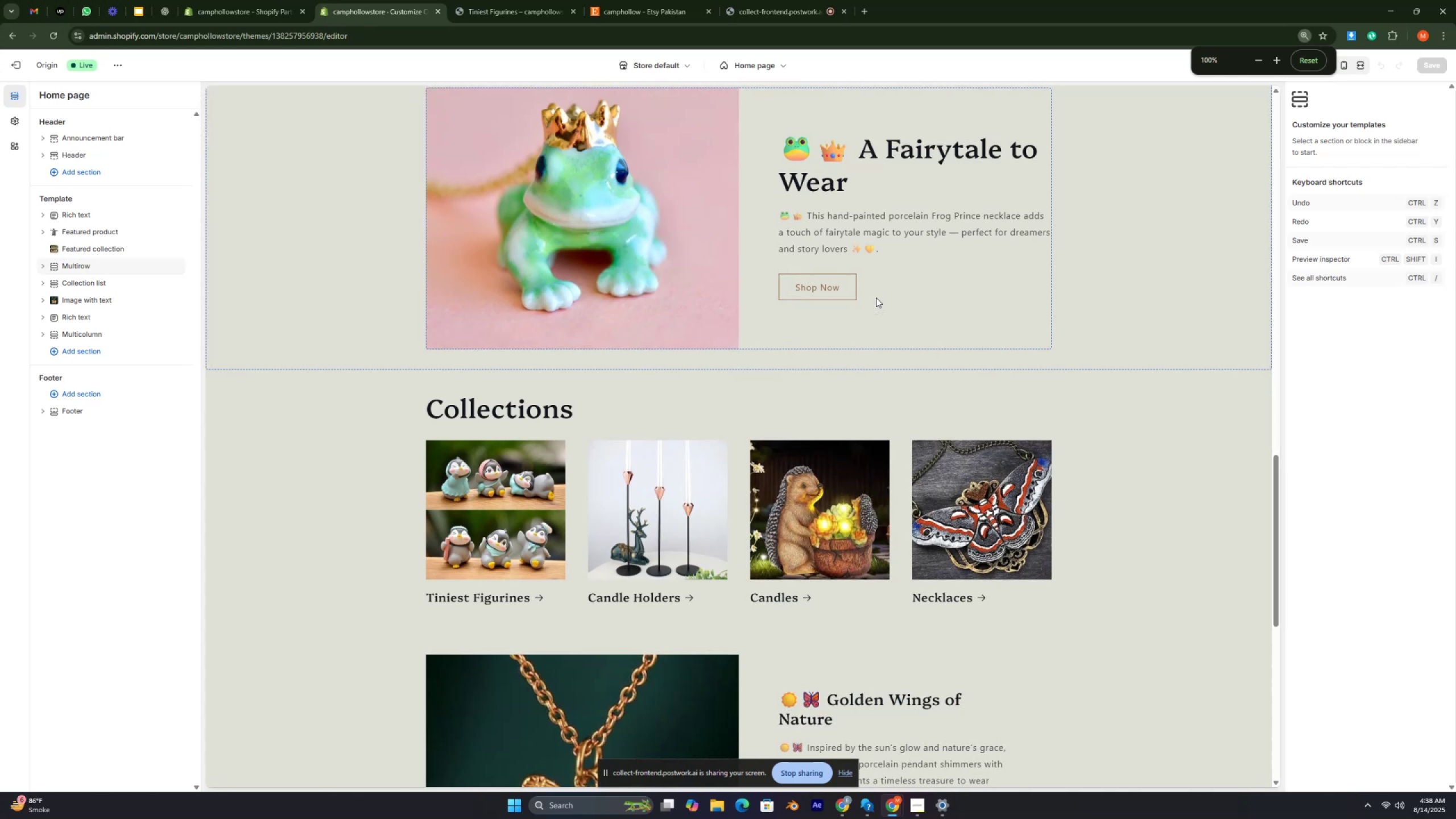 
key(Control+ControlRight)
 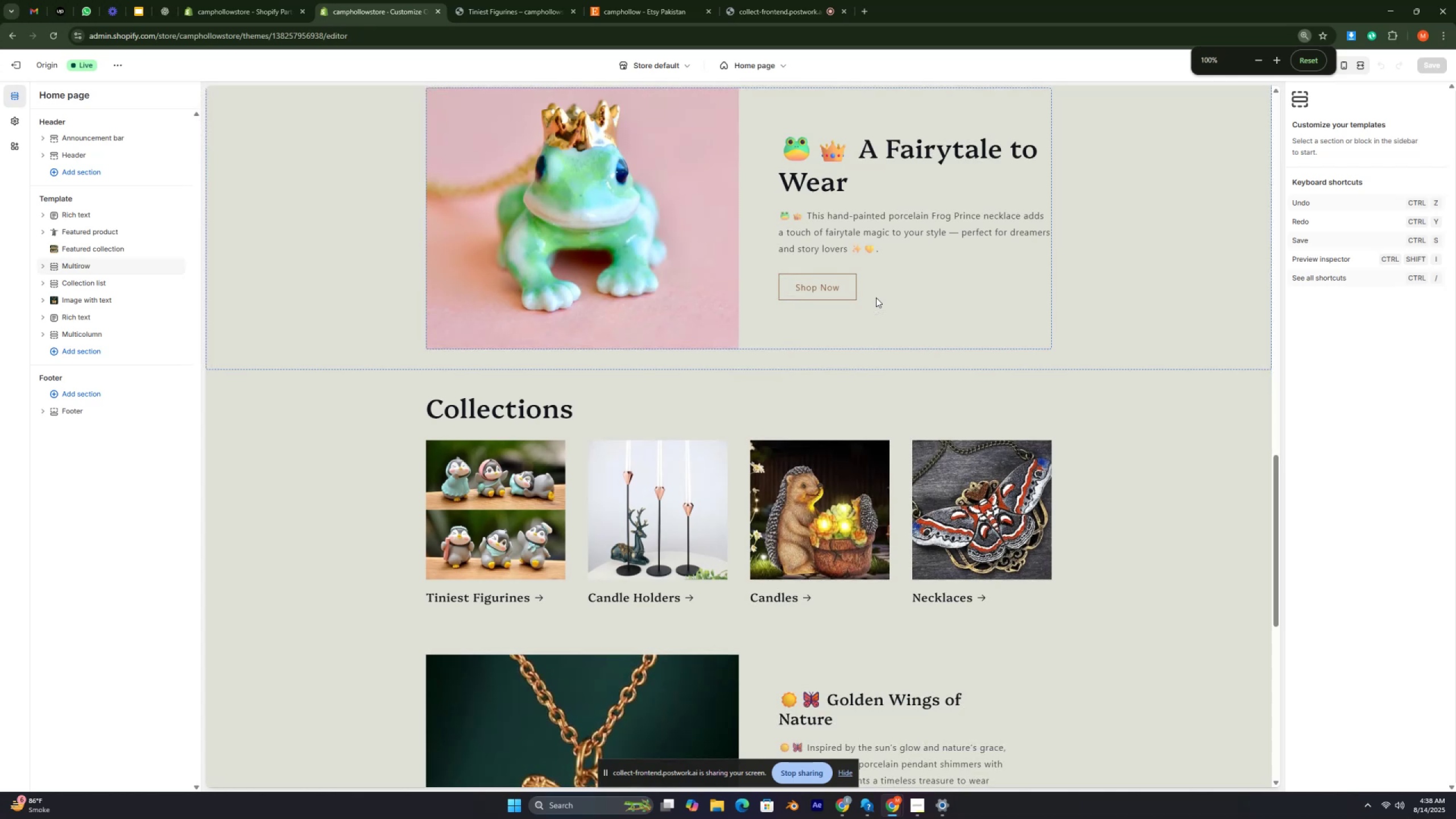 
key(Control+ControlRight)
 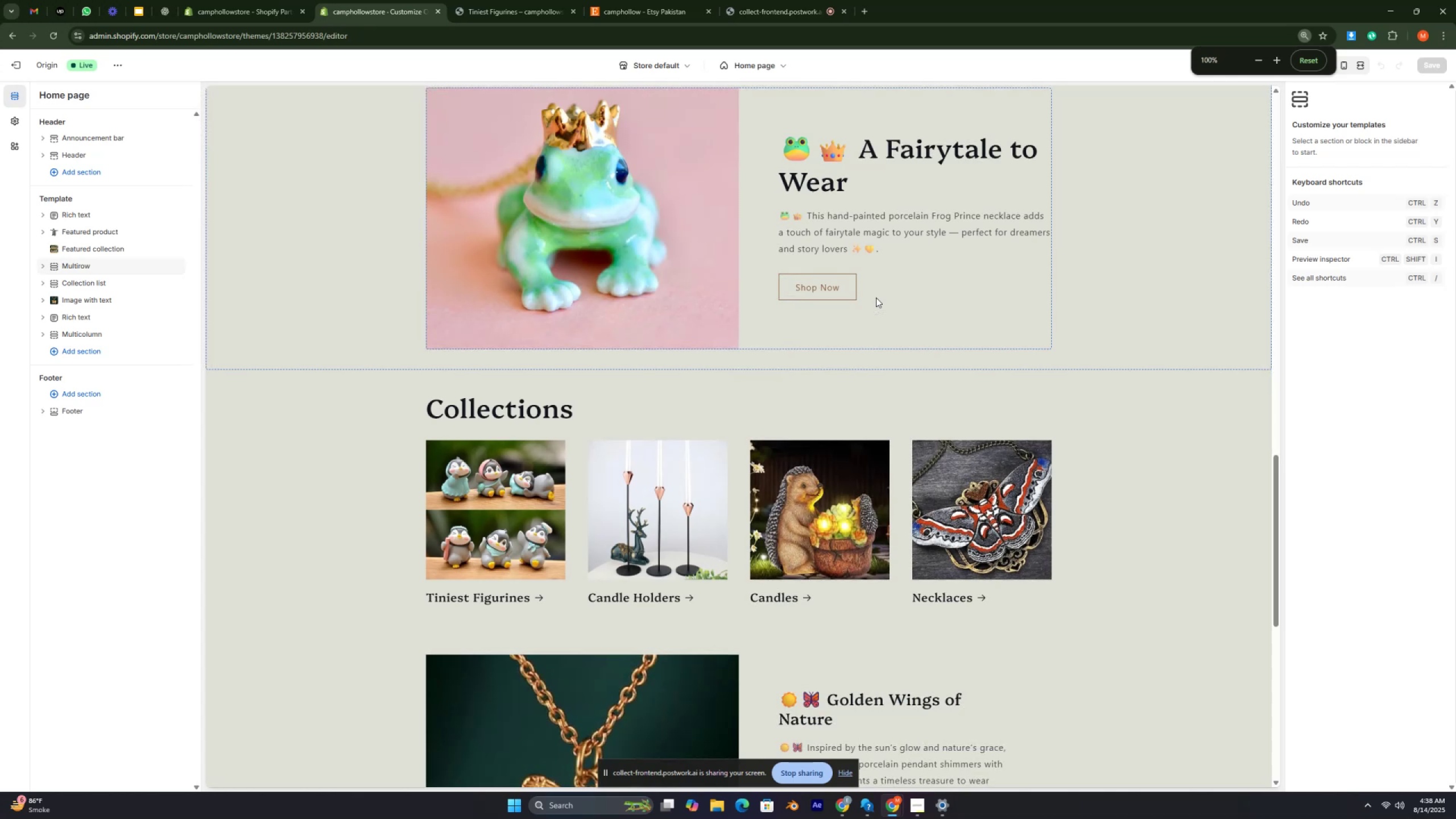 
scroll: coordinate [876, 297], scroll_direction: down, amount: 2.0
 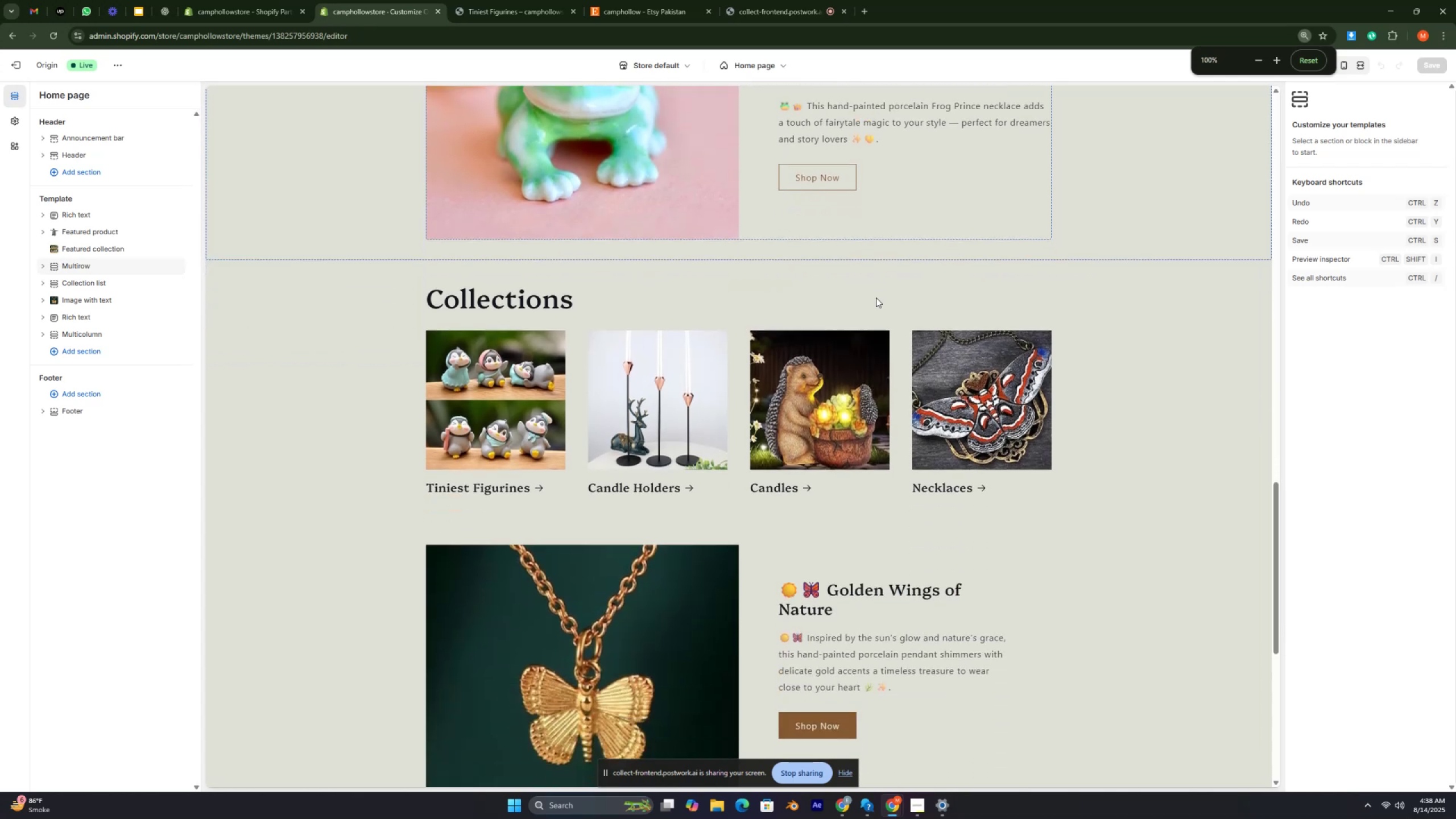 
key(Control+ControlRight)
 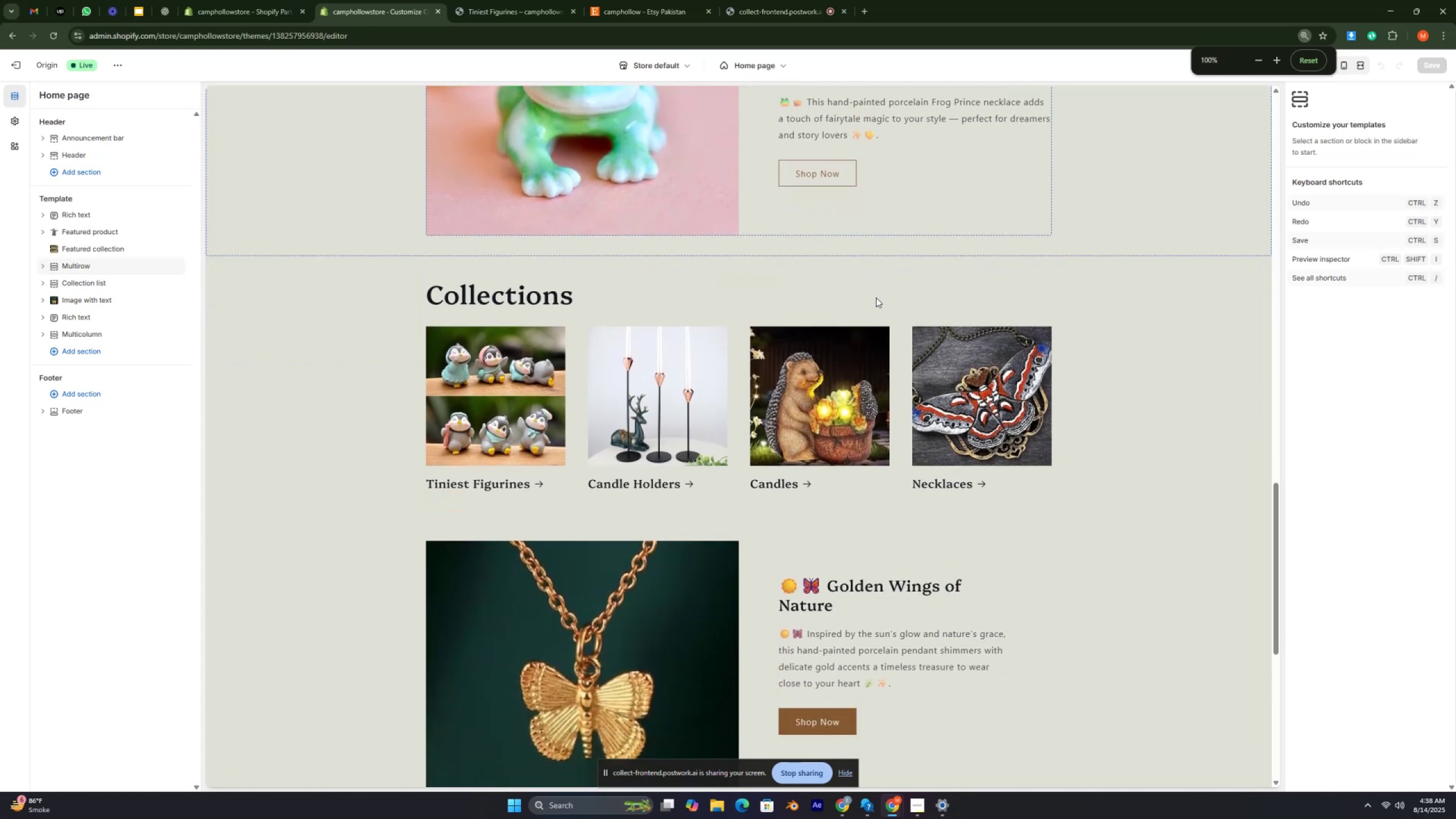 
key(Control+ControlRight)
 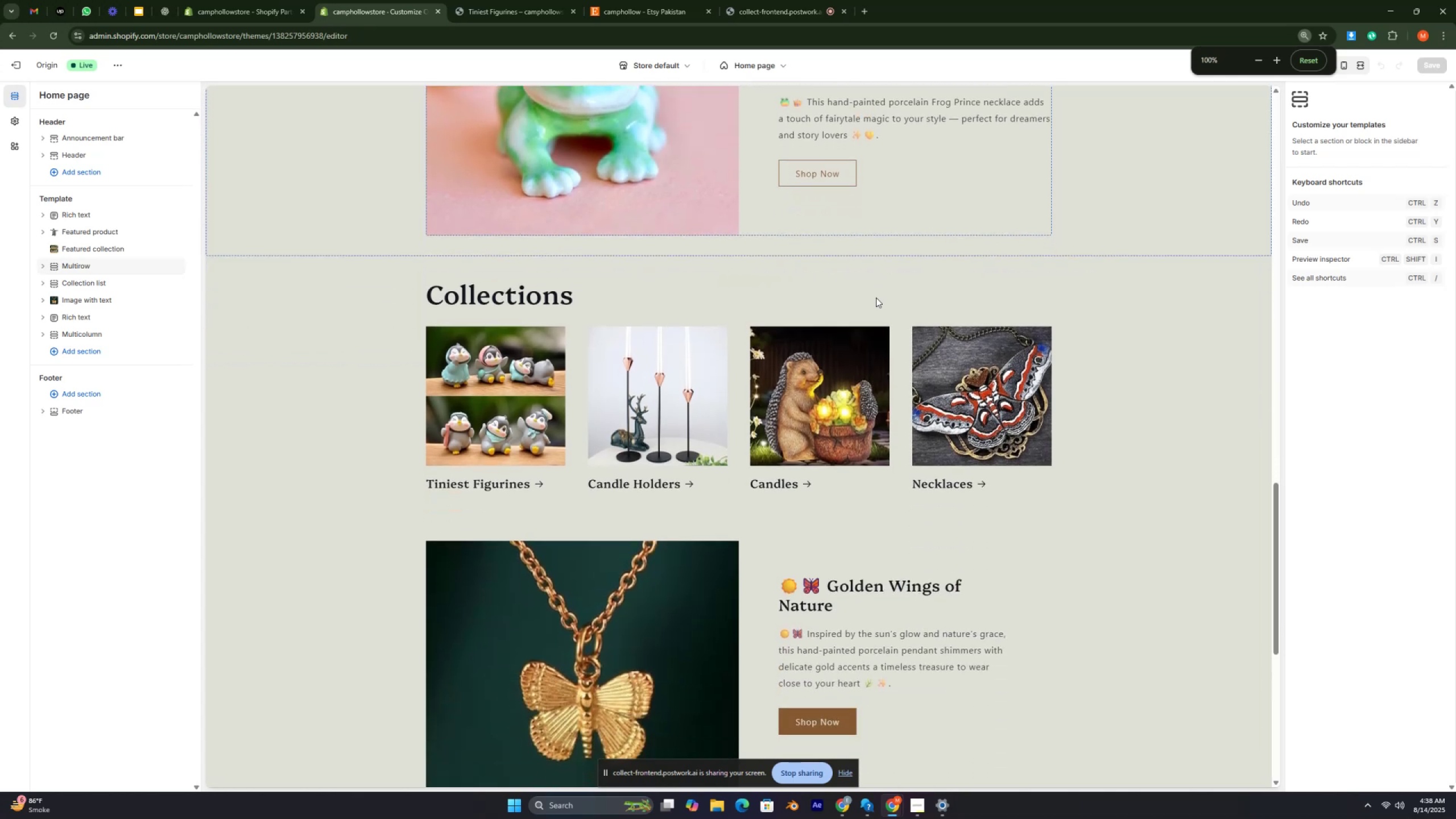 
key(Control+ControlRight)
 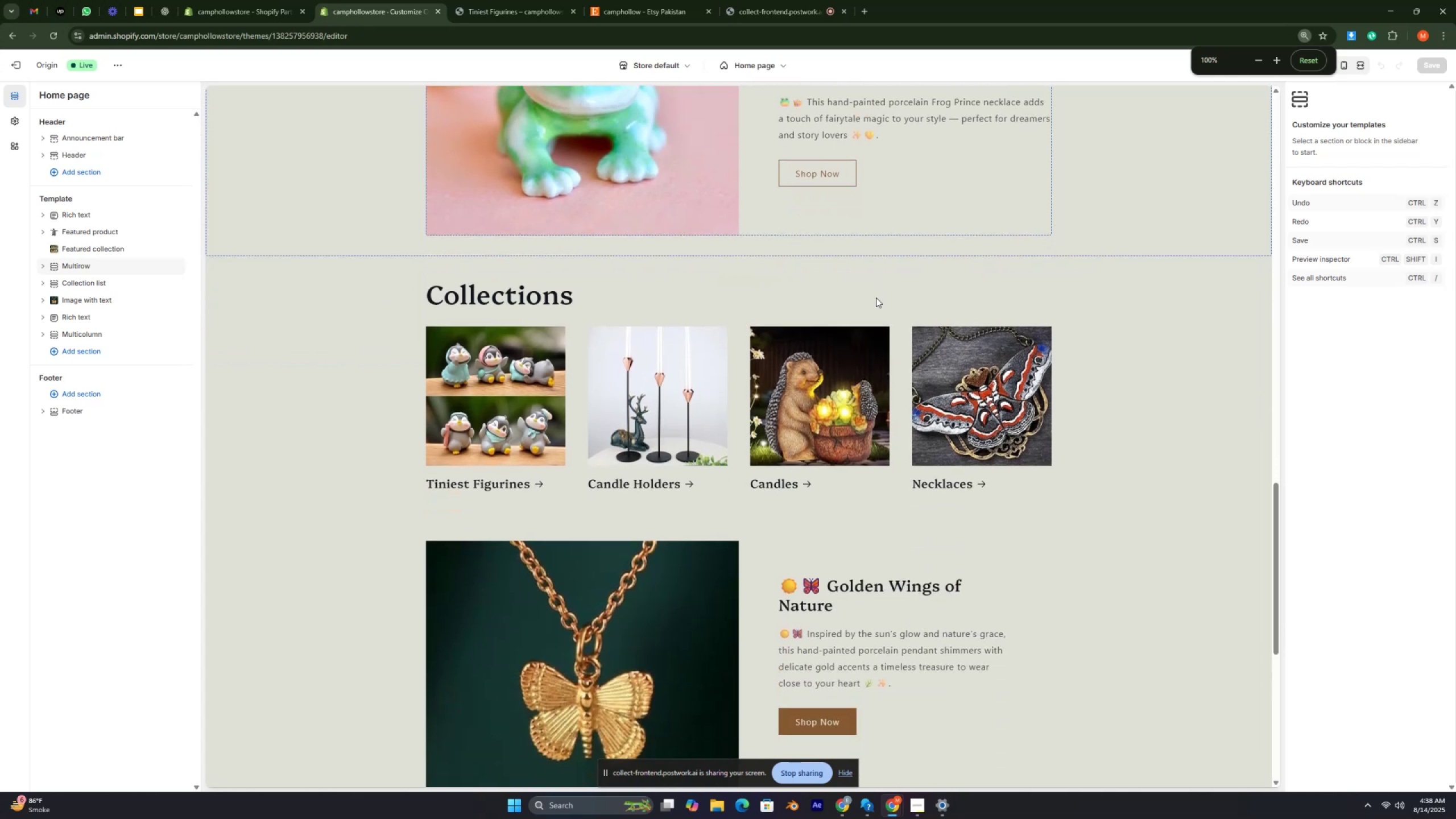 
key(Control+ControlRight)
 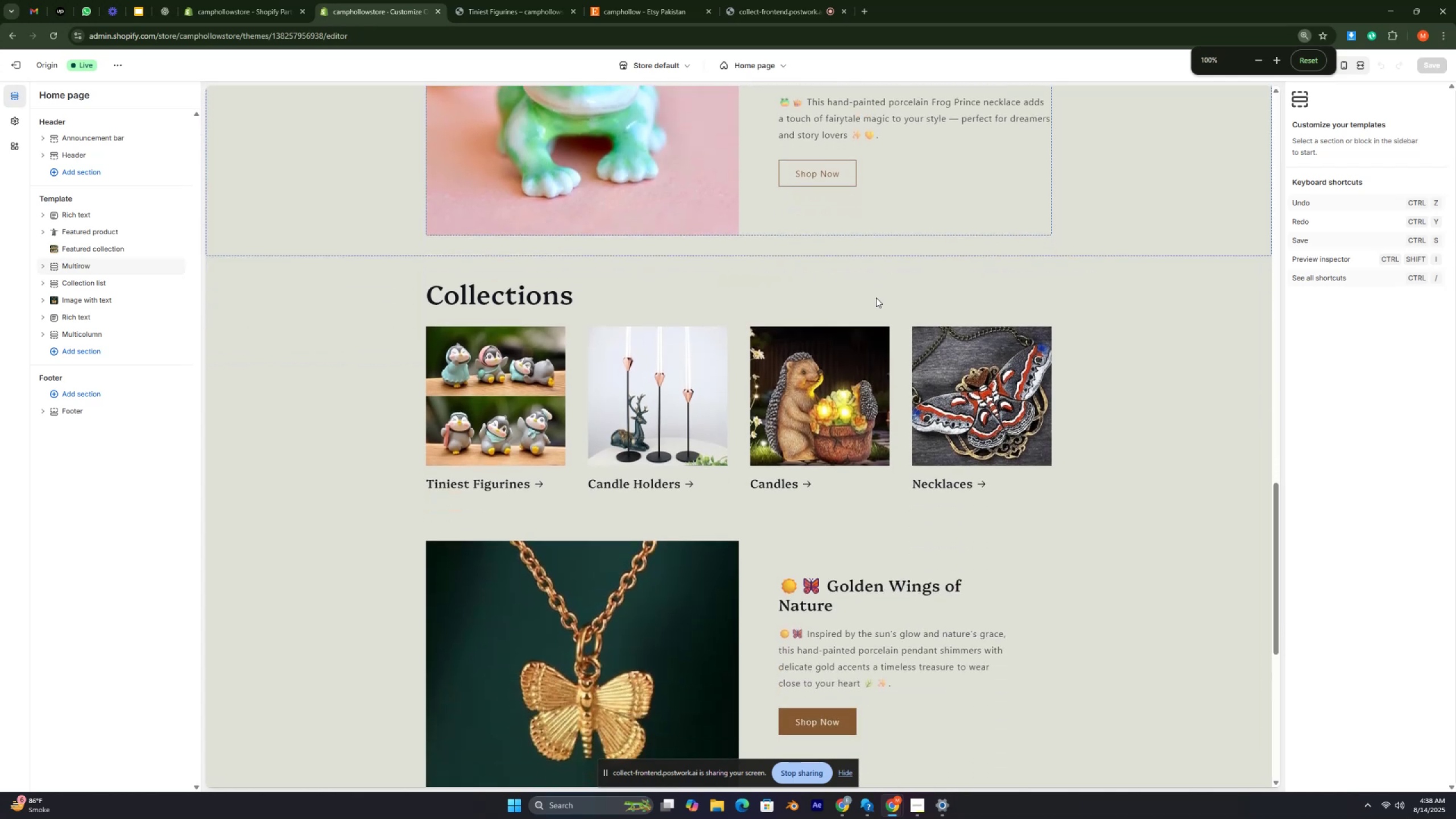 
key(Control+ControlRight)
 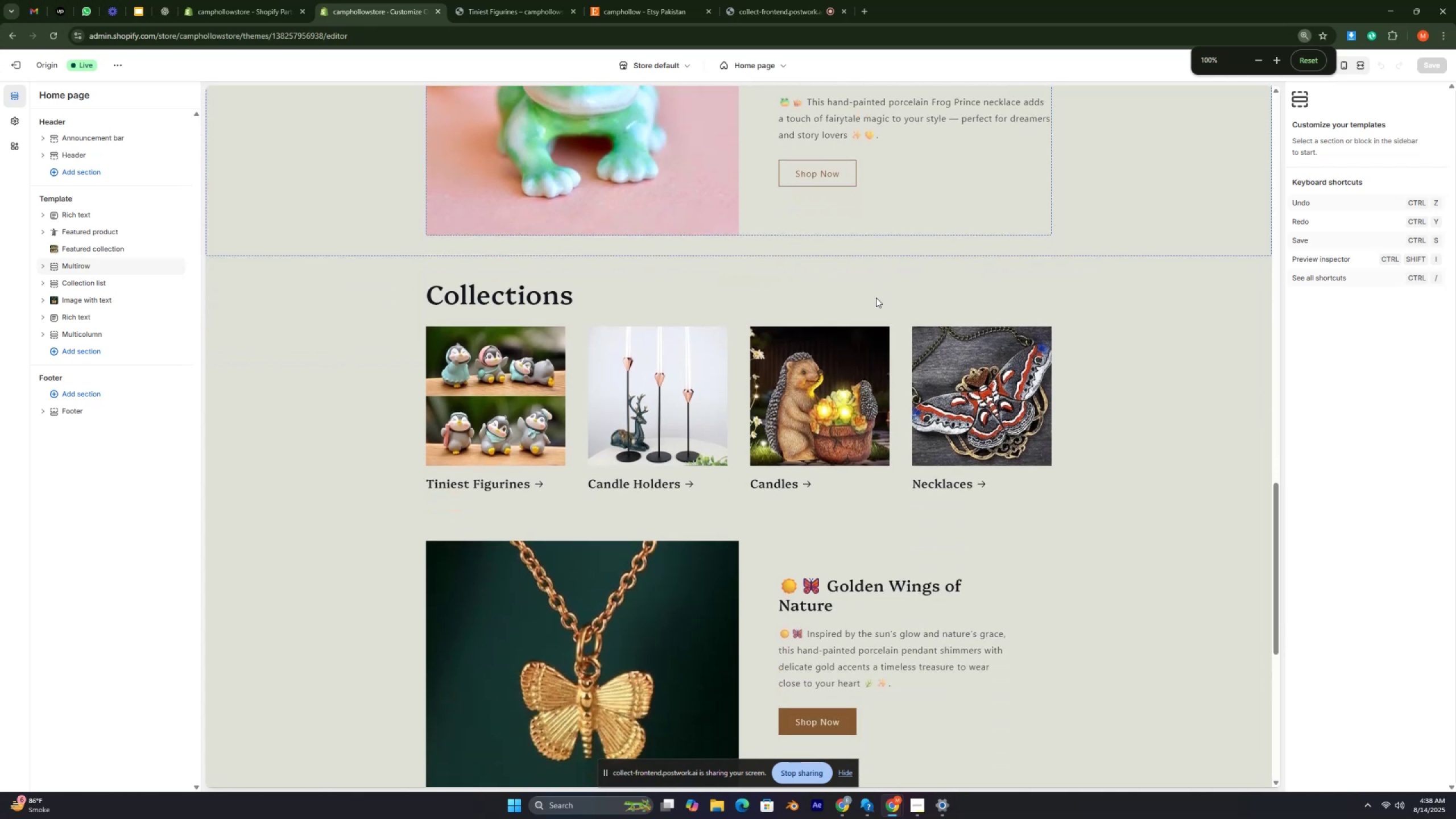 
key(Control+ControlRight)
 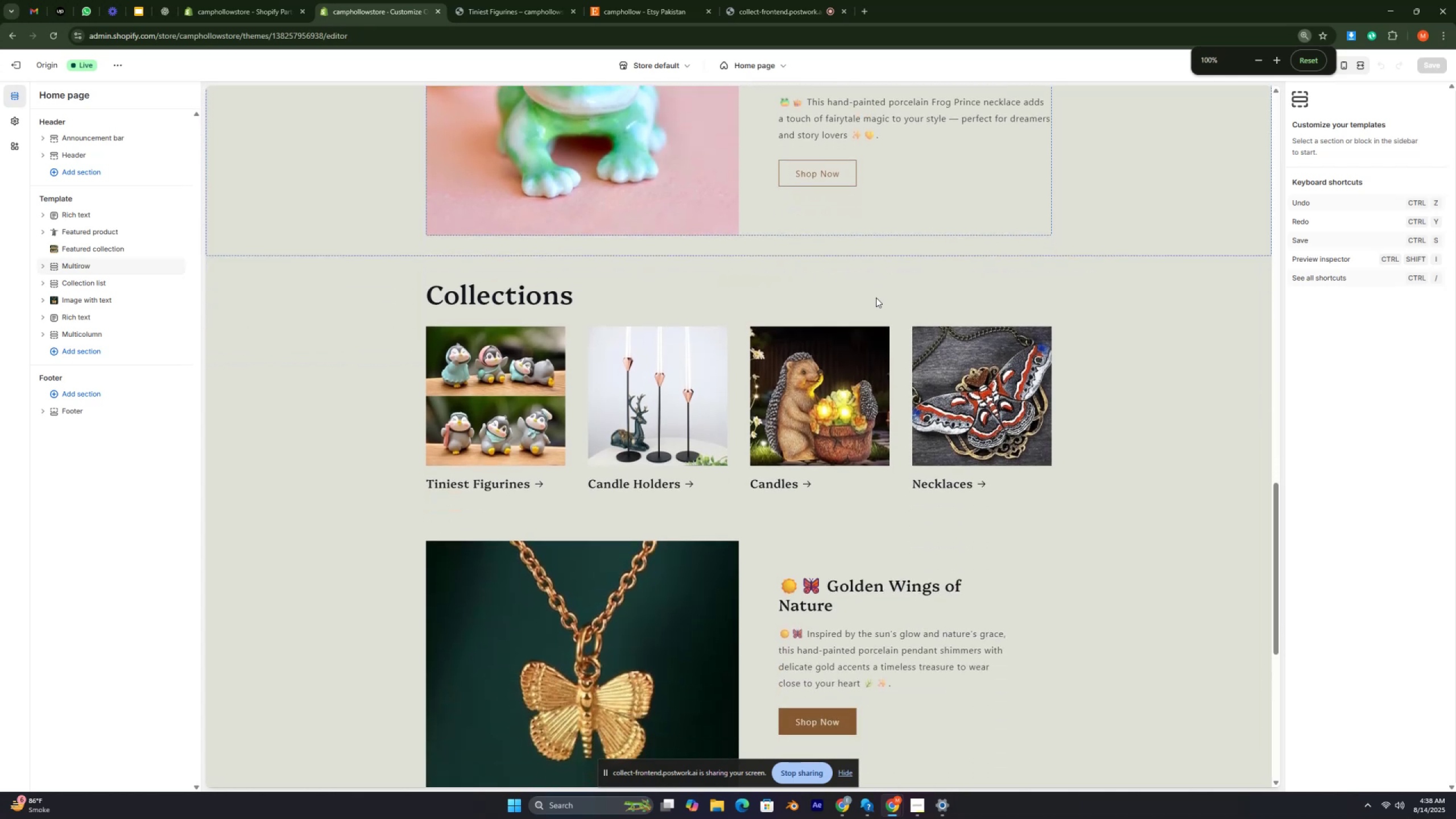 
key(Control+ControlRight)
 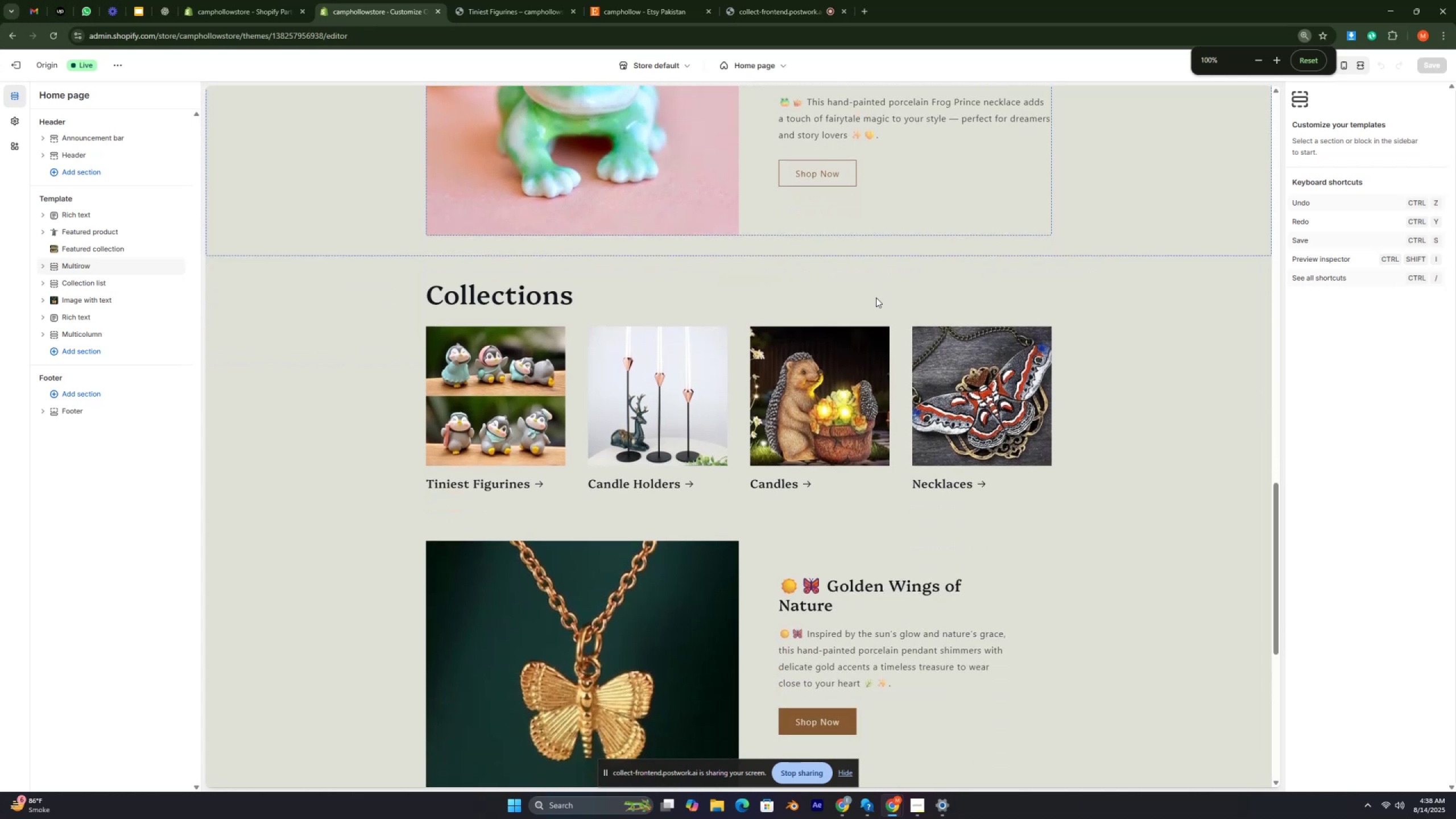 
key(Control+ControlRight)
 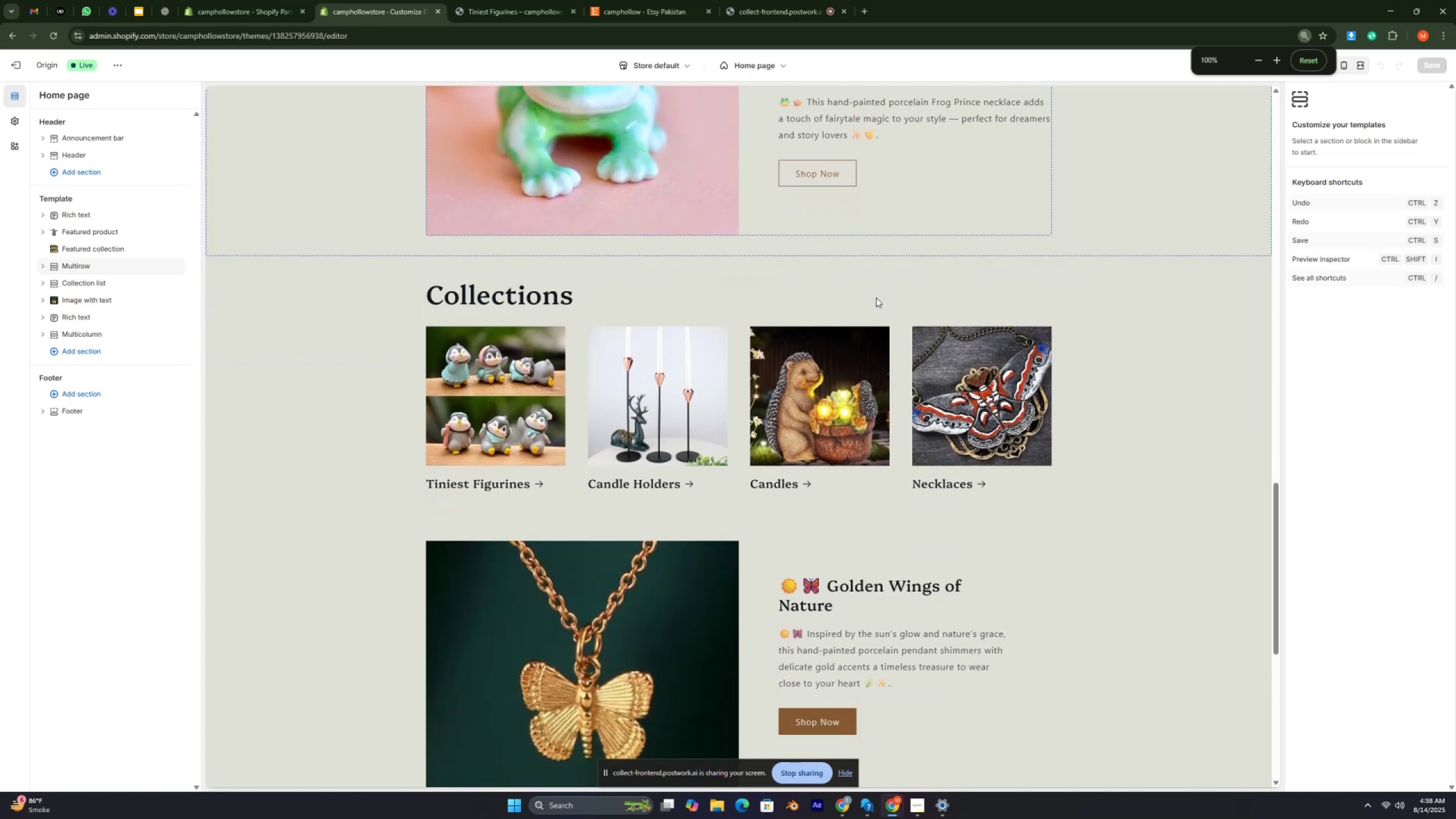 
key(Control+ControlRight)
 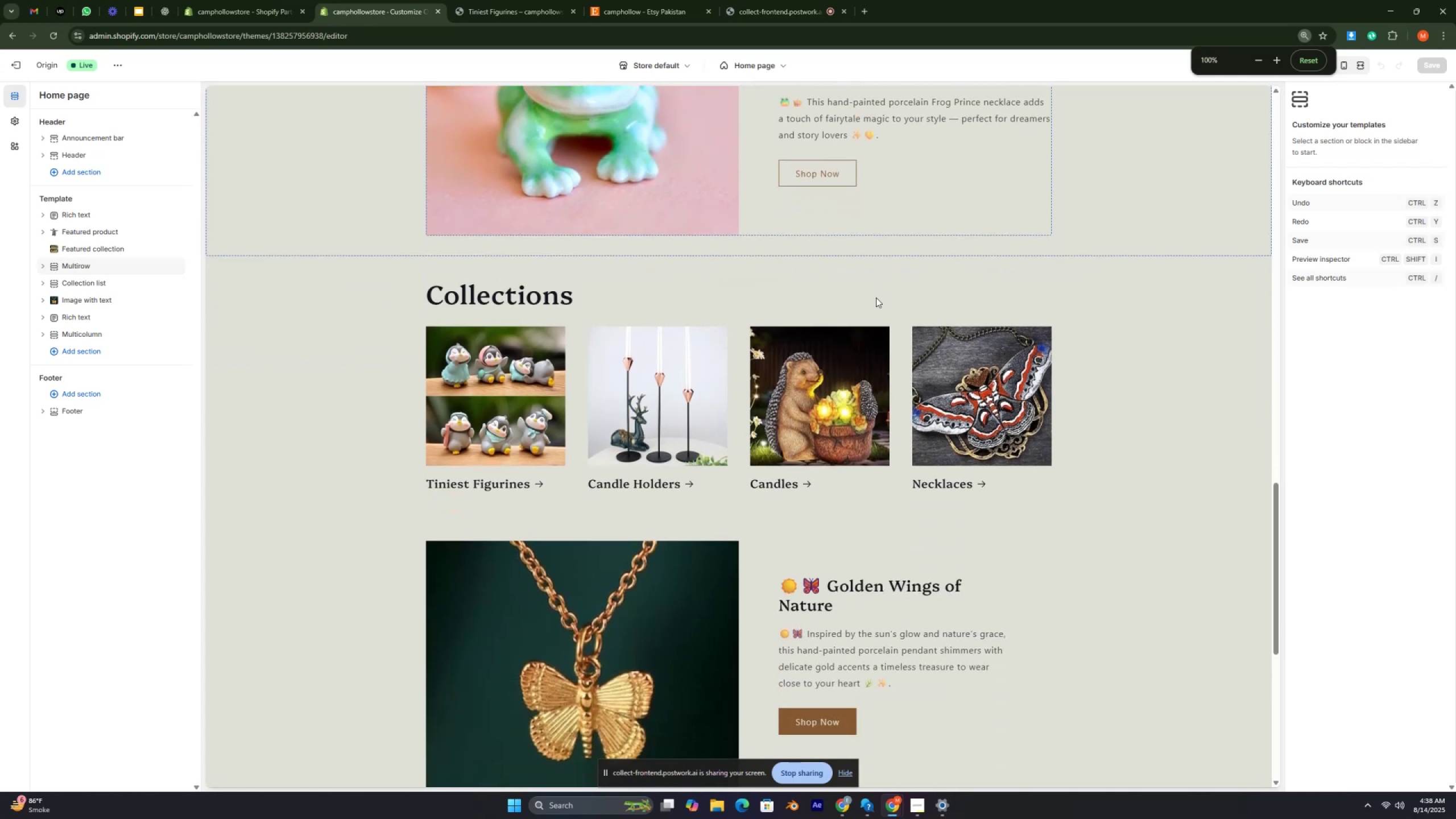 
key(Control+ControlRight)
 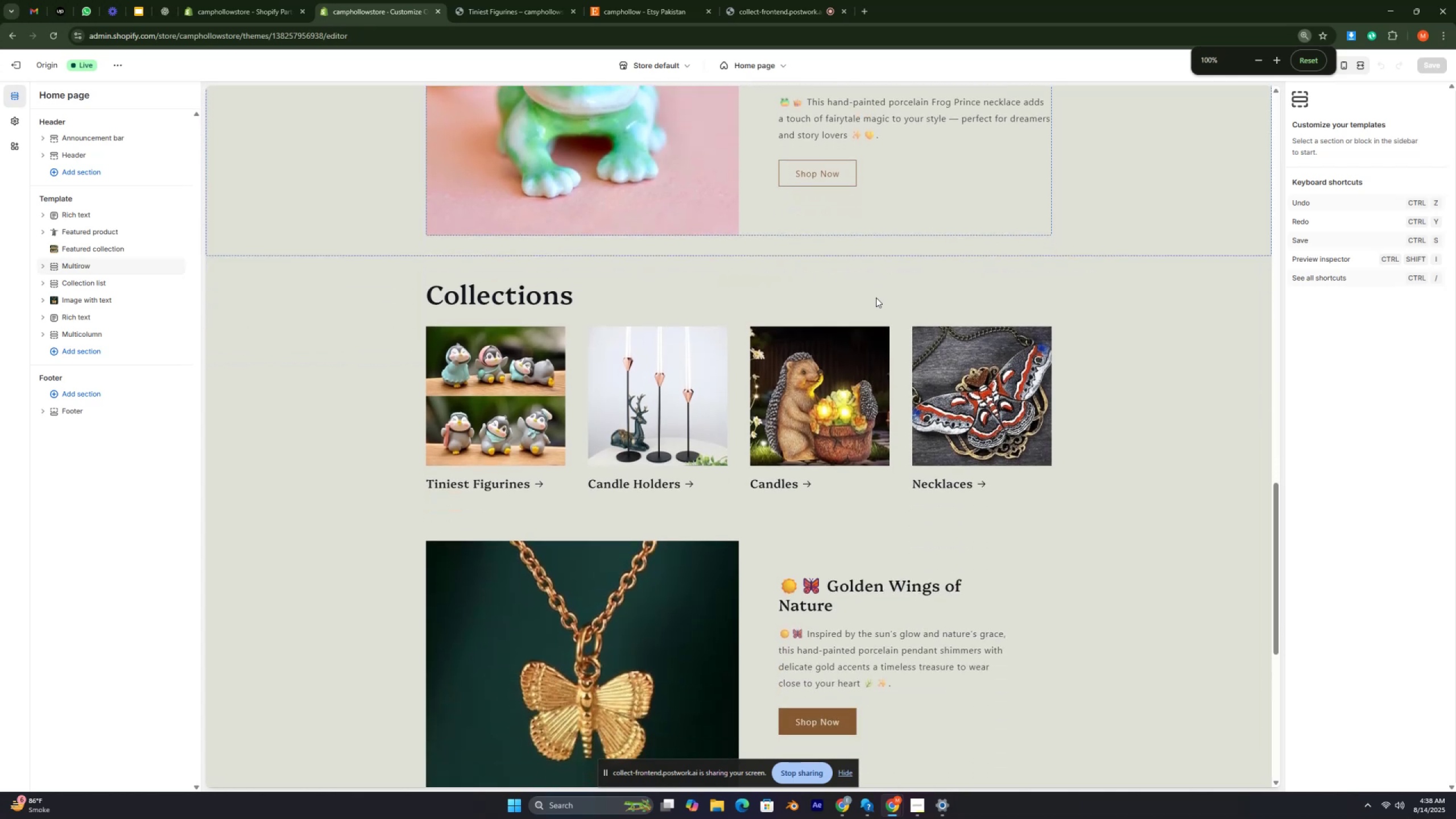 
scroll: coordinate [876, 297], scroll_direction: down, amount: 3.0
 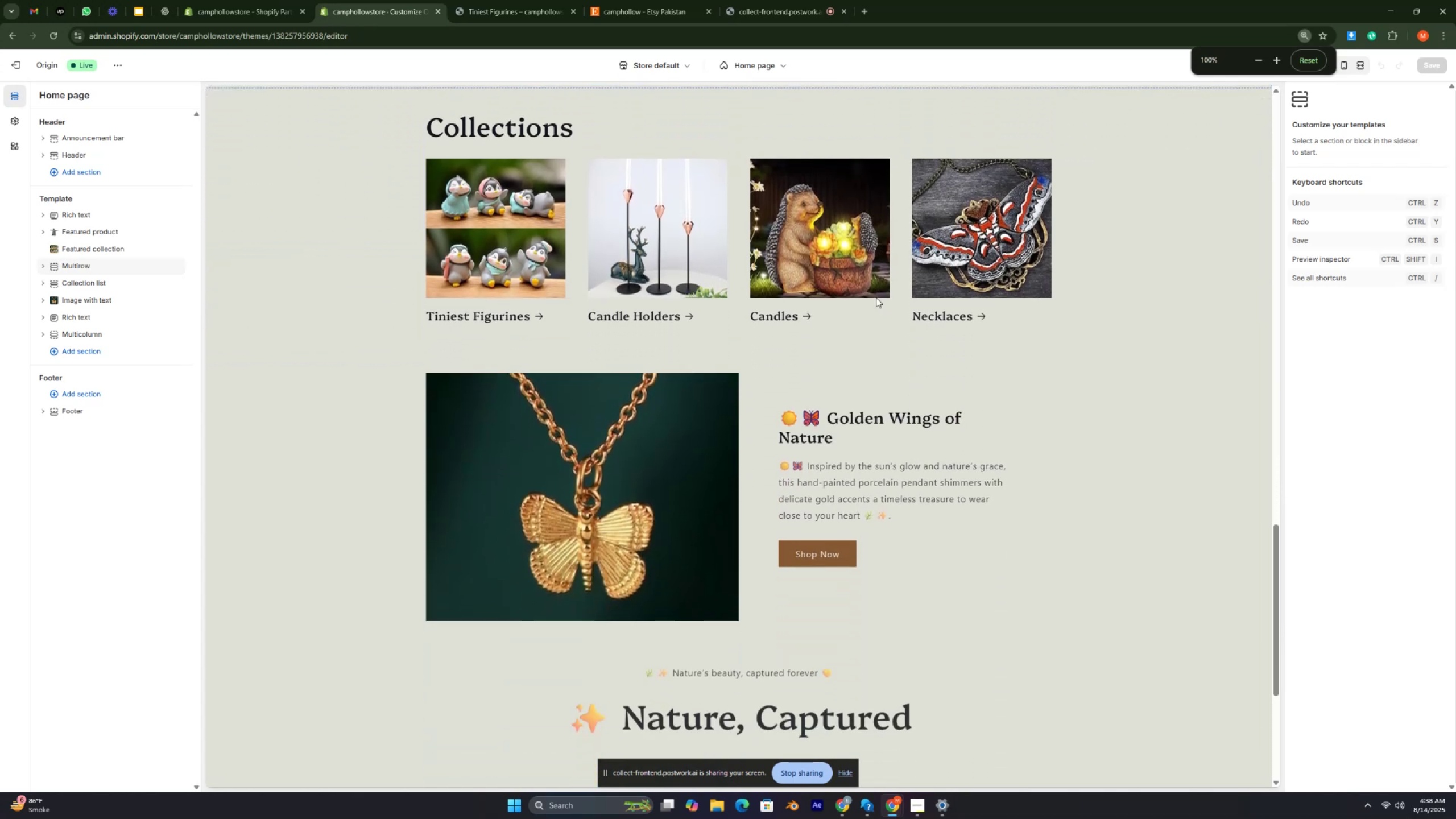 
key(Control+ControlRight)
 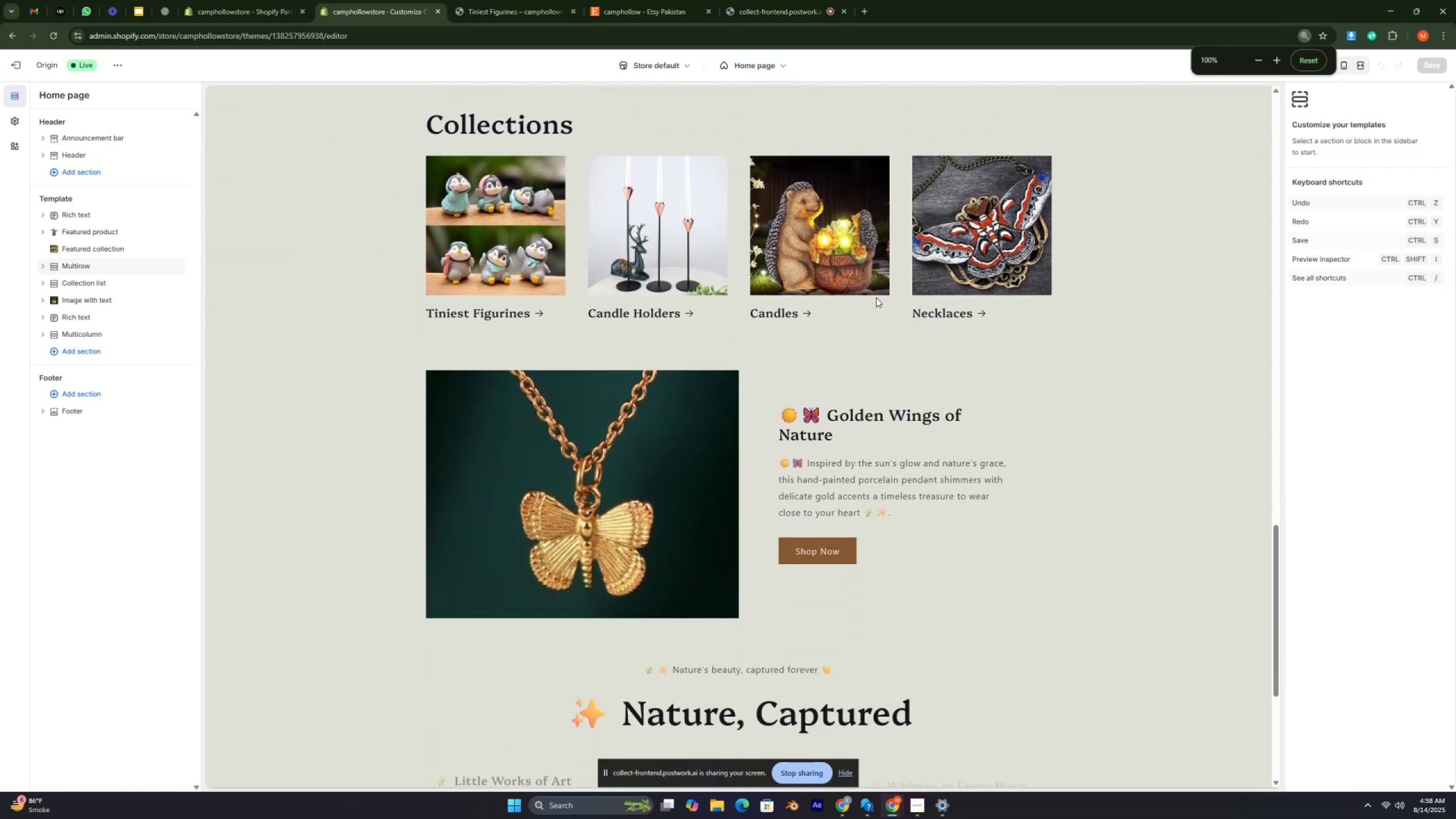 
key(Control+ControlRight)
 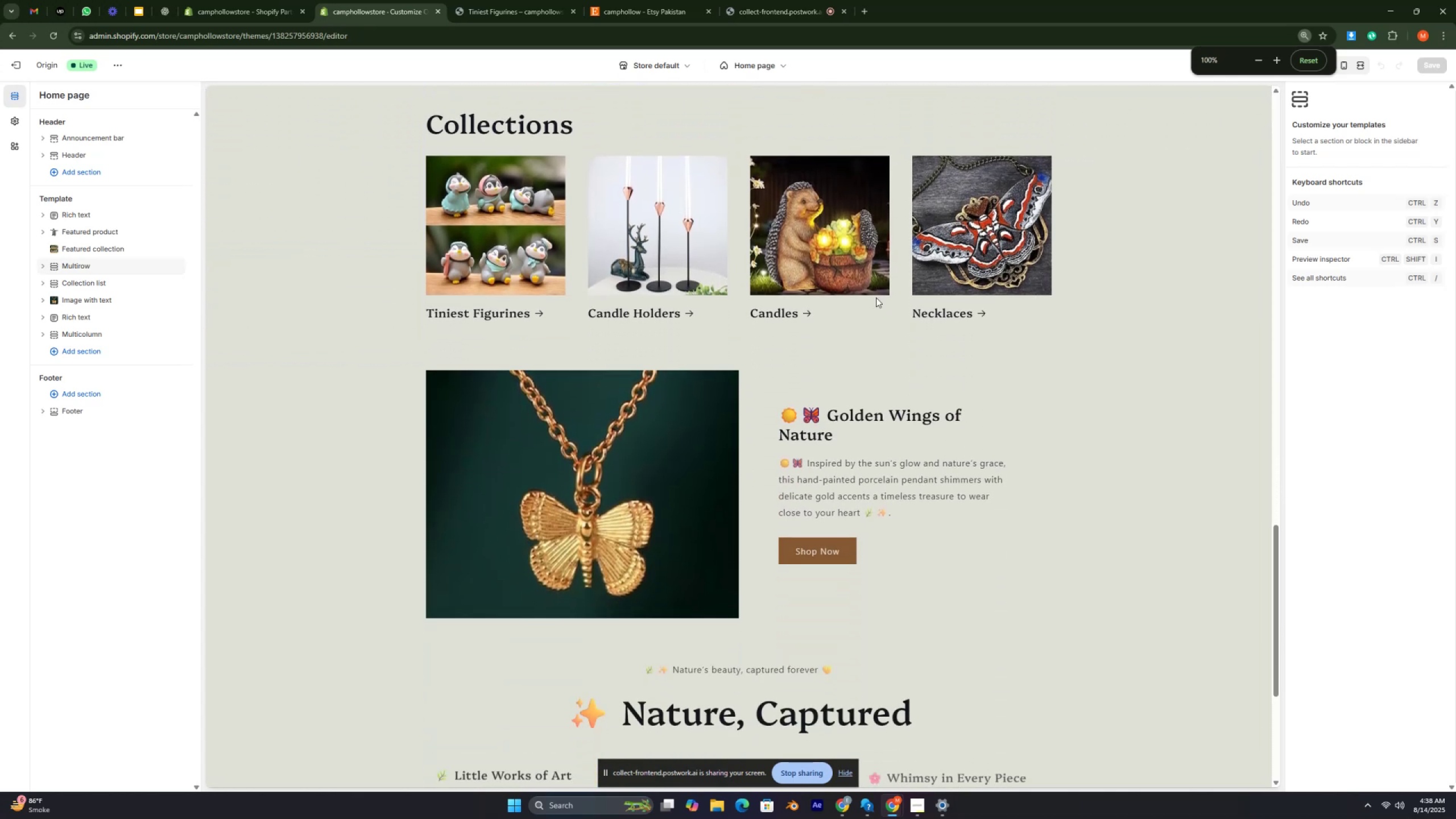 
key(Control+ControlRight)
 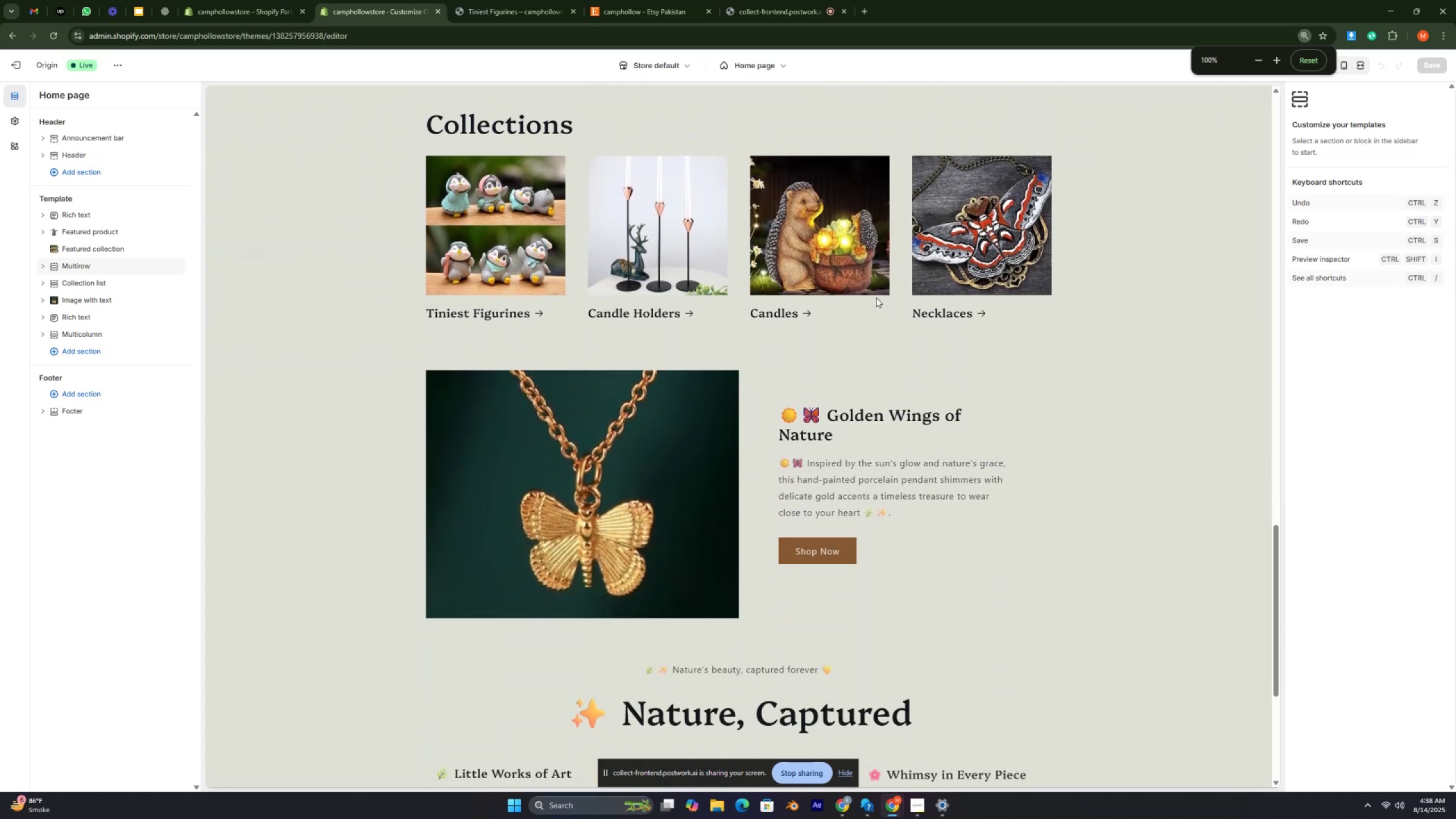 
key(Control+ControlRight)
 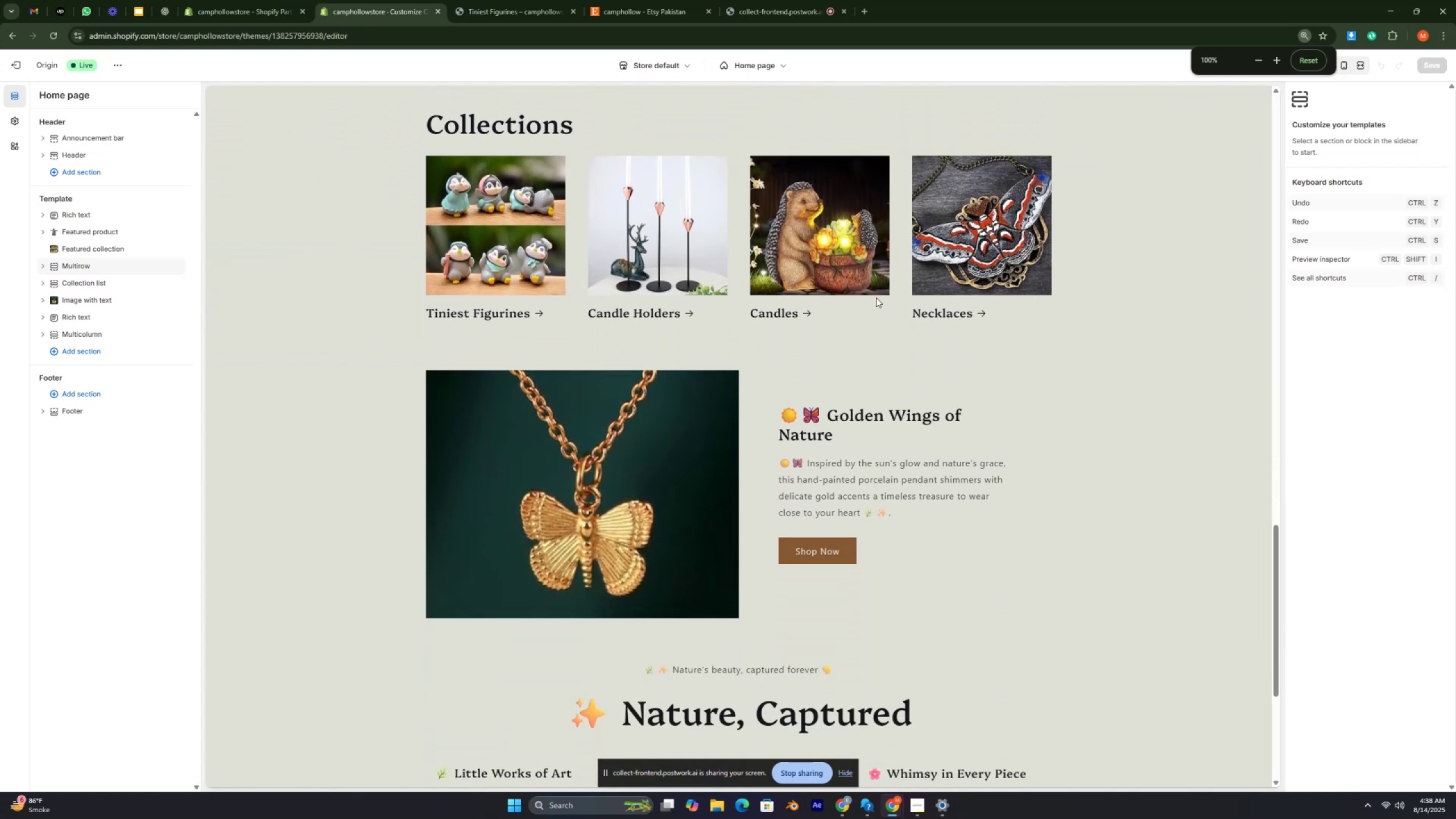 
key(Control+ControlRight)
 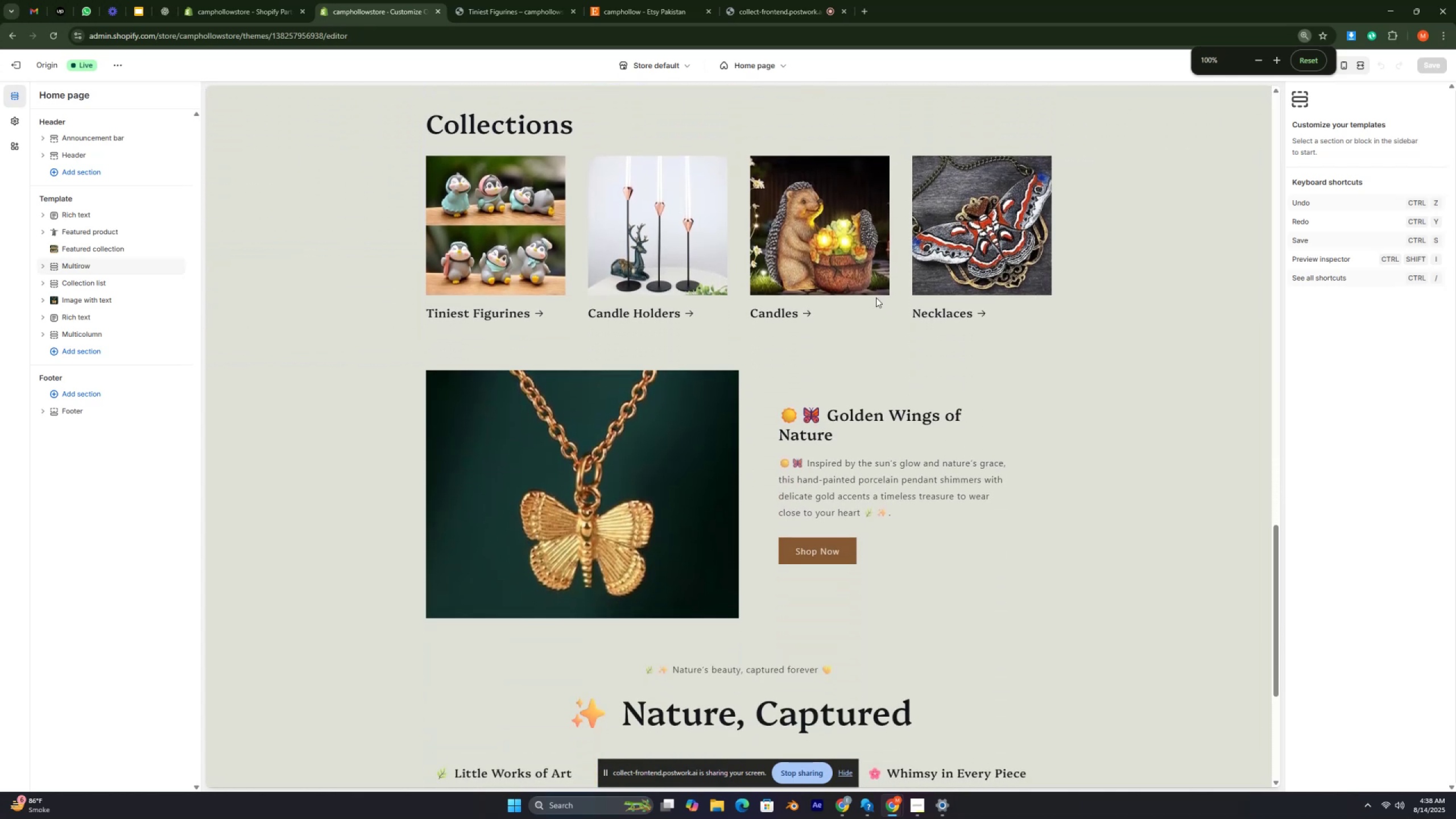 
key(Control+ControlRight)
 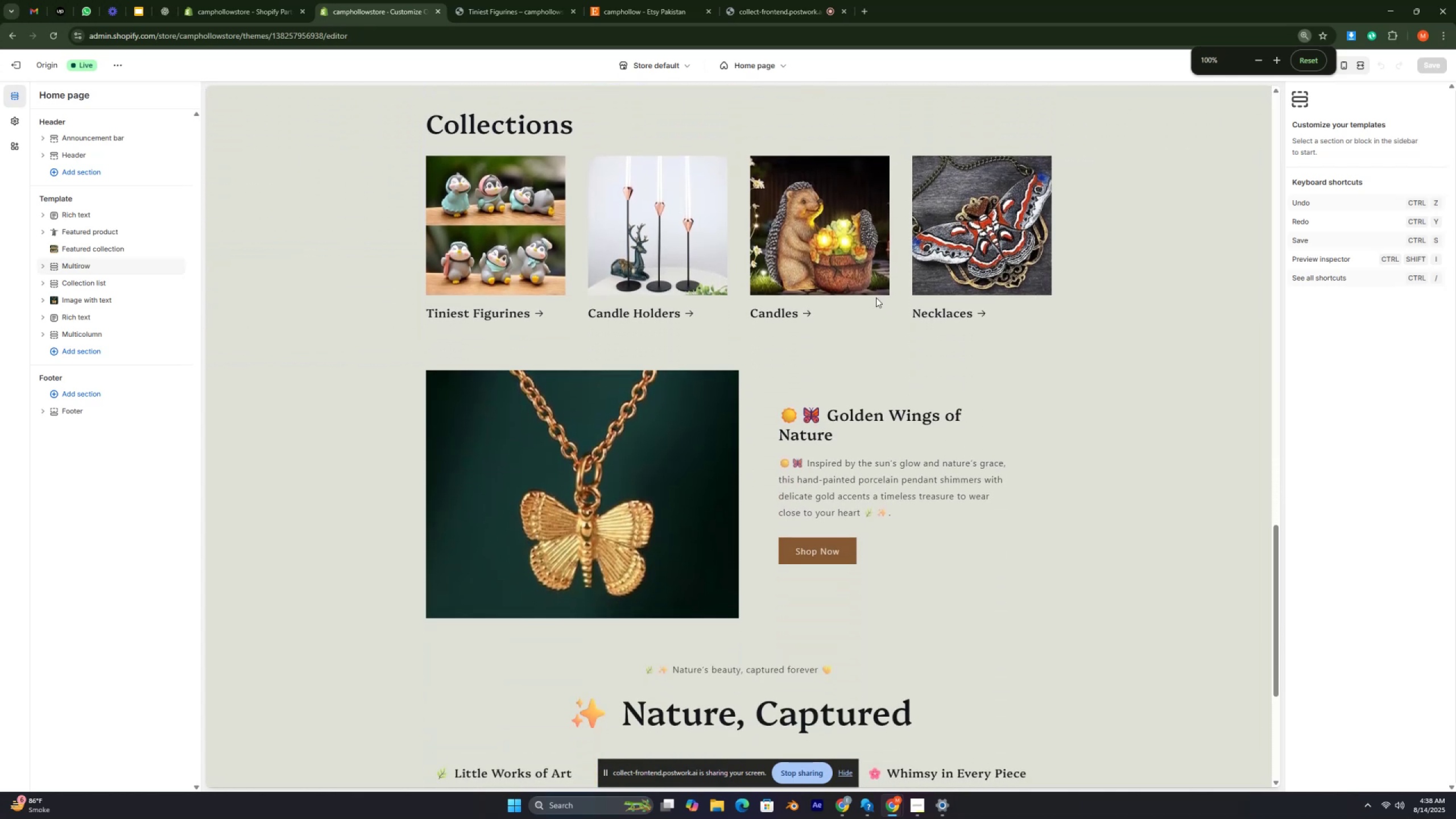 
key(Control+ControlRight)
 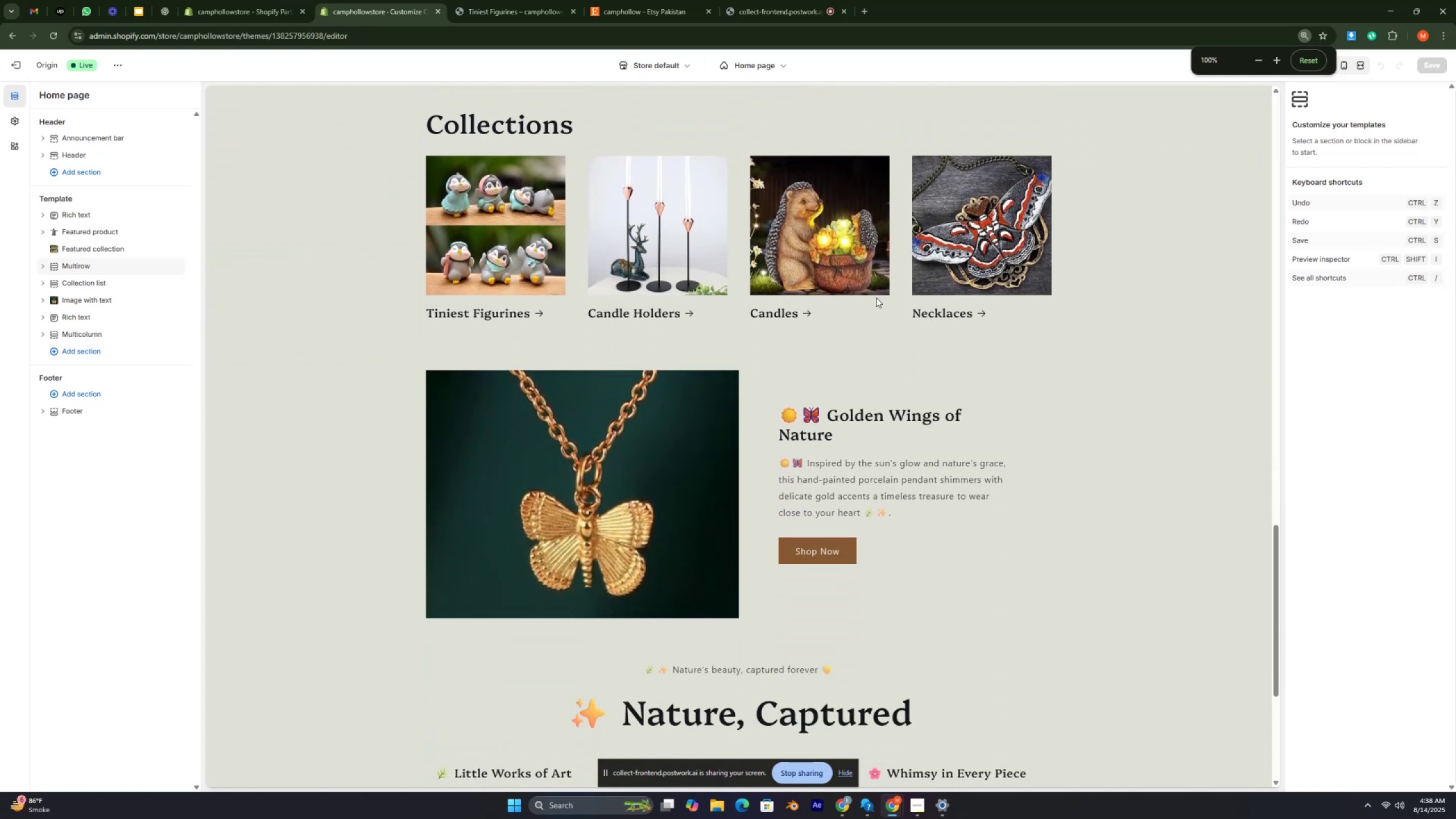 
key(Control+ControlRight)
 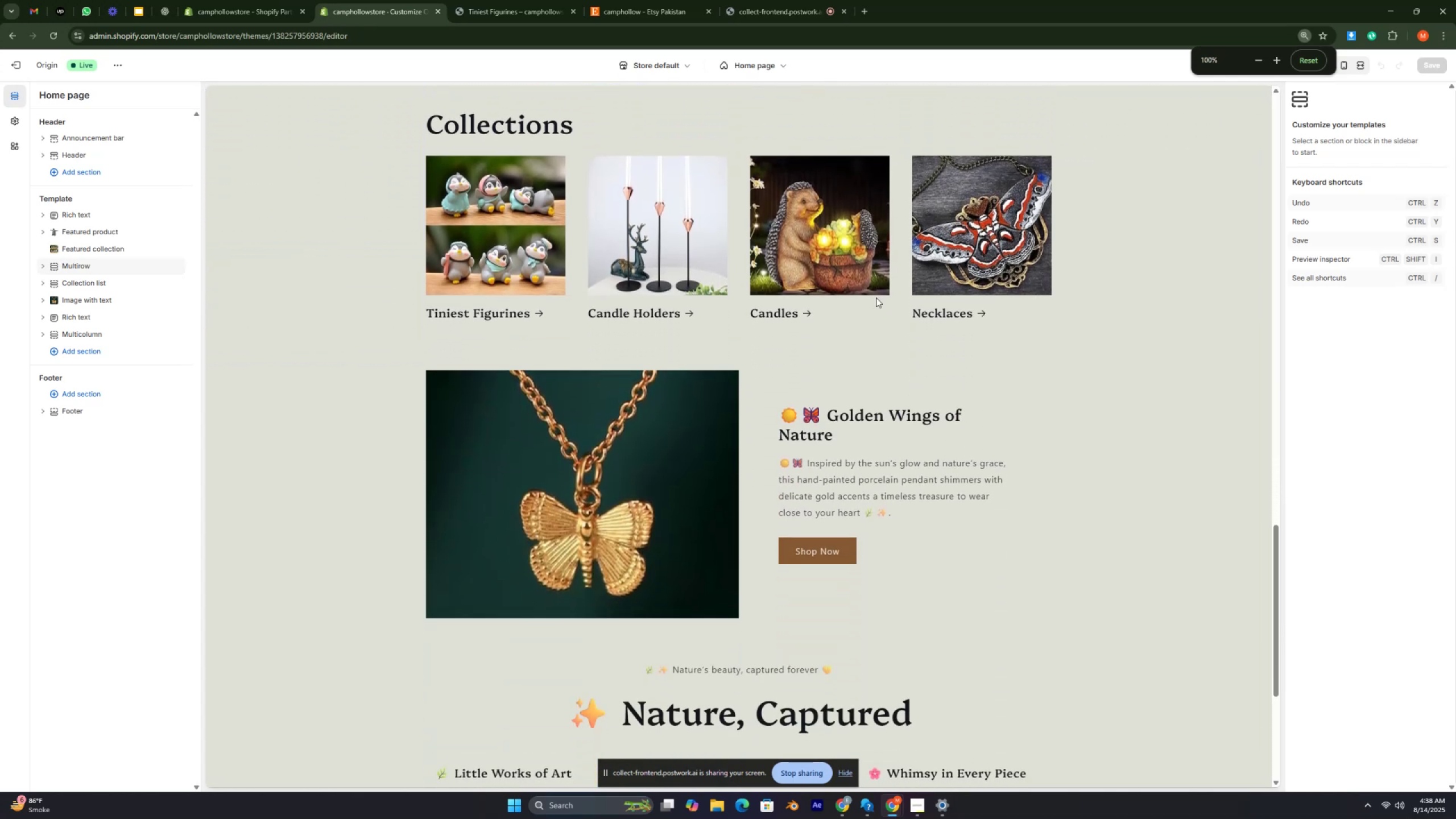 
scroll: coordinate [876, 297], scroll_direction: down, amount: 10.0
 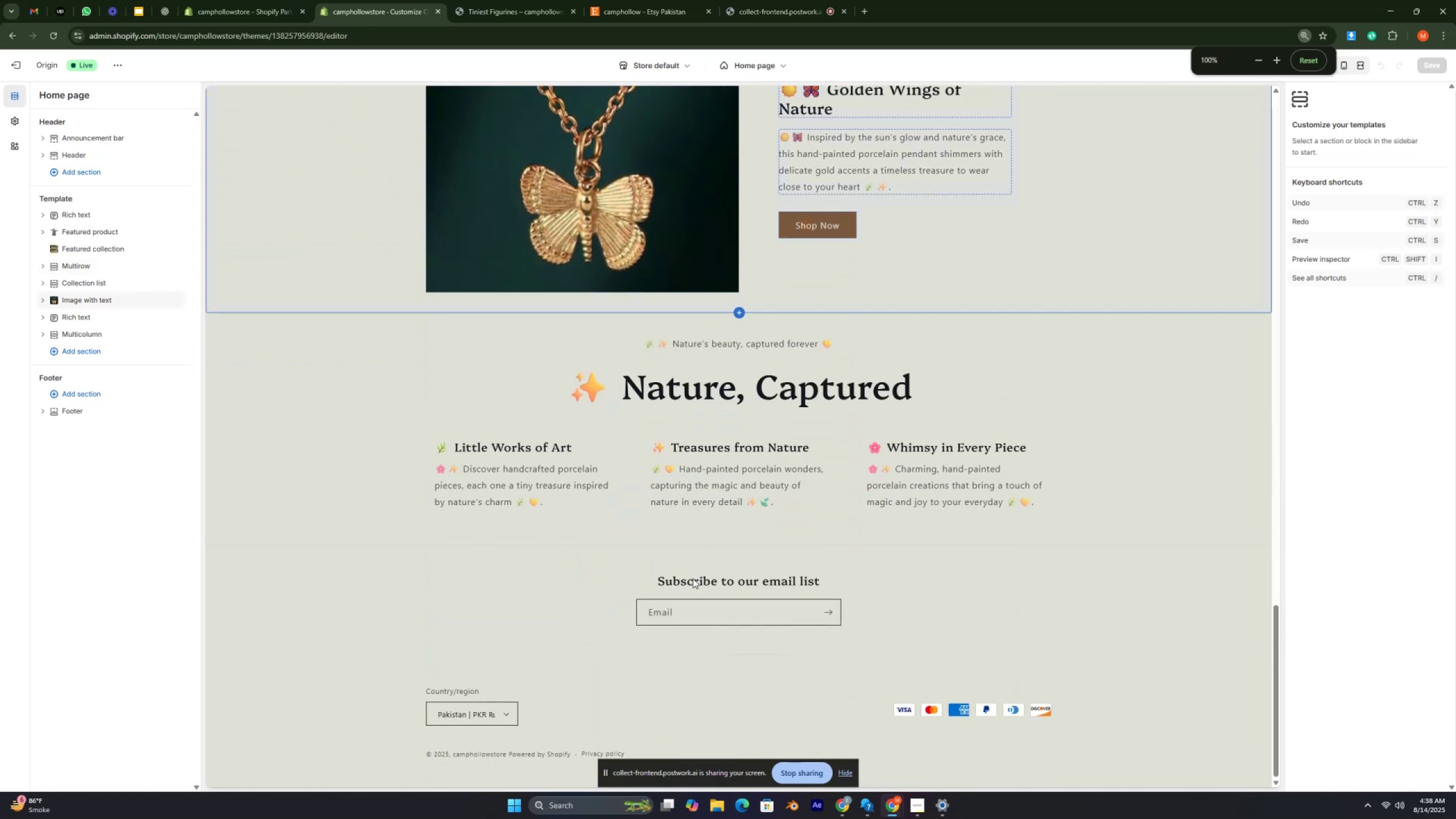 
left_click_drag(start_coordinate=[704, 610], to_coordinate=[705, 602])
 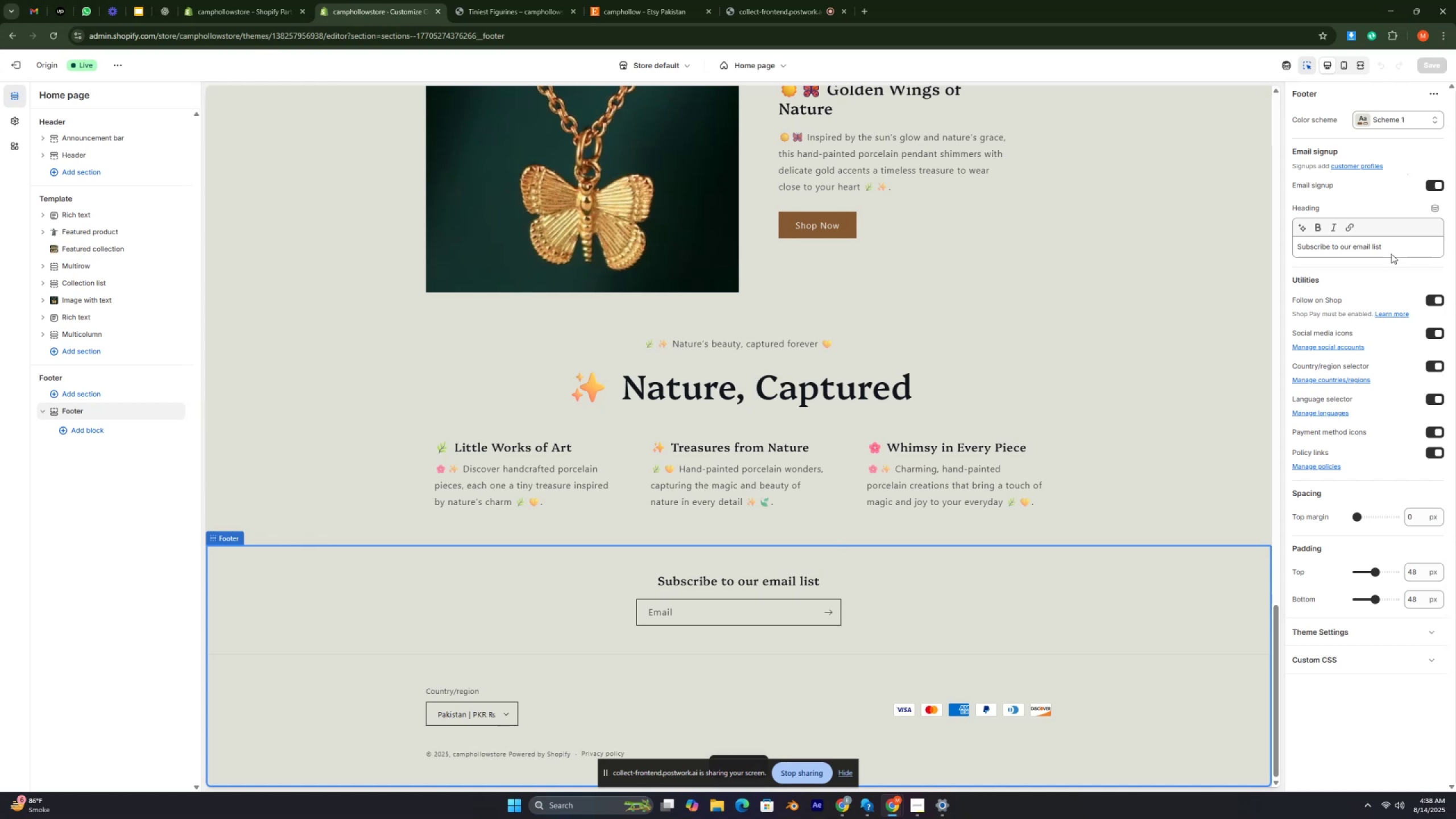 
left_click([1436, 181])
 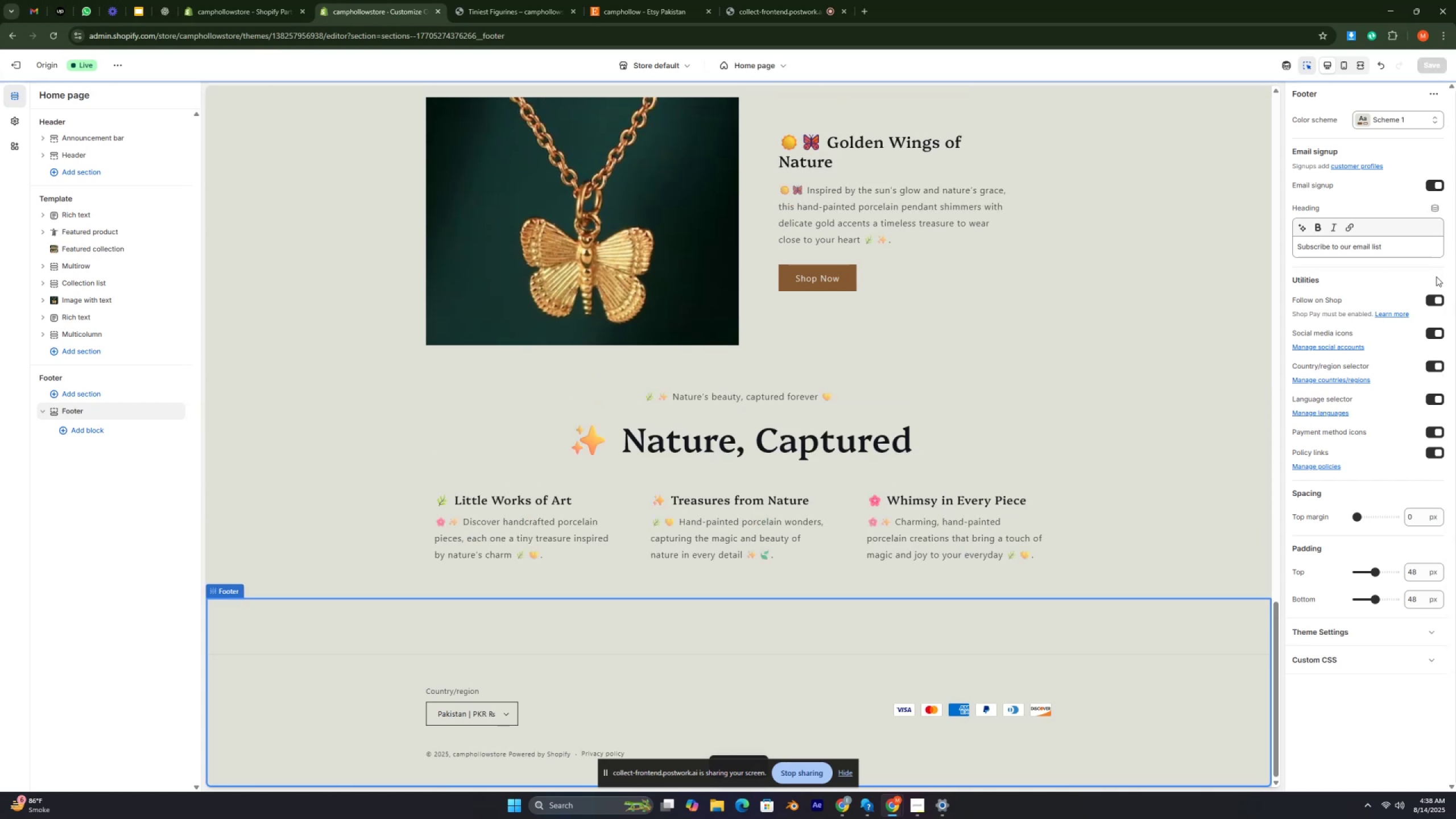 
scroll: coordinate [1436, 281], scroll_direction: down, amount: 1.0
 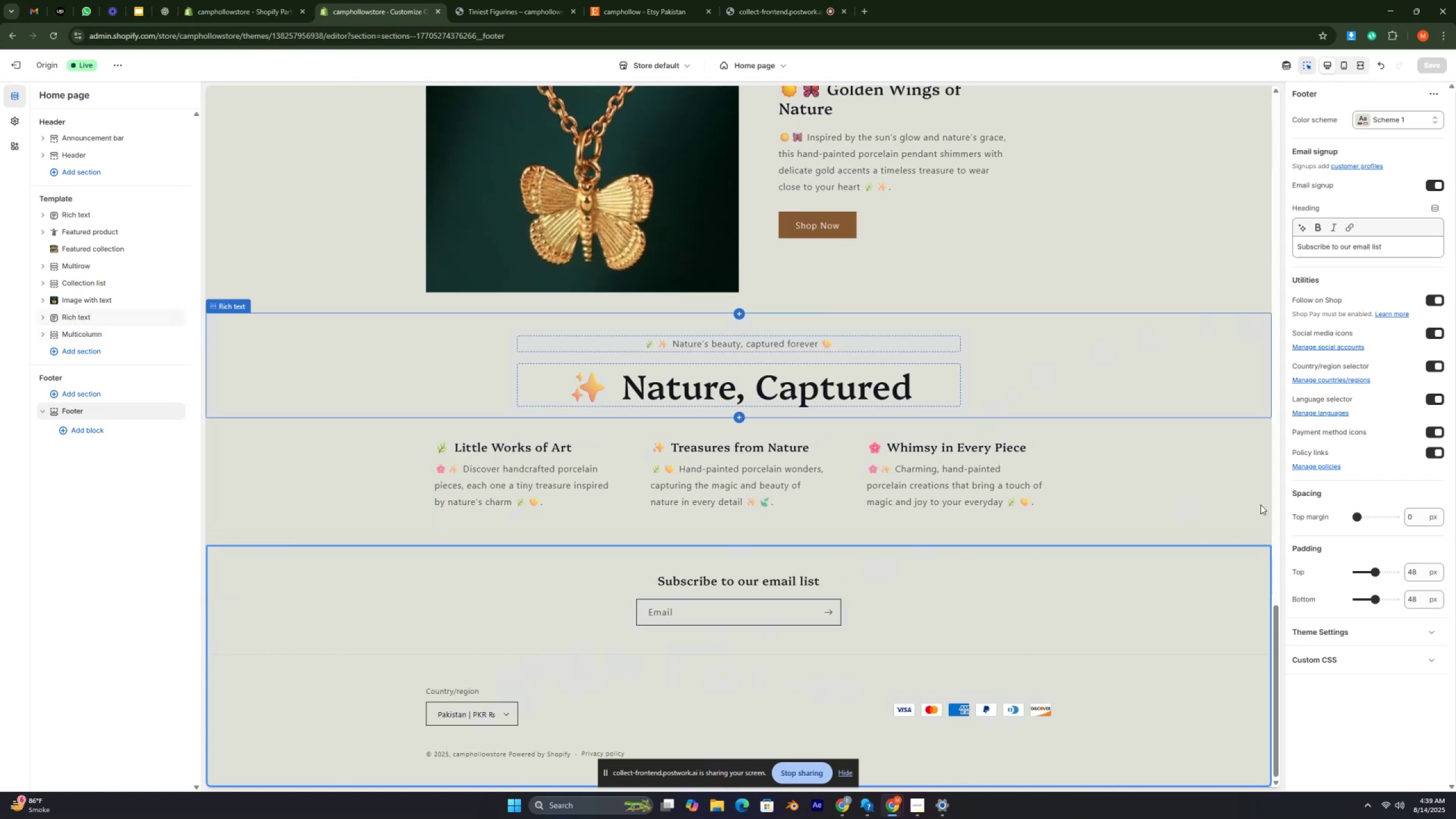 
wait(7.79)
 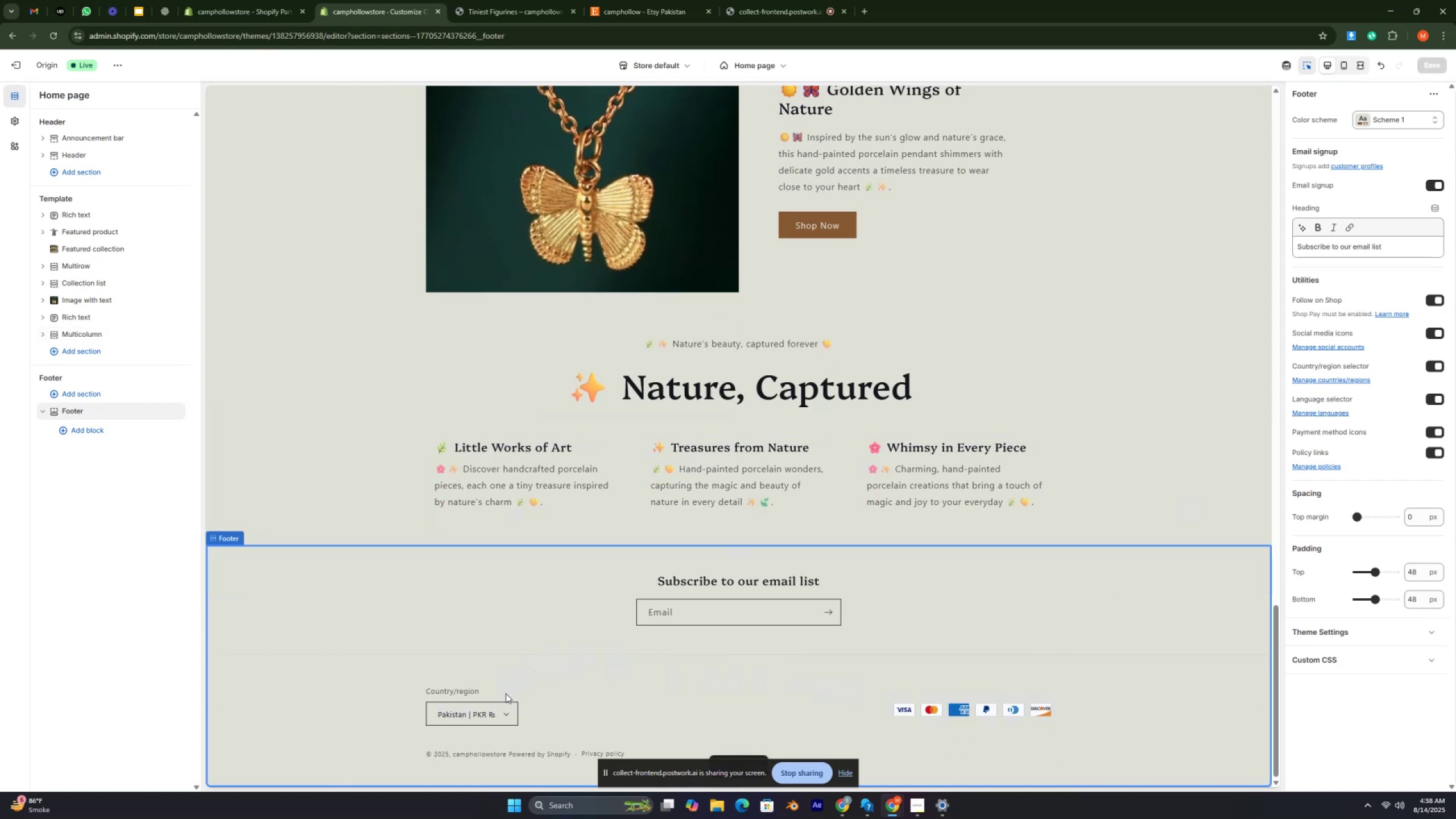 
left_click([84, 392])
 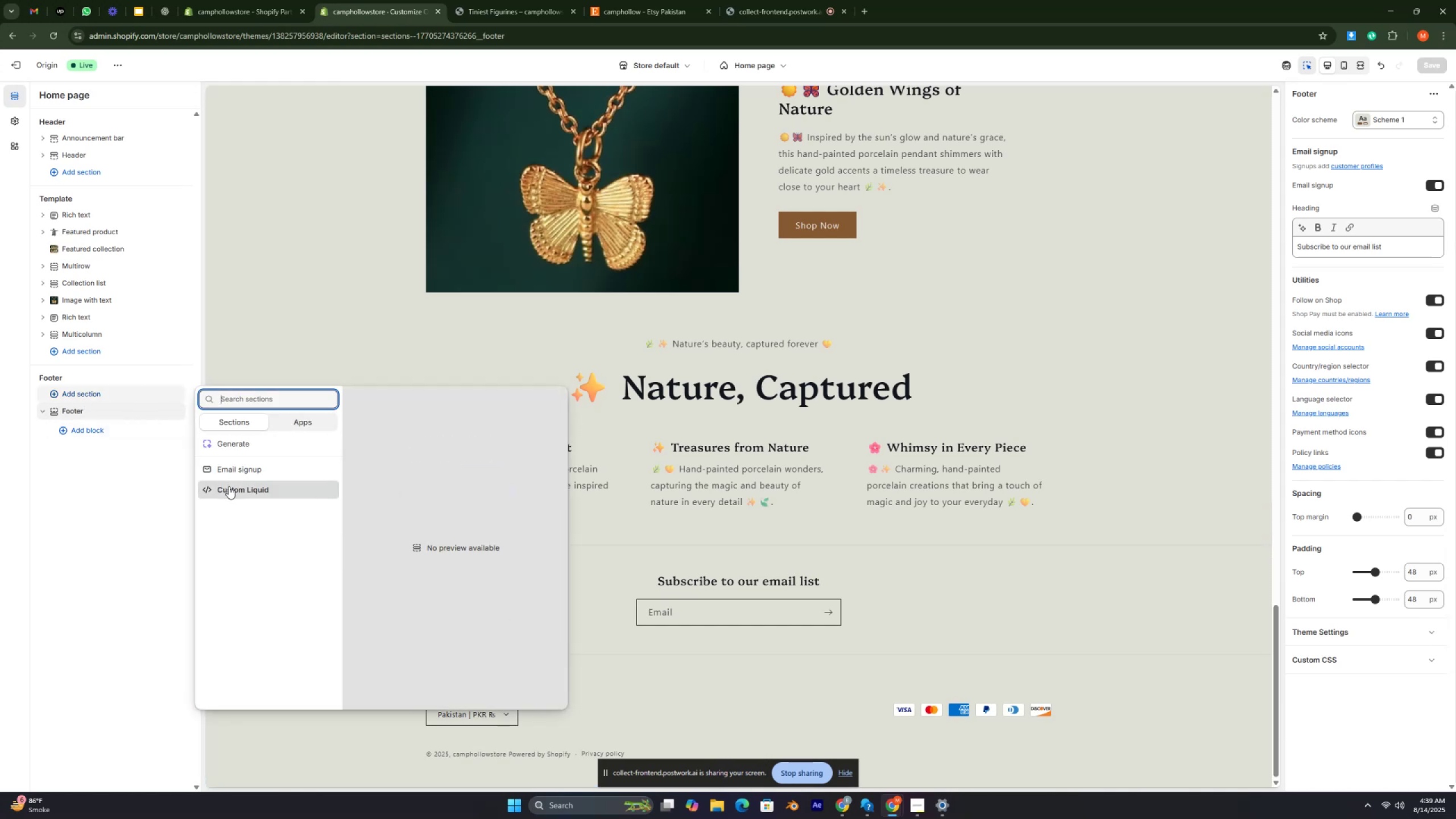 
wait(7.79)
 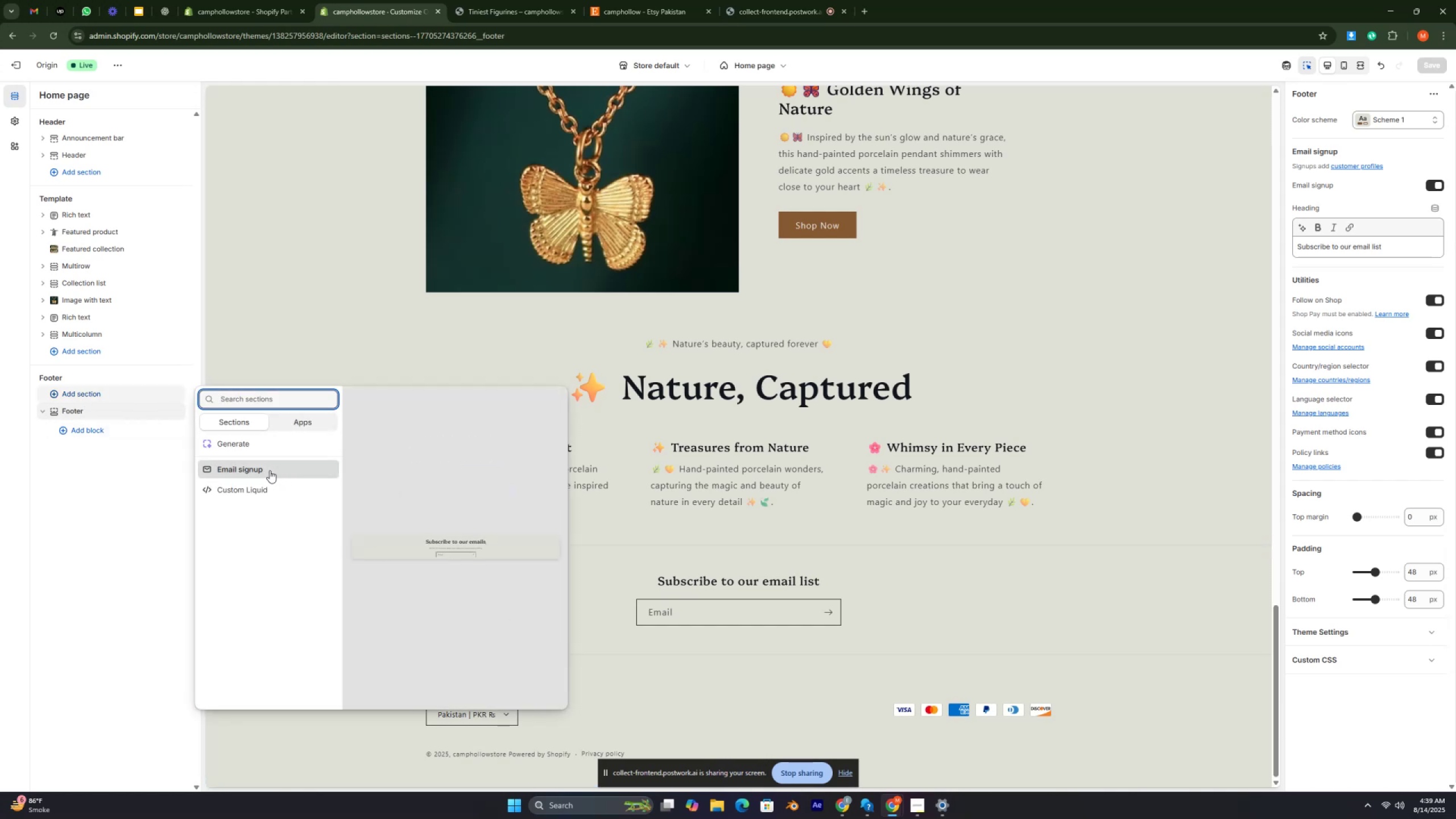 
left_click([93, 423])
 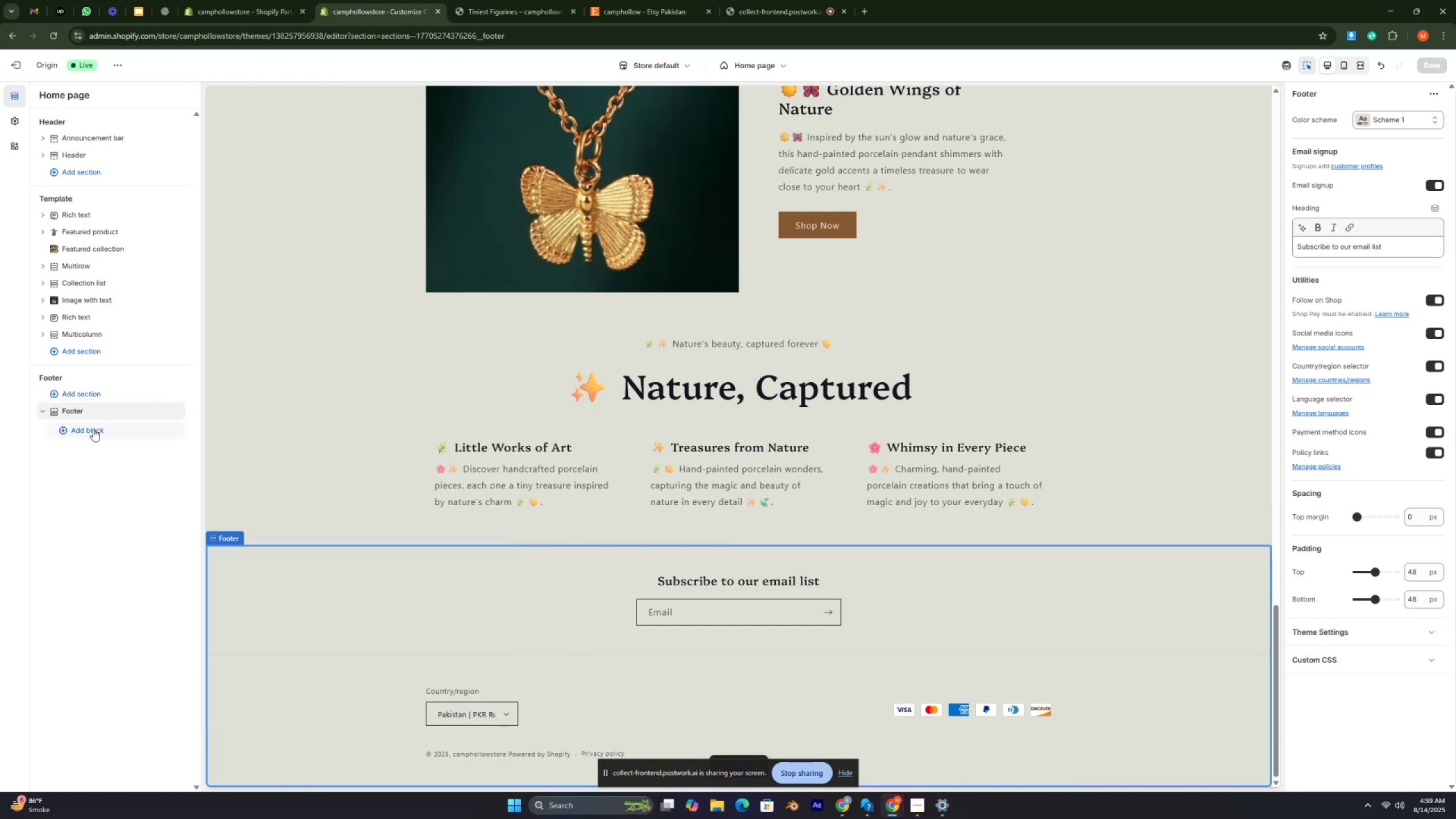 
left_click([93, 429])
 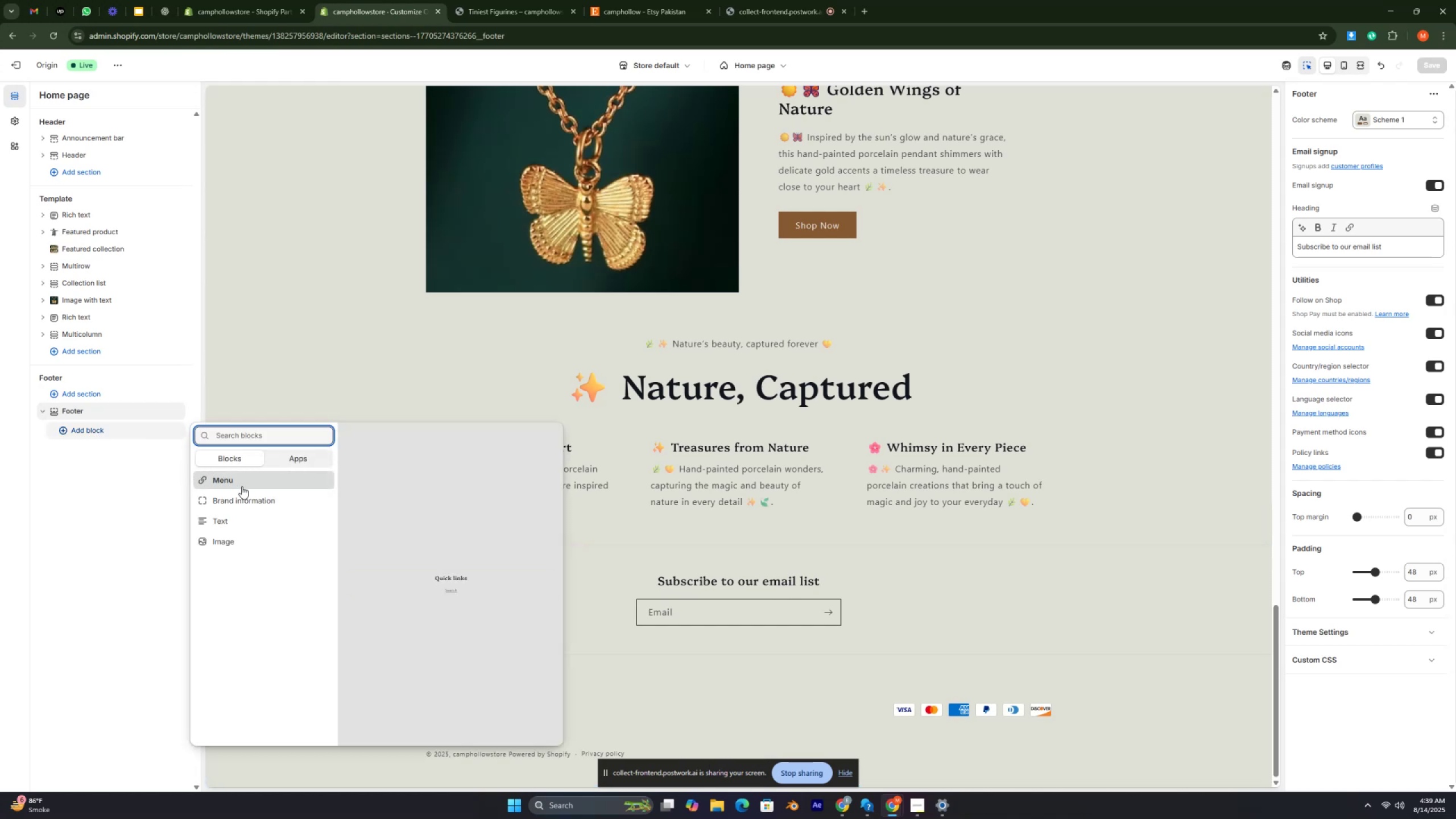 
key(Control+ControlRight)
 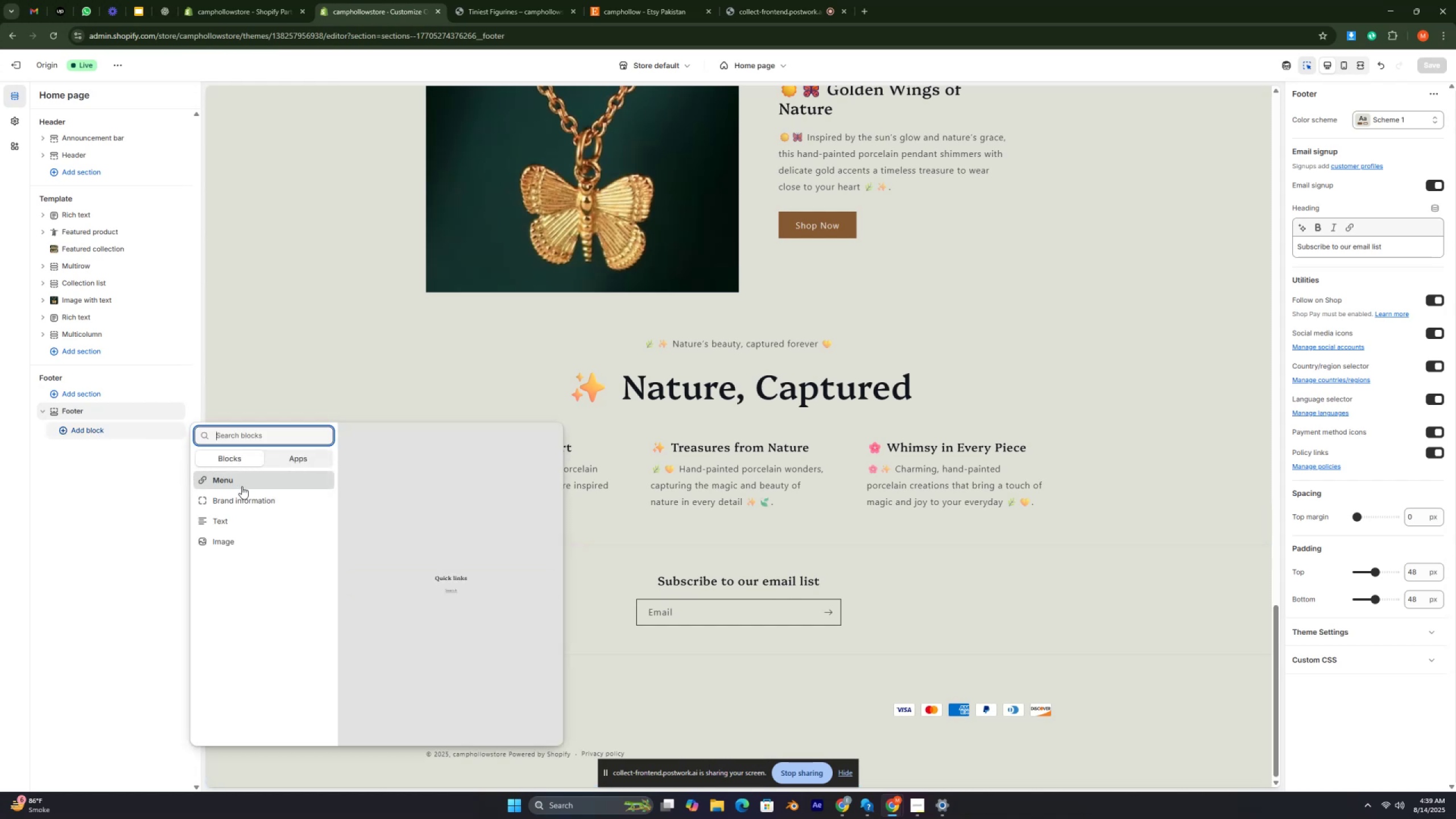 
key(Control+ControlRight)
 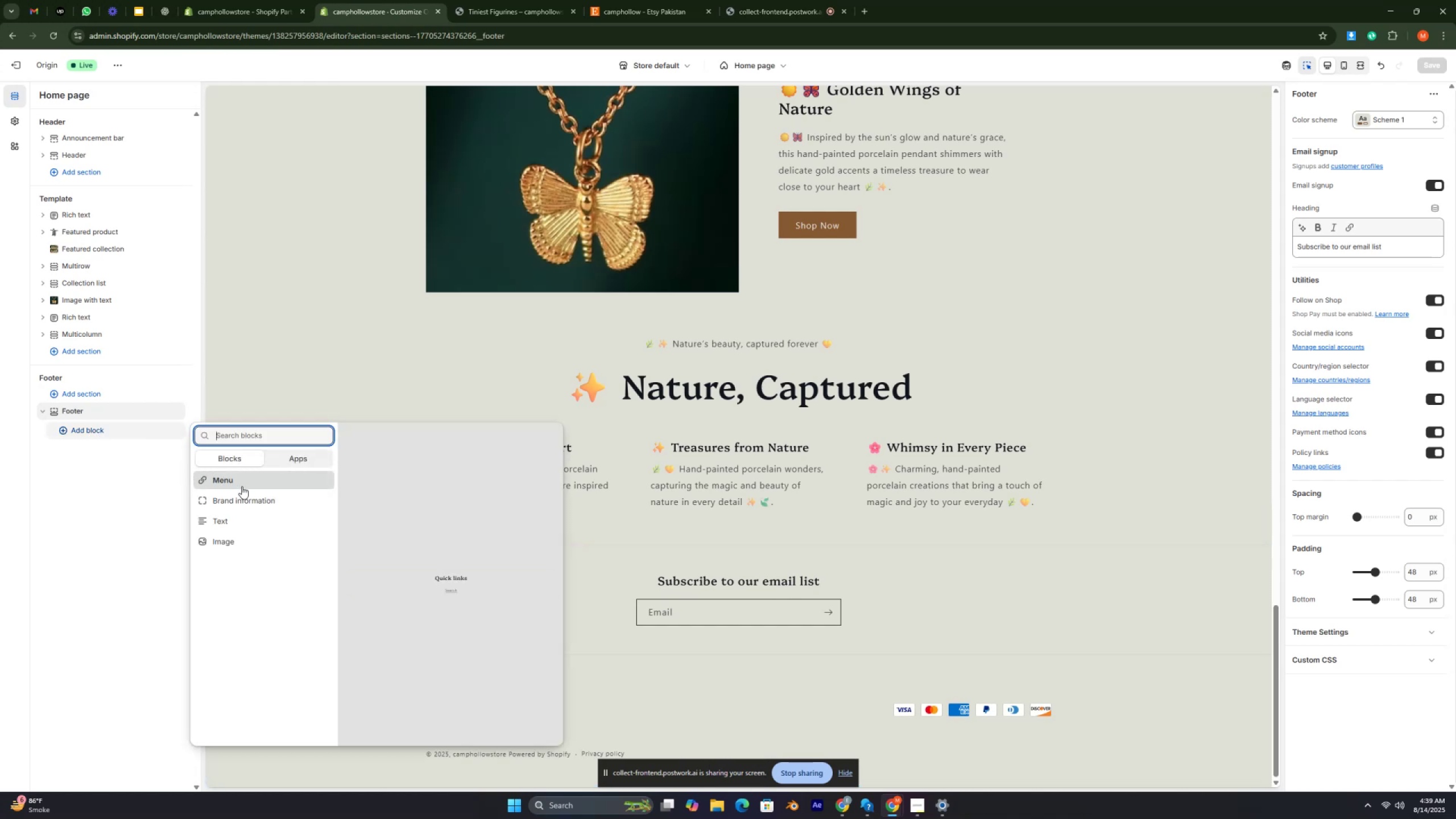 
key(Control+ControlRight)
 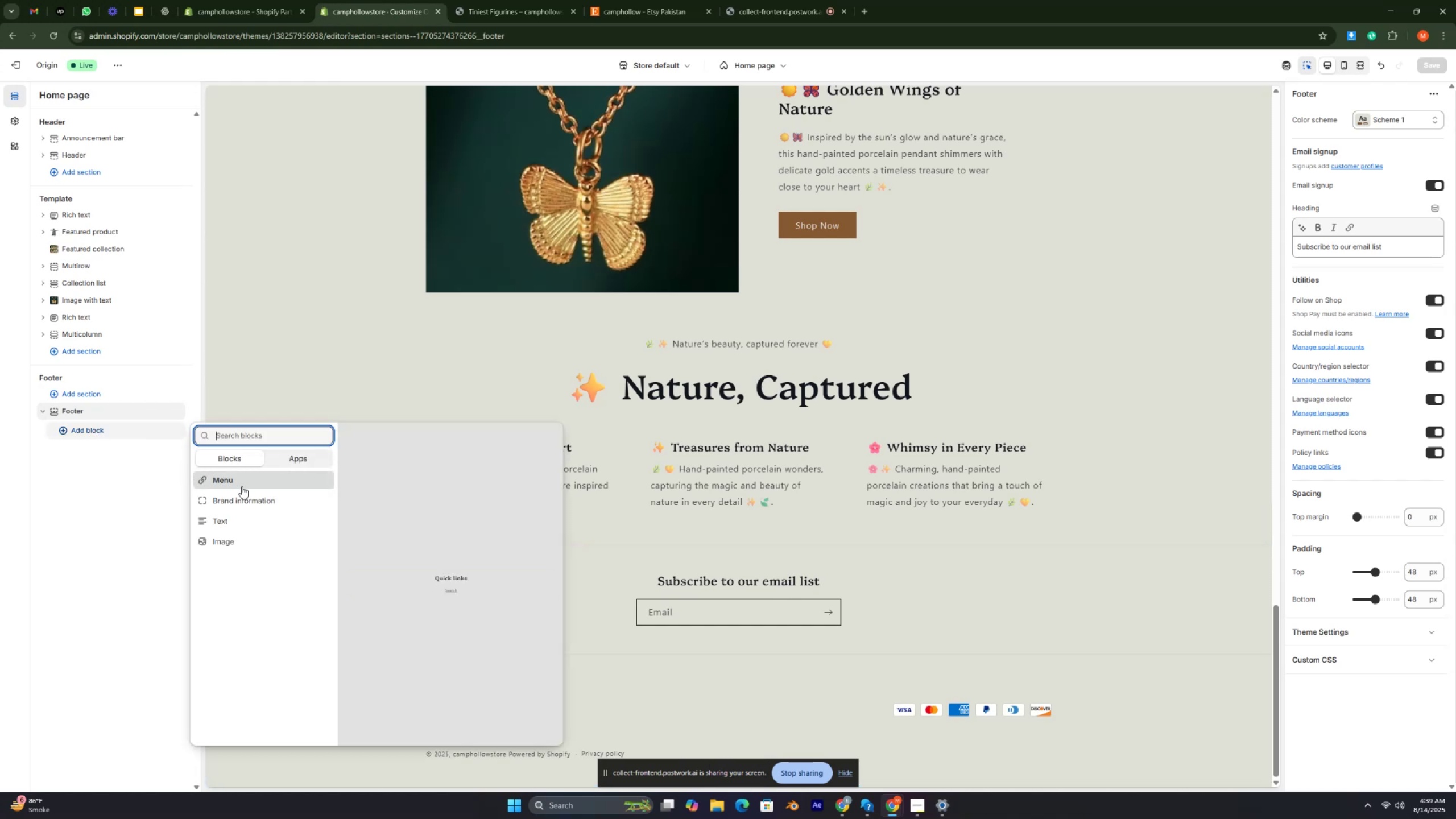 
key(Control+ControlRight)
 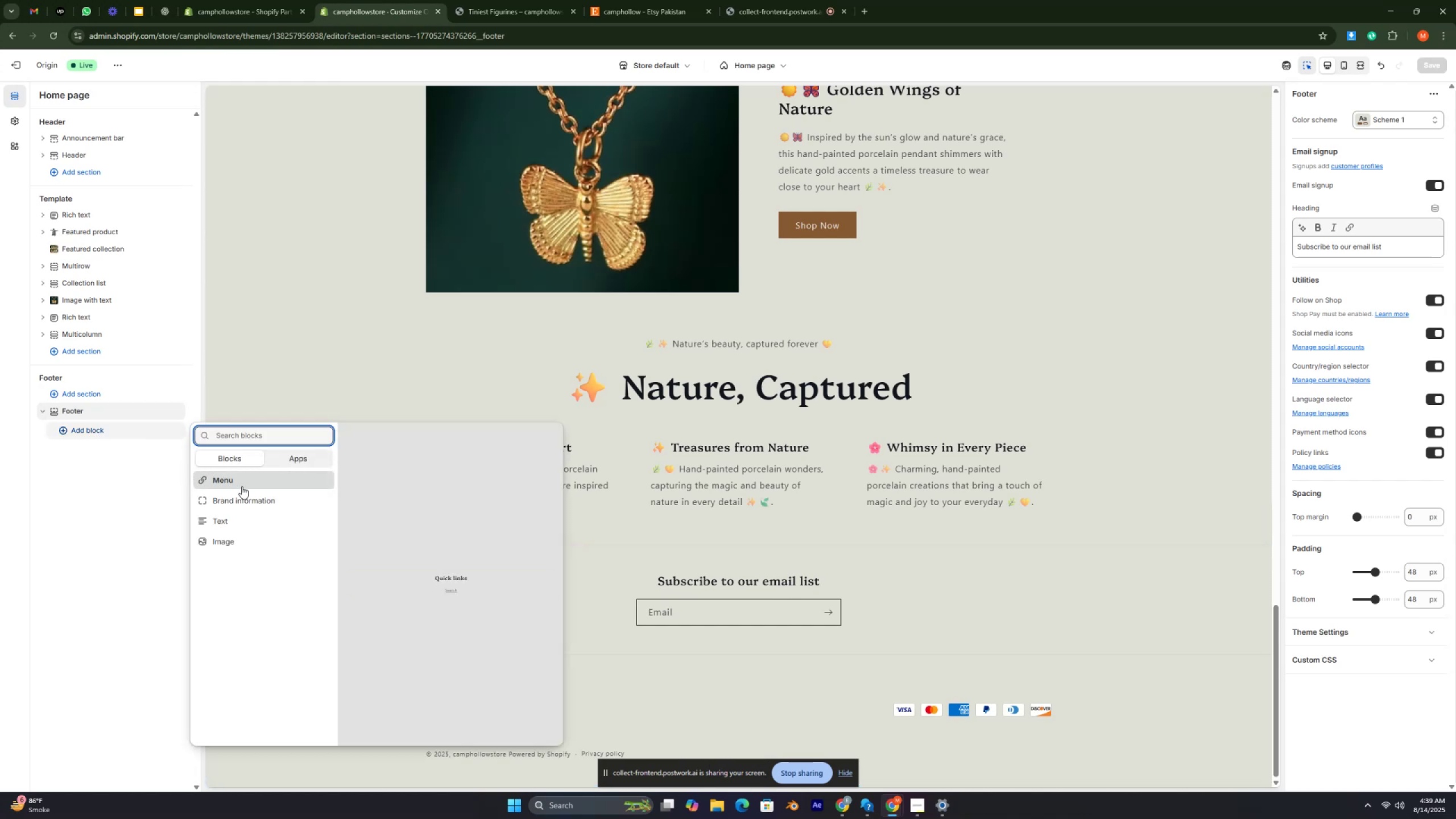 
key(Control+ControlRight)
 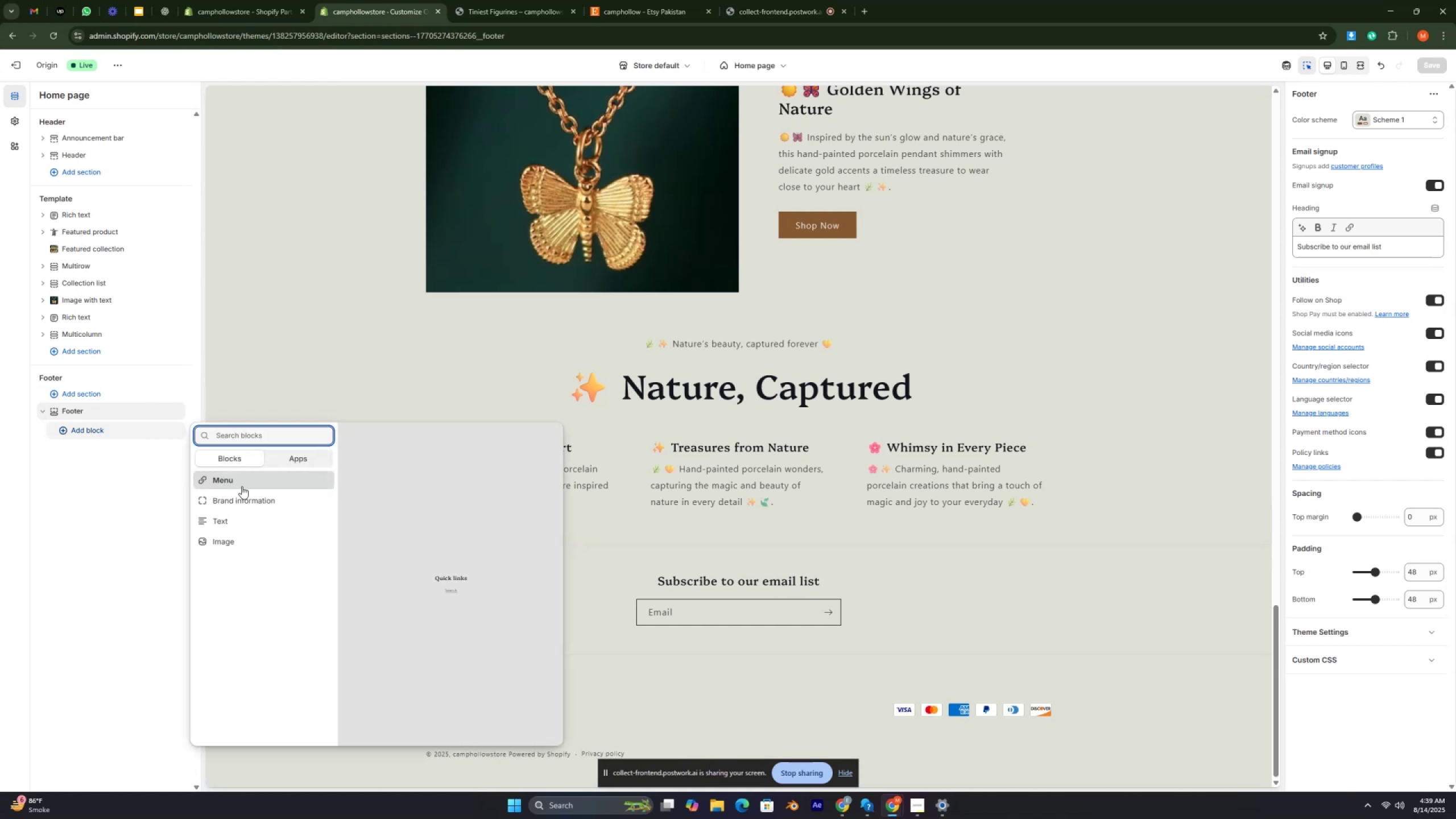 
key(Control+ControlRight)
 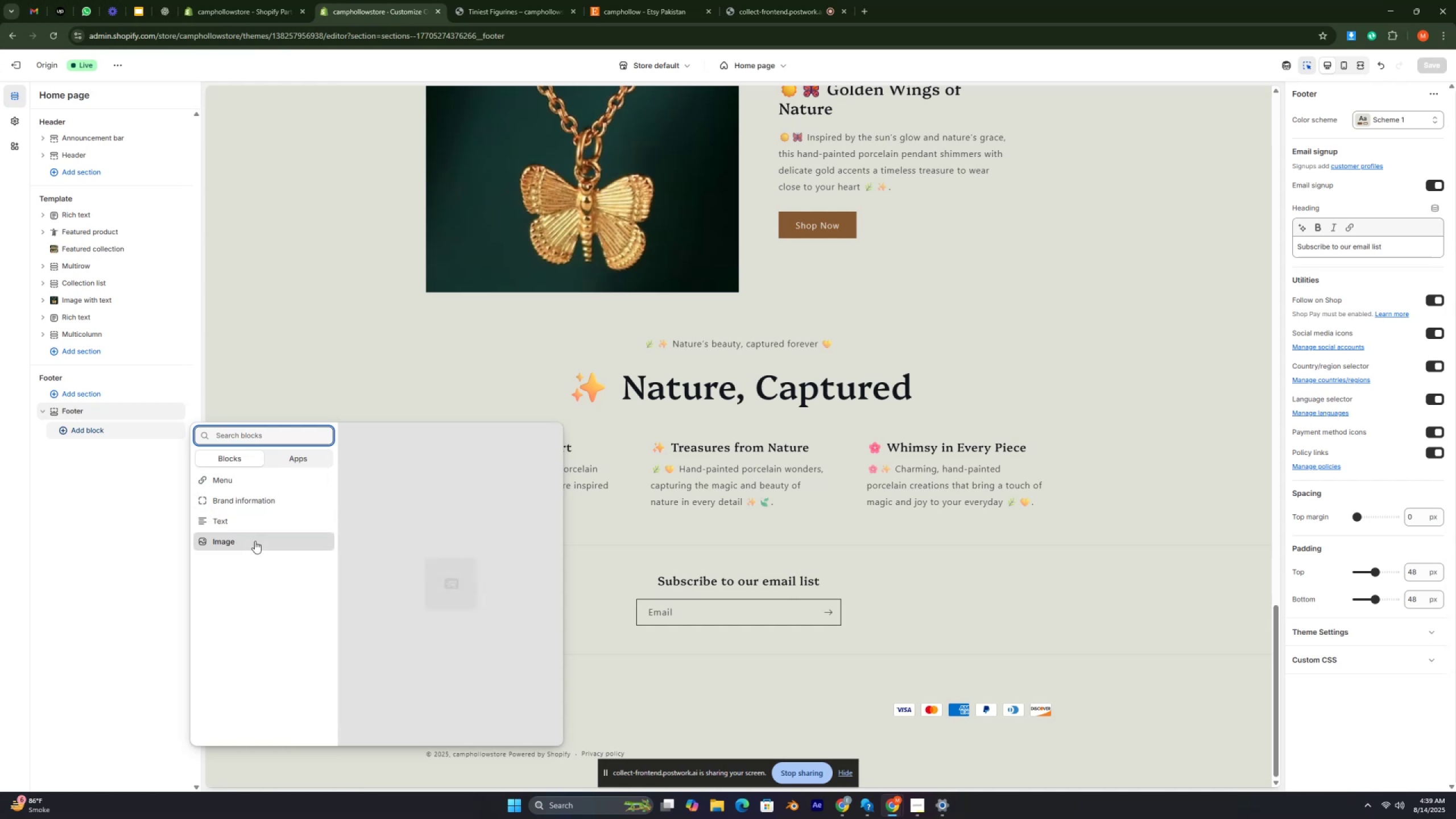 
wait(25.37)
 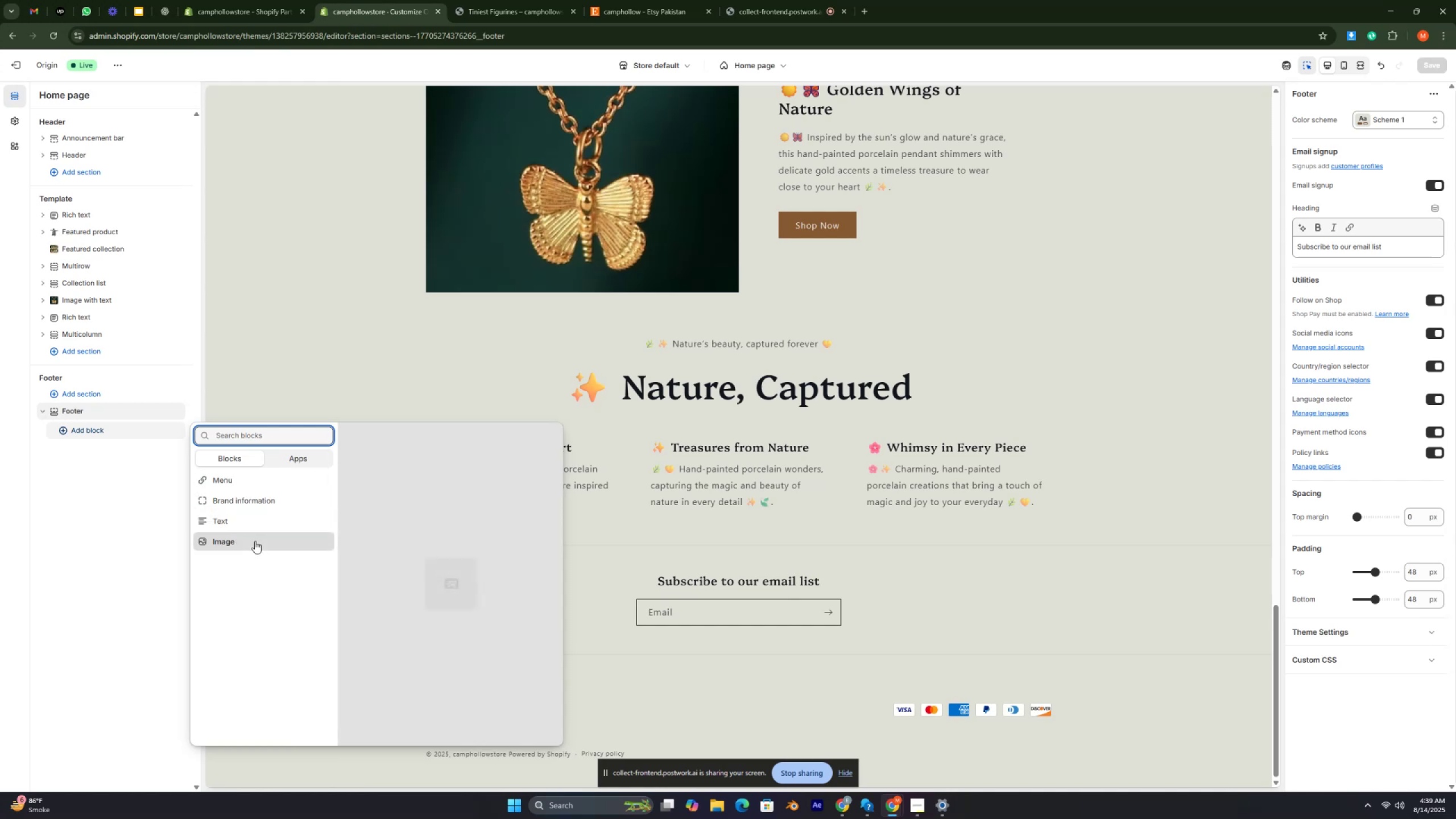 
left_click([157, 415])
 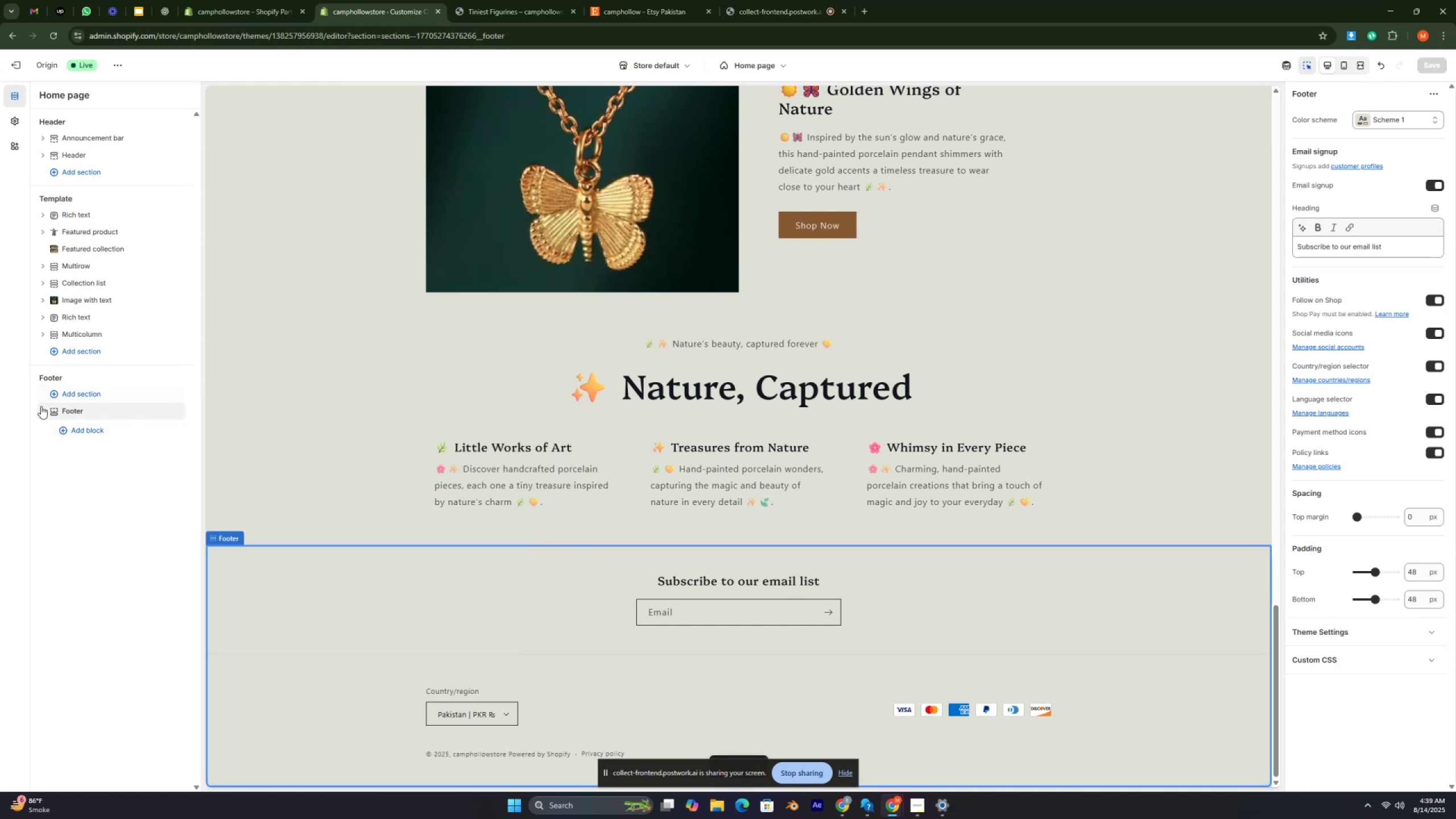 
left_click([41, 407])
 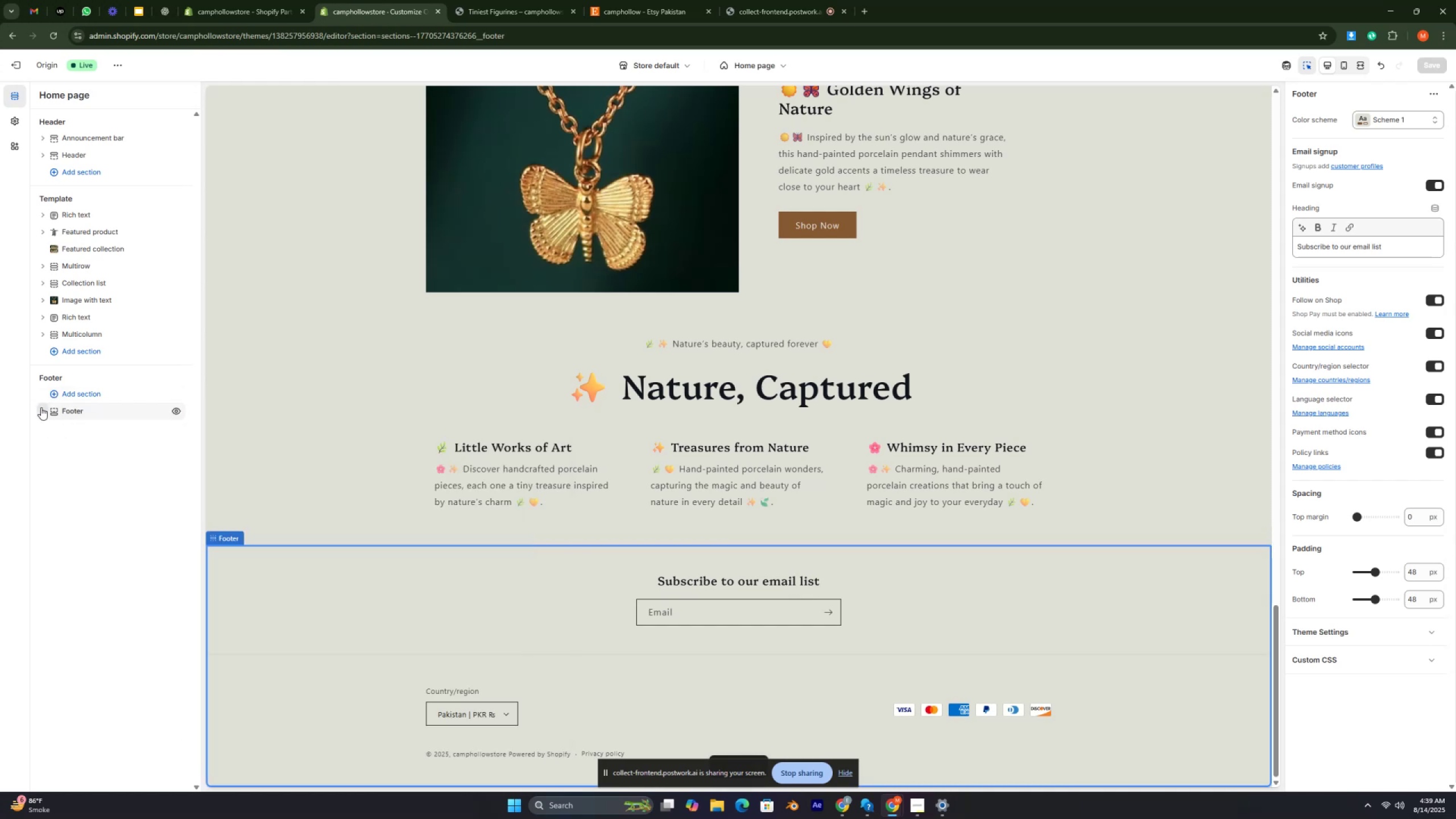 
left_click([41, 407])
 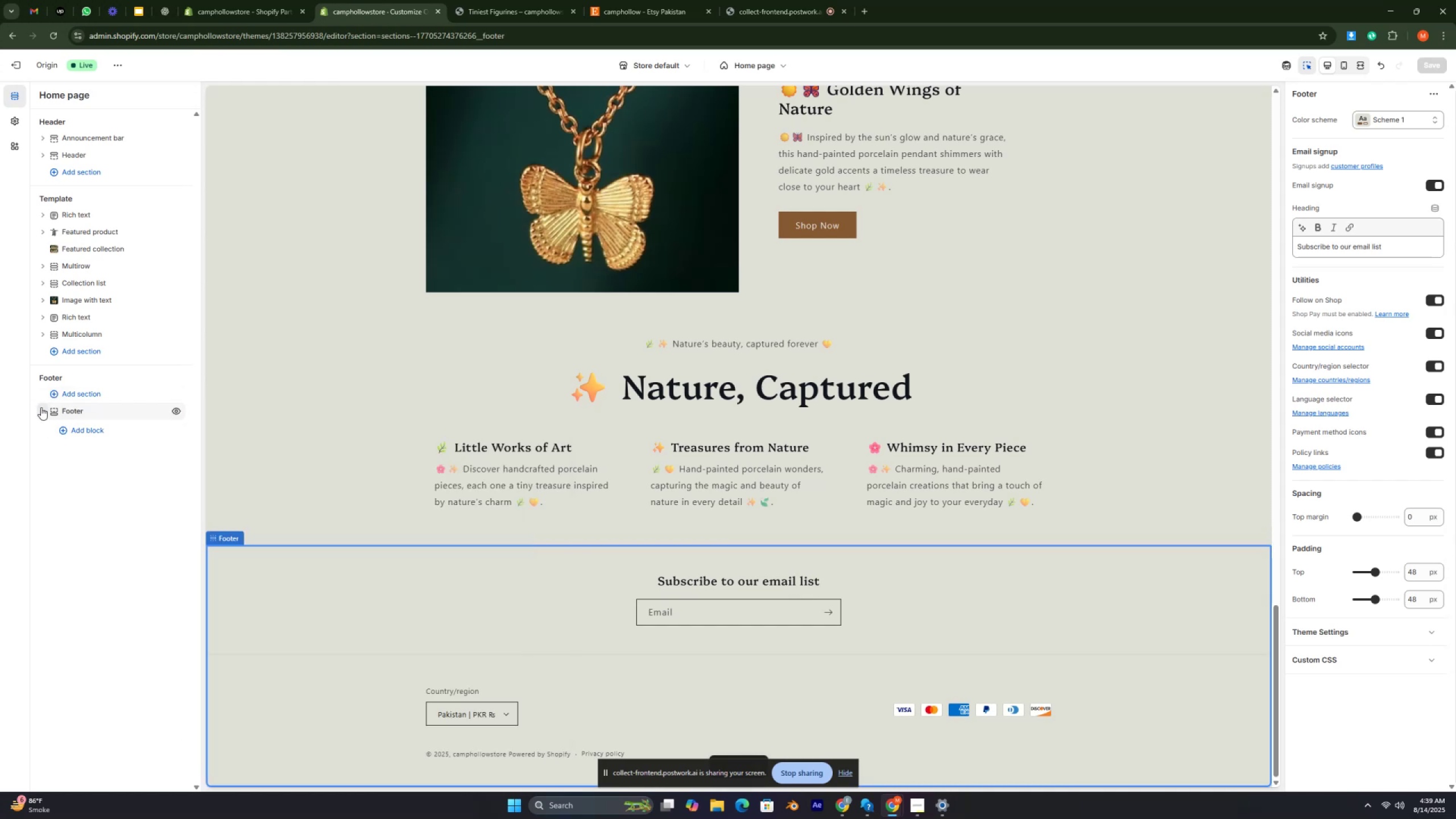 
mouse_move([59, 411])
 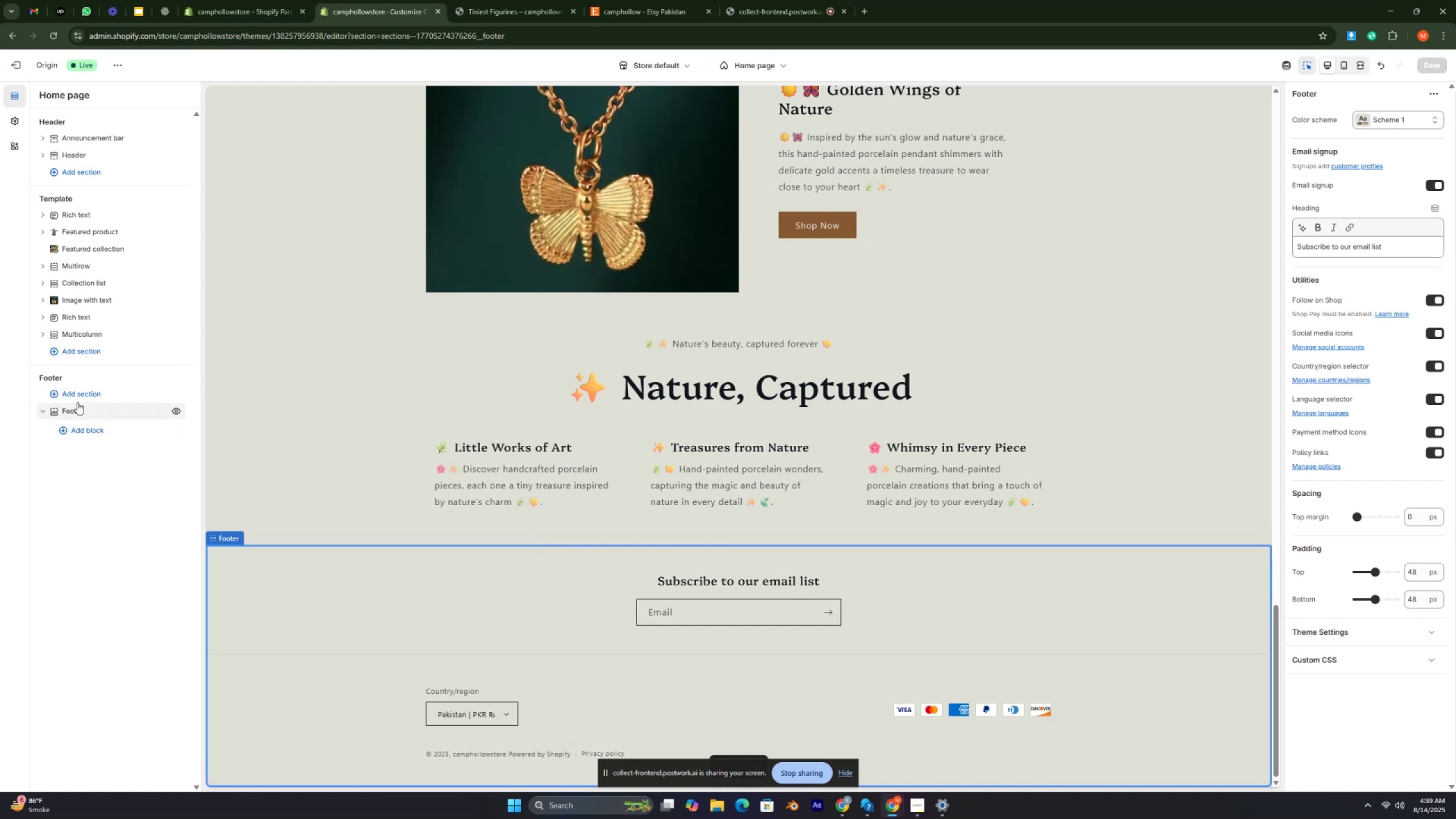 
scroll: coordinate [77, 406], scroll_direction: down, amount: 1.0
 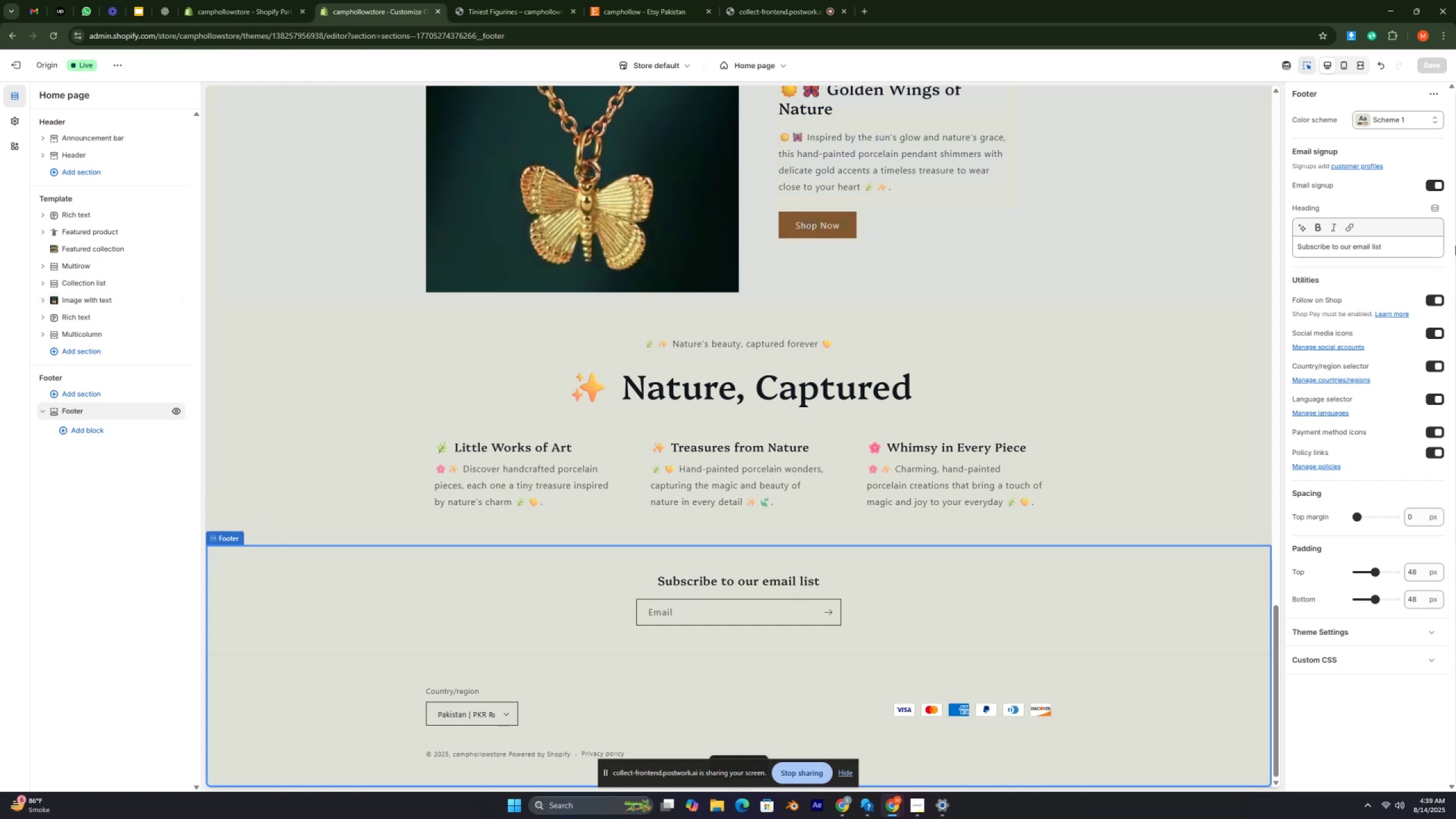 
wait(6.91)
 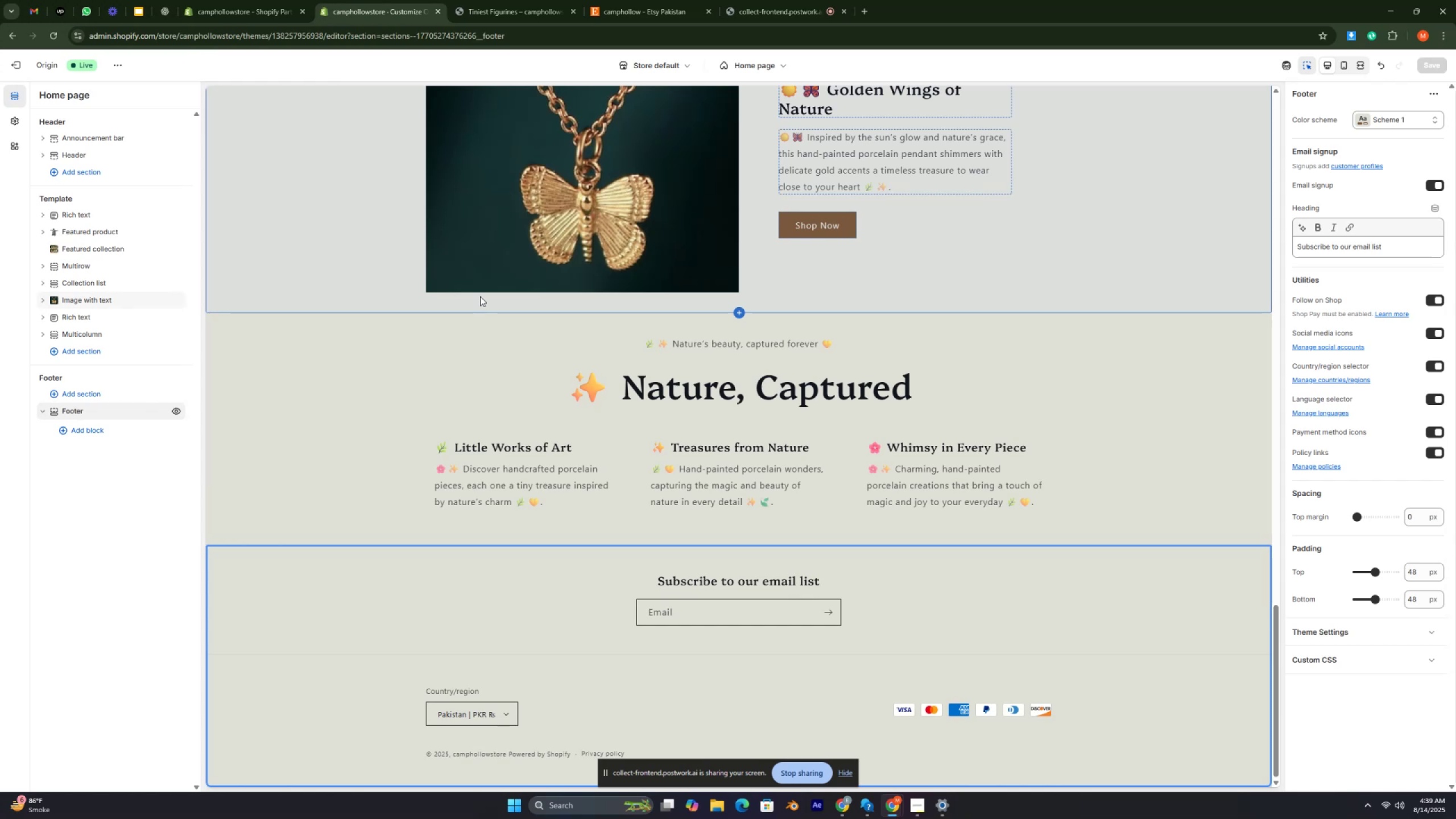 
scroll: coordinate [1455, 172], scroll_direction: down, amount: 2.0
 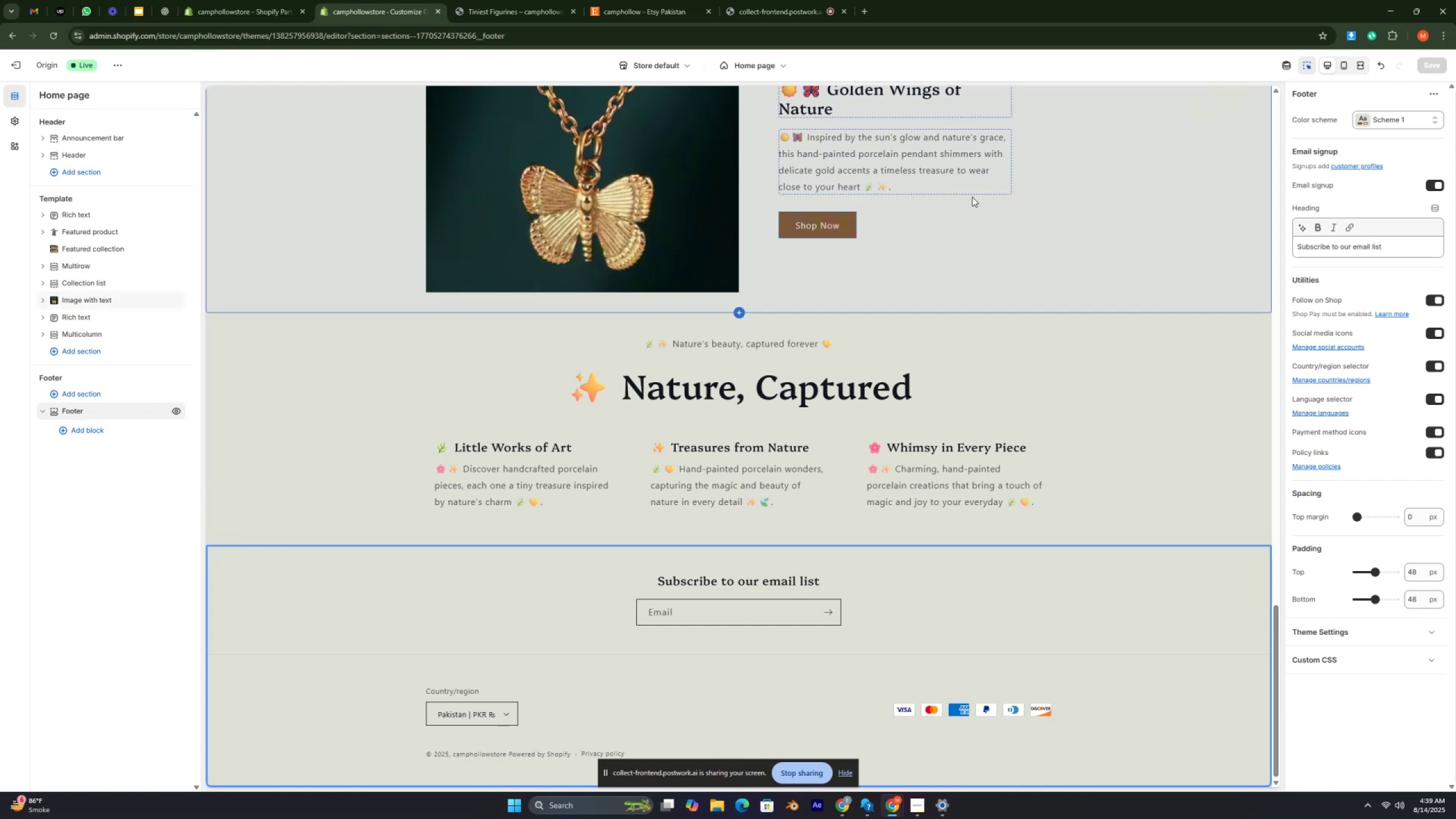 
scroll: coordinate [810, 280], scroll_direction: up, amount: 1.0
 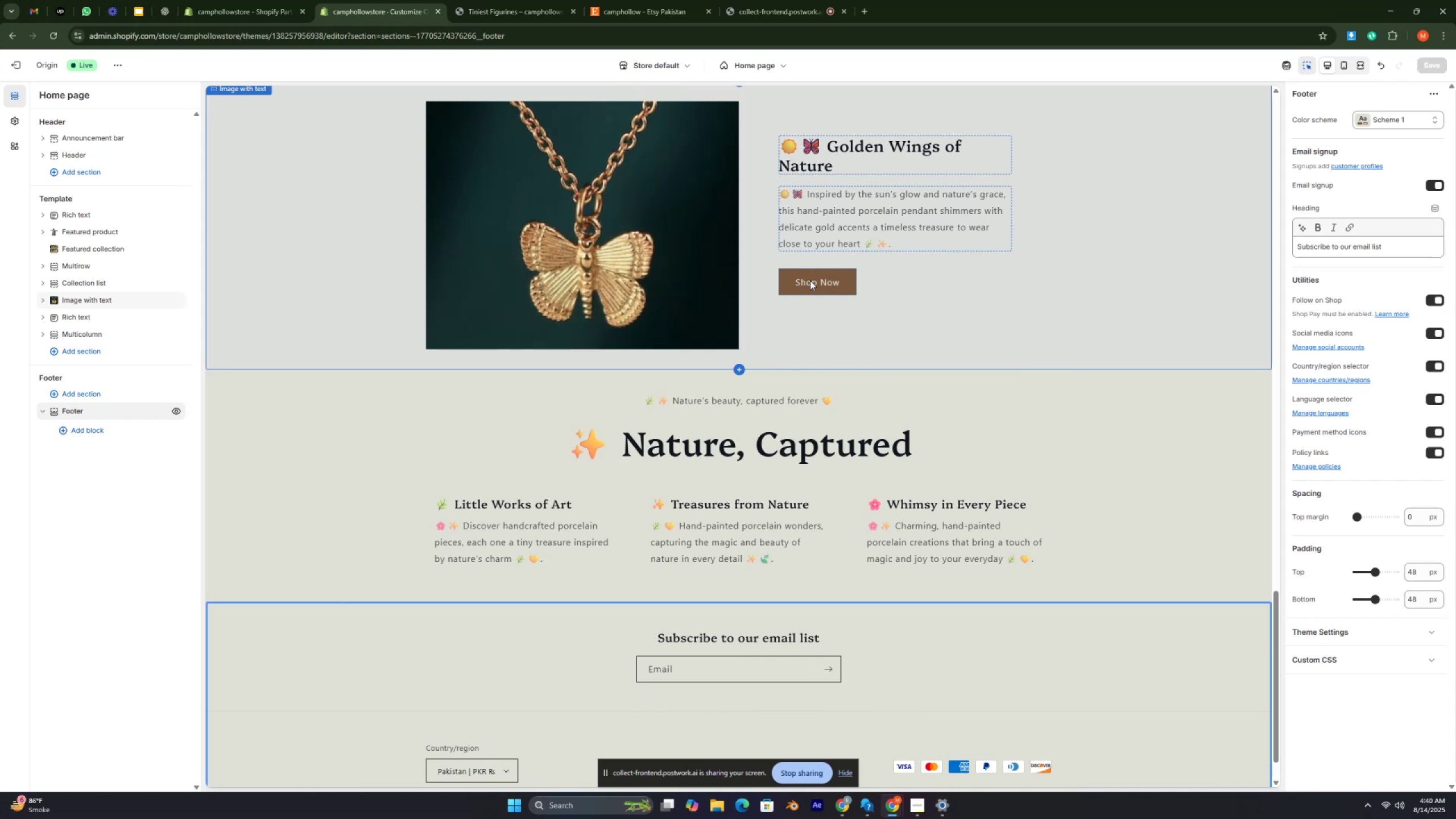 
wait(13.06)
 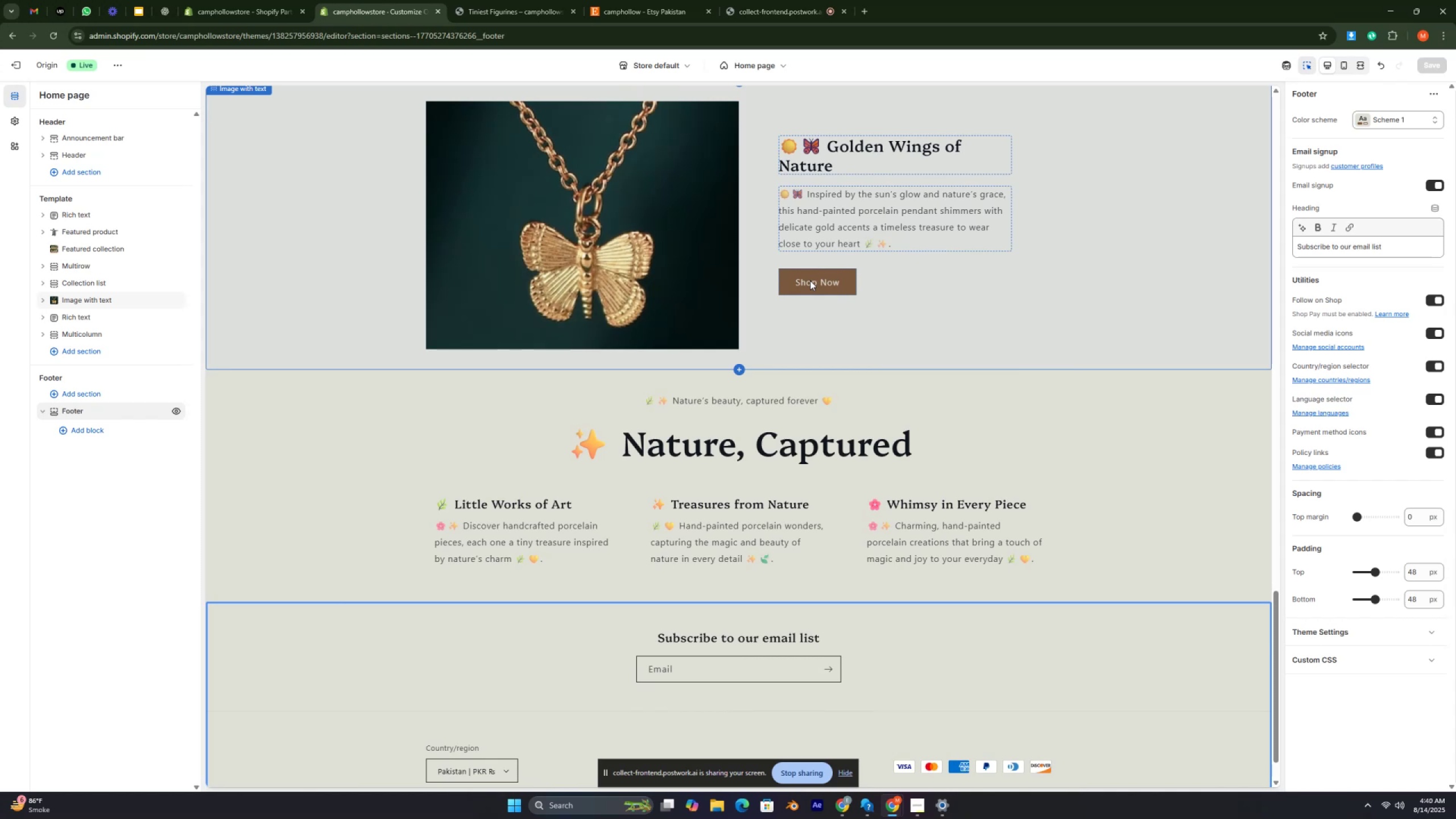 
scroll: coordinate [808, 293], scroll_direction: down, amount: 2.0
 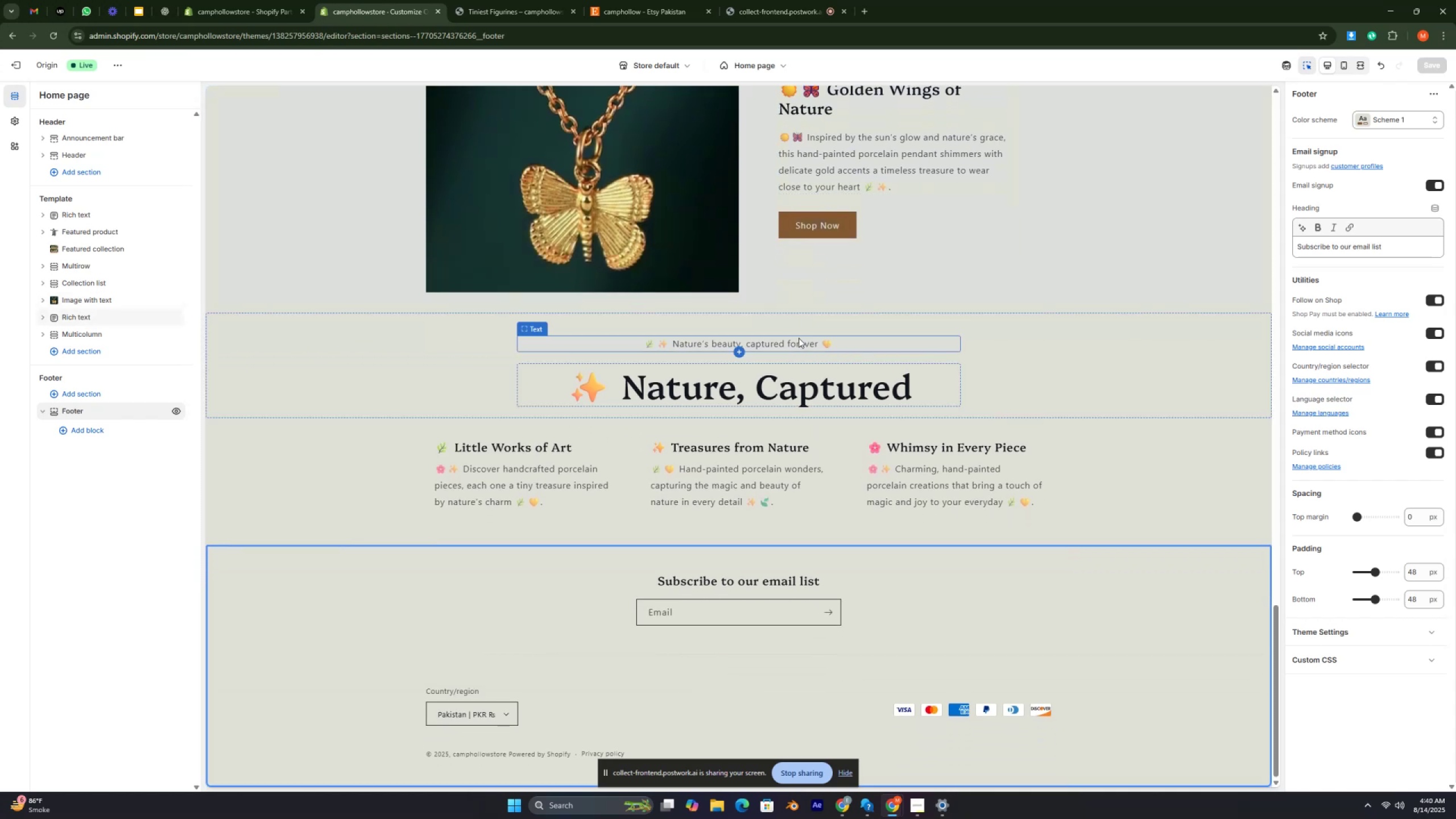 
wait(12.23)
 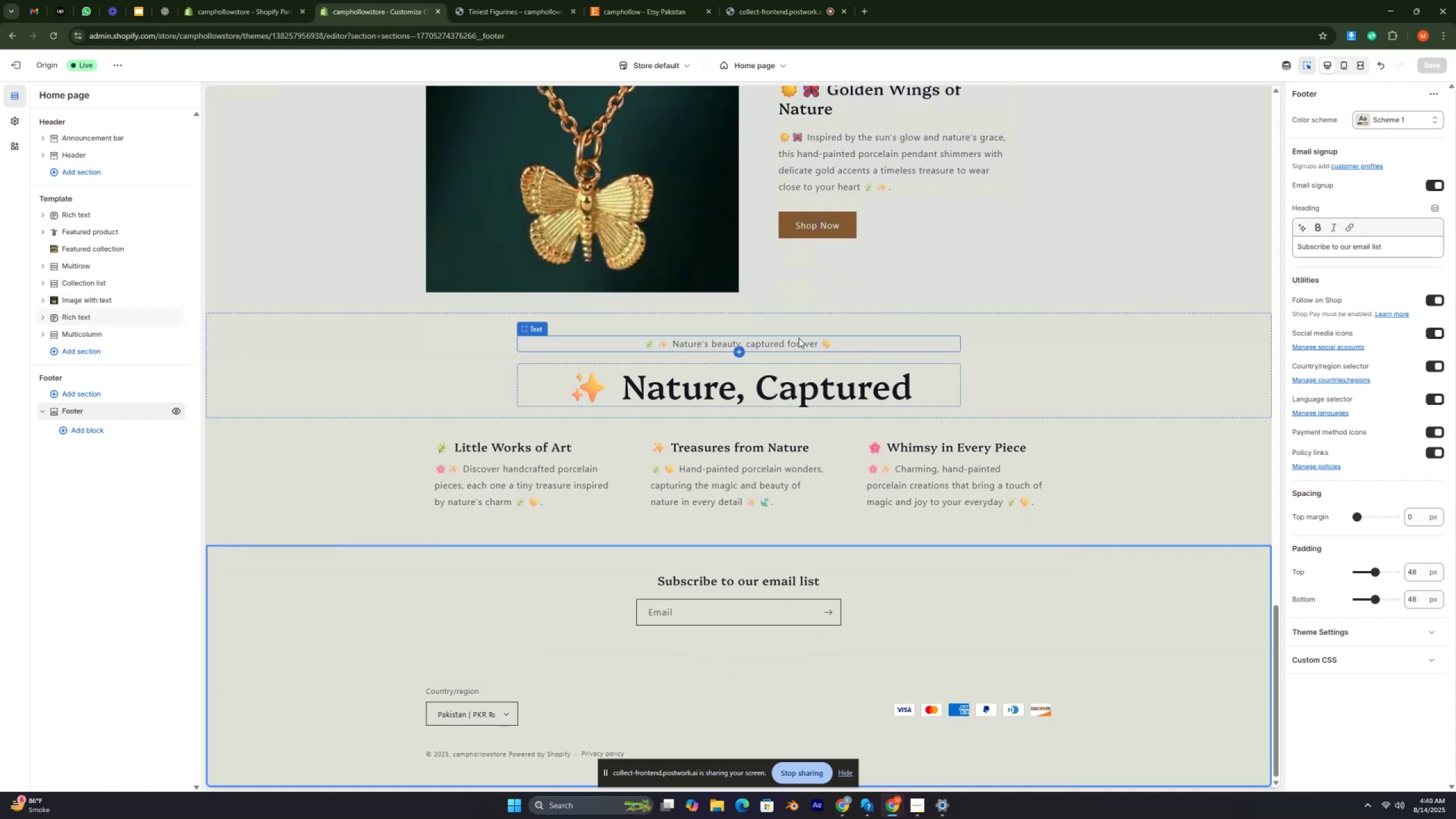 
scroll: coordinate [653, 348], scroll_direction: down, amount: 4.0
 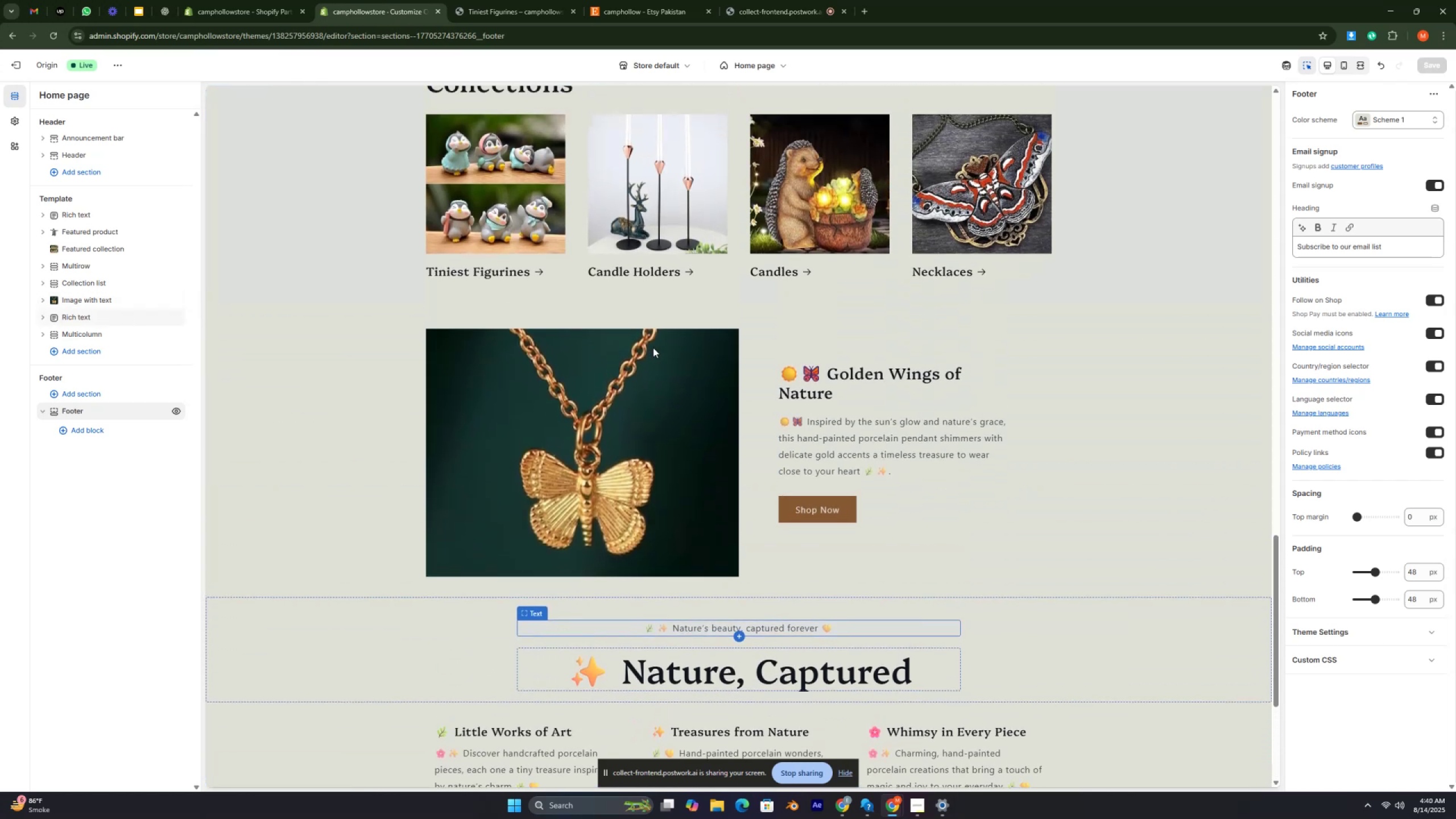 
key(Control+ControlLeft)
 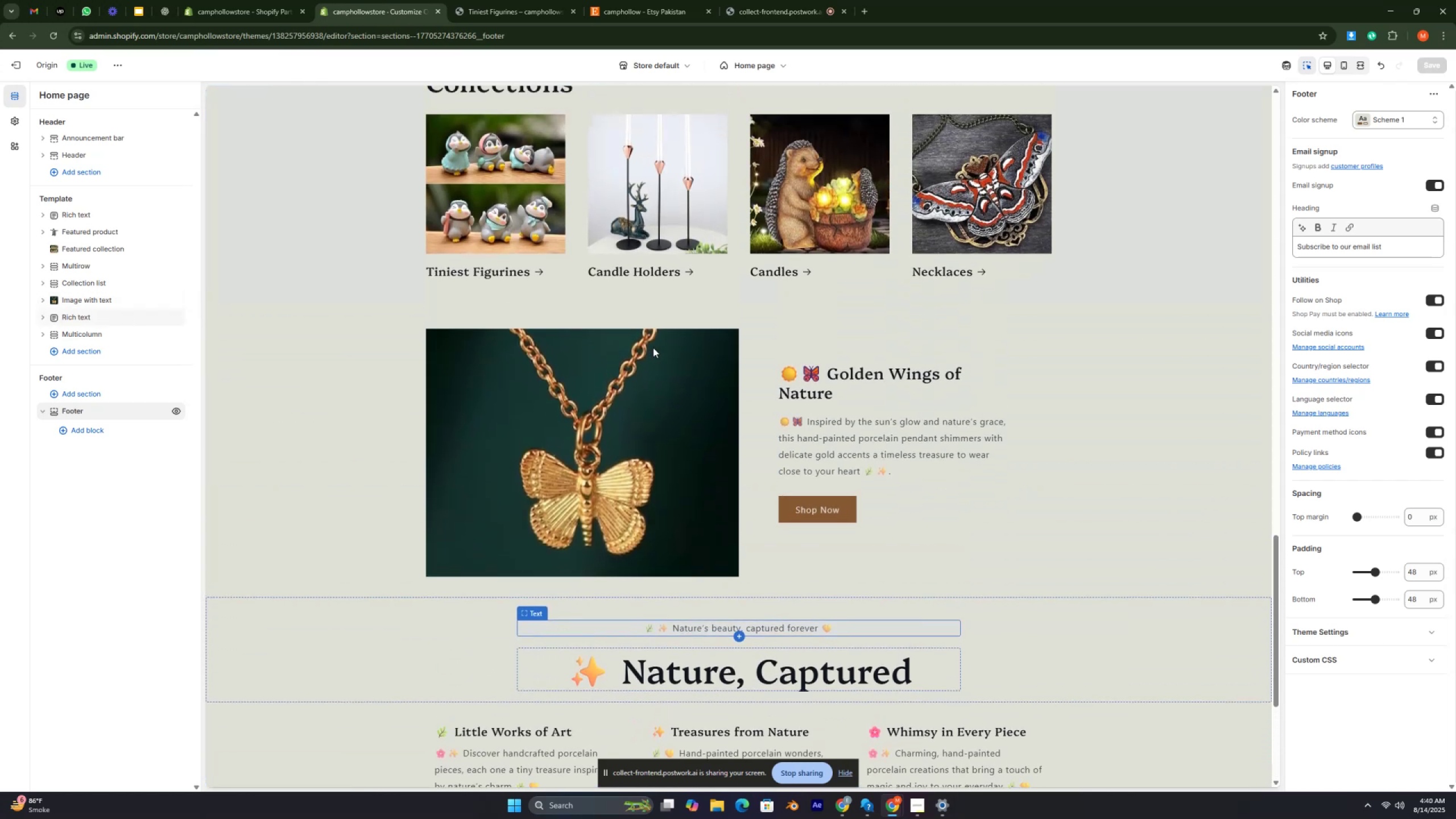 
key(Control+ControlLeft)
 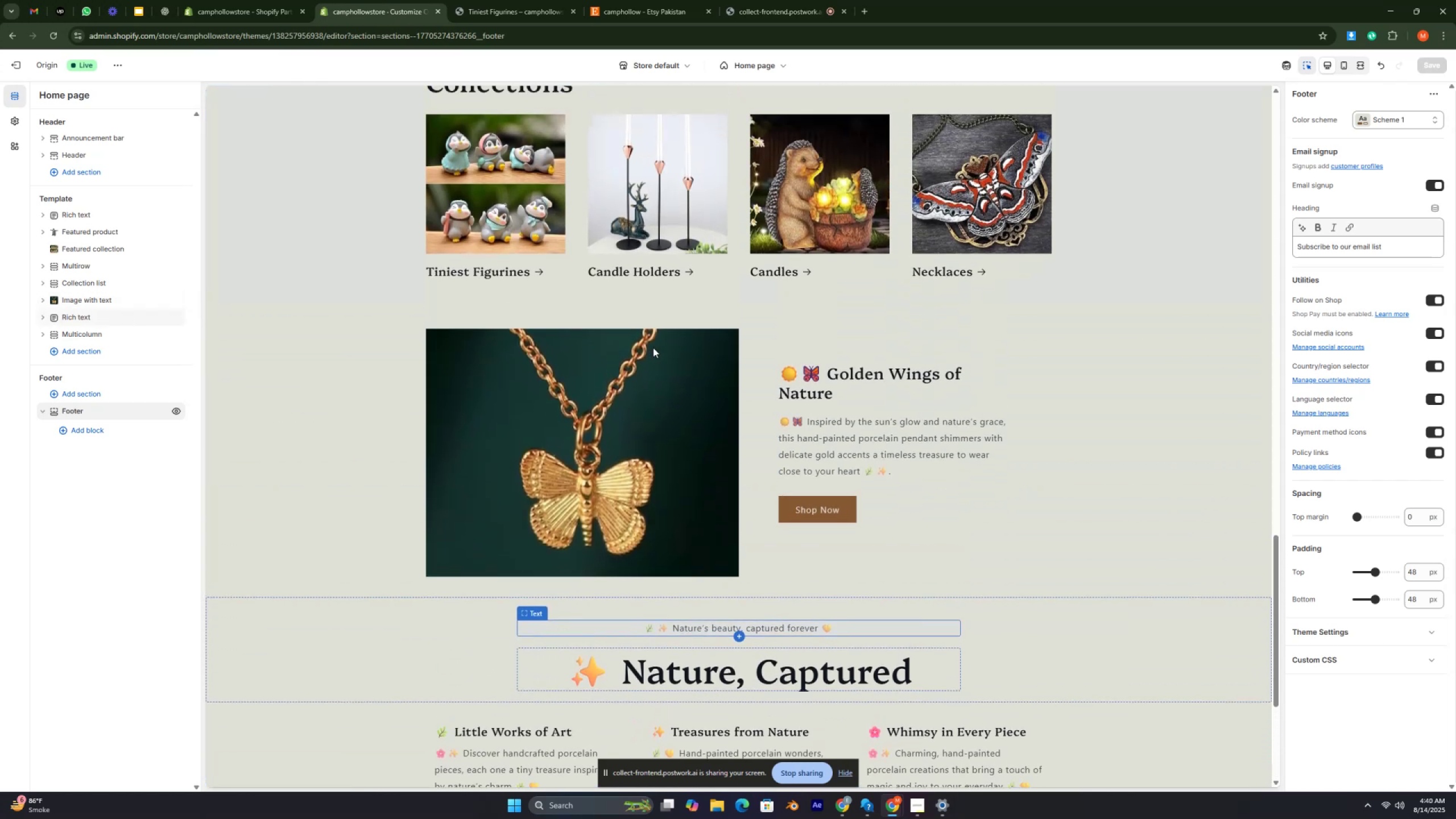 
key(Control+ControlLeft)
 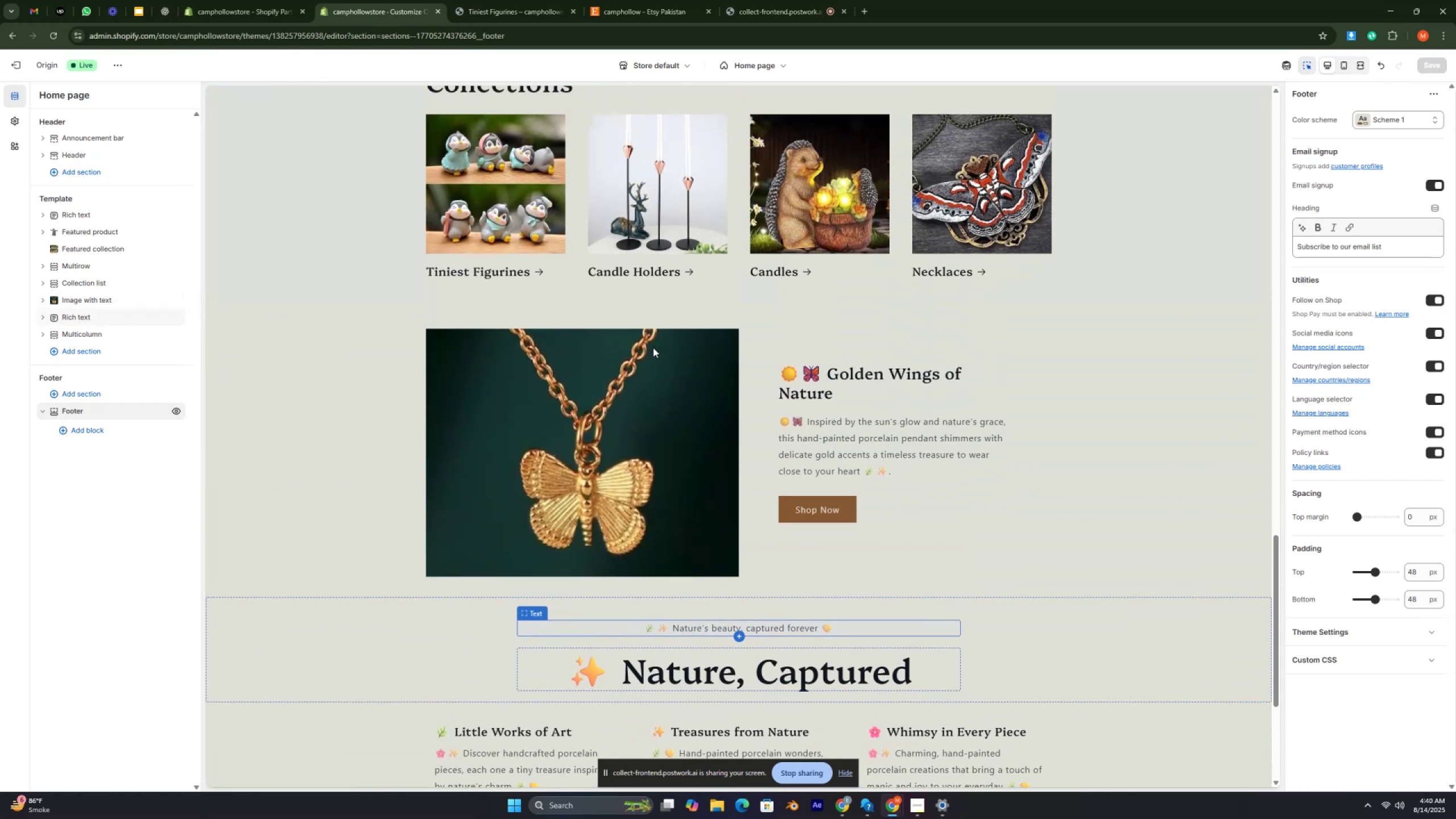 
key(Control+ControlLeft)
 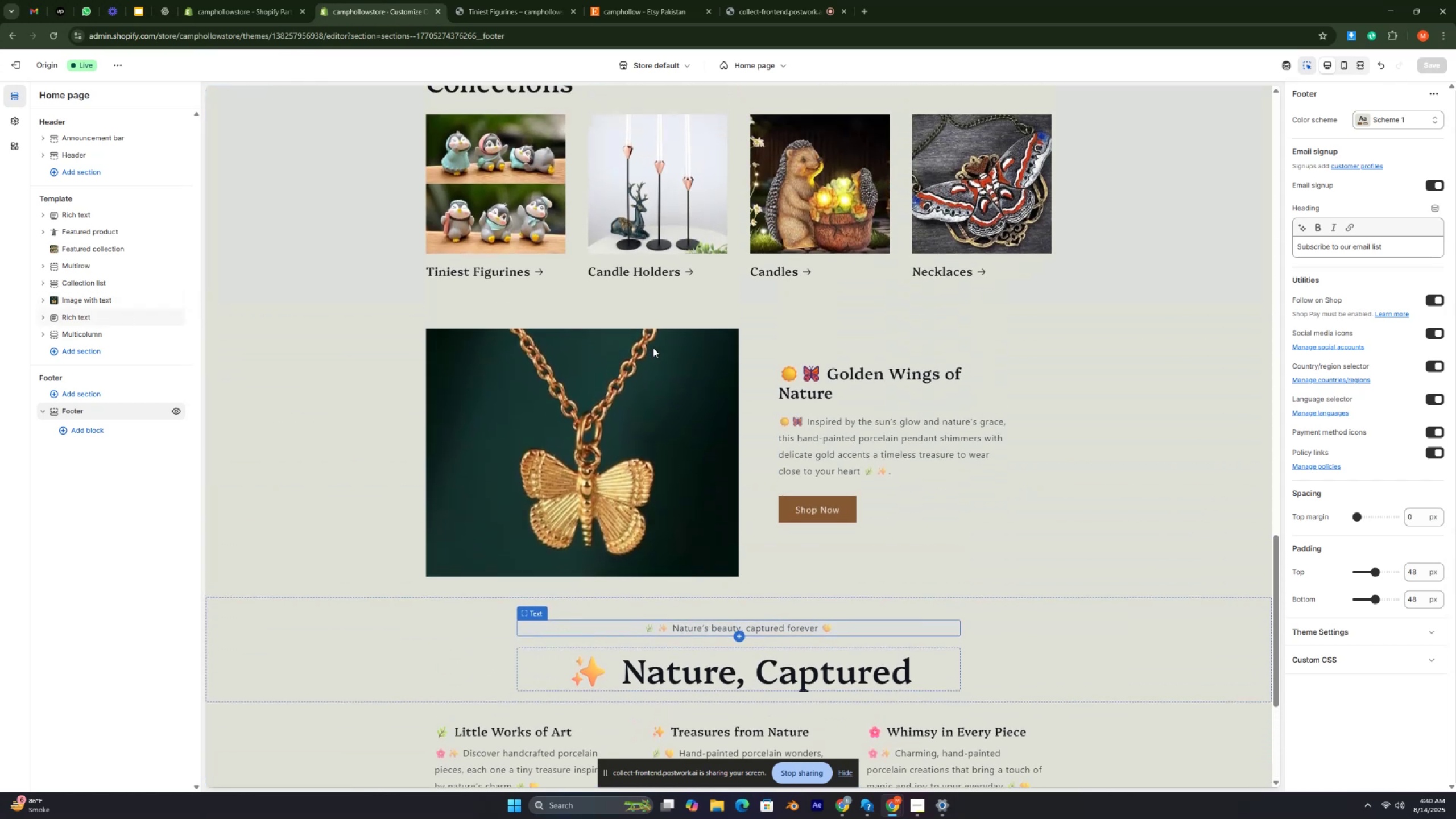 
key(Control+ControlLeft)
 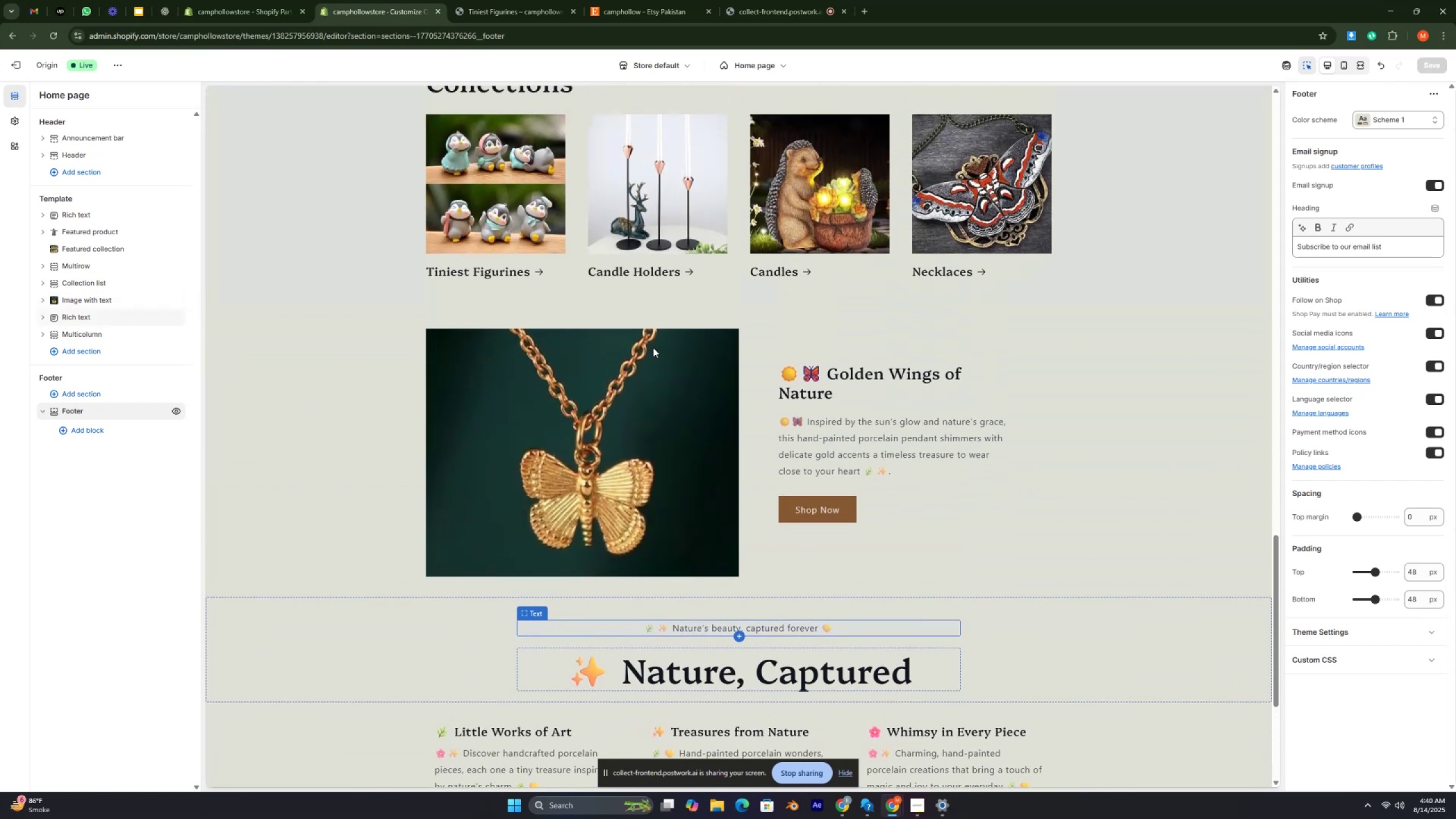 
key(Control+ControlLeft)
 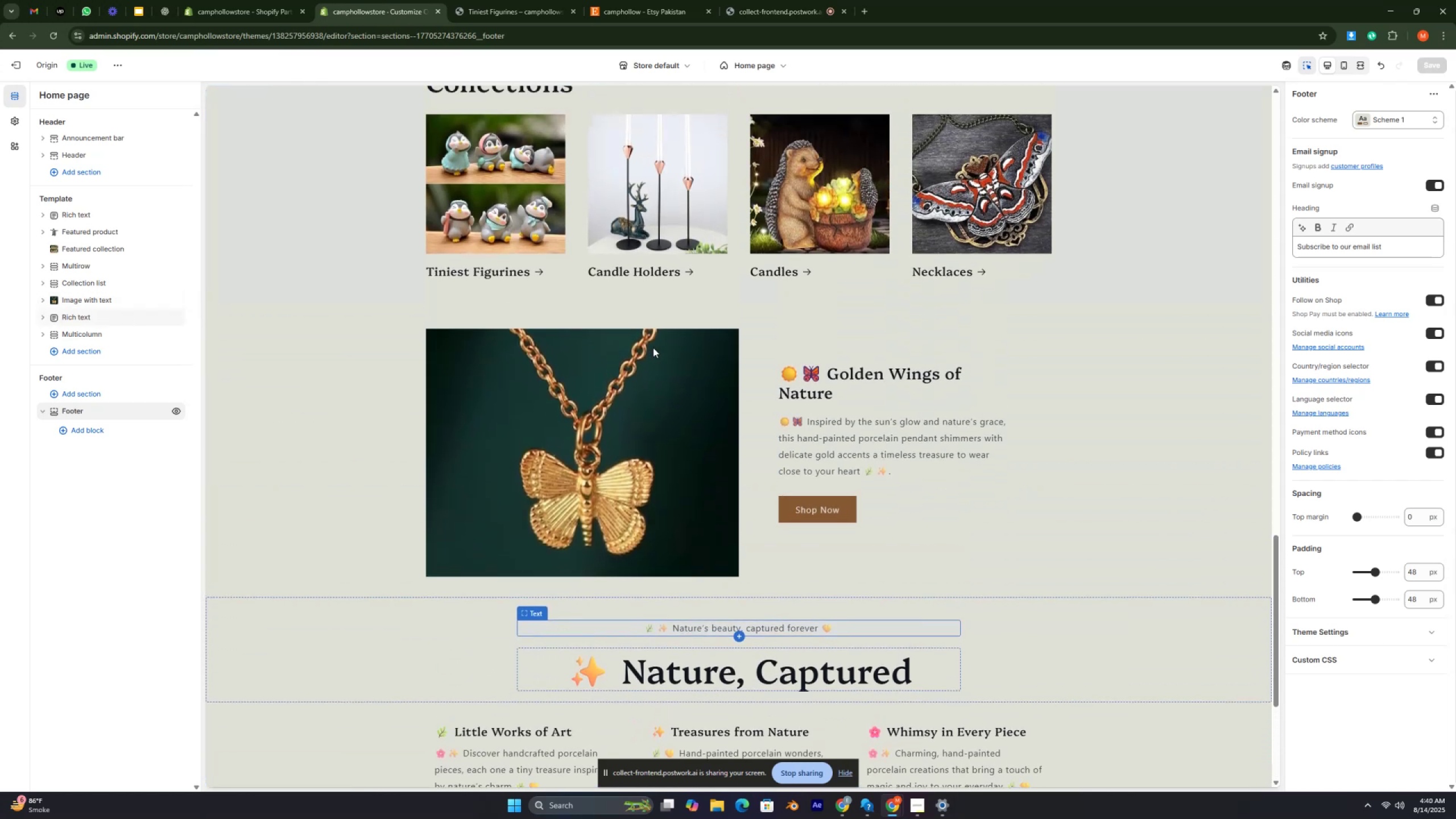 
key(Control+ControlLeft)
 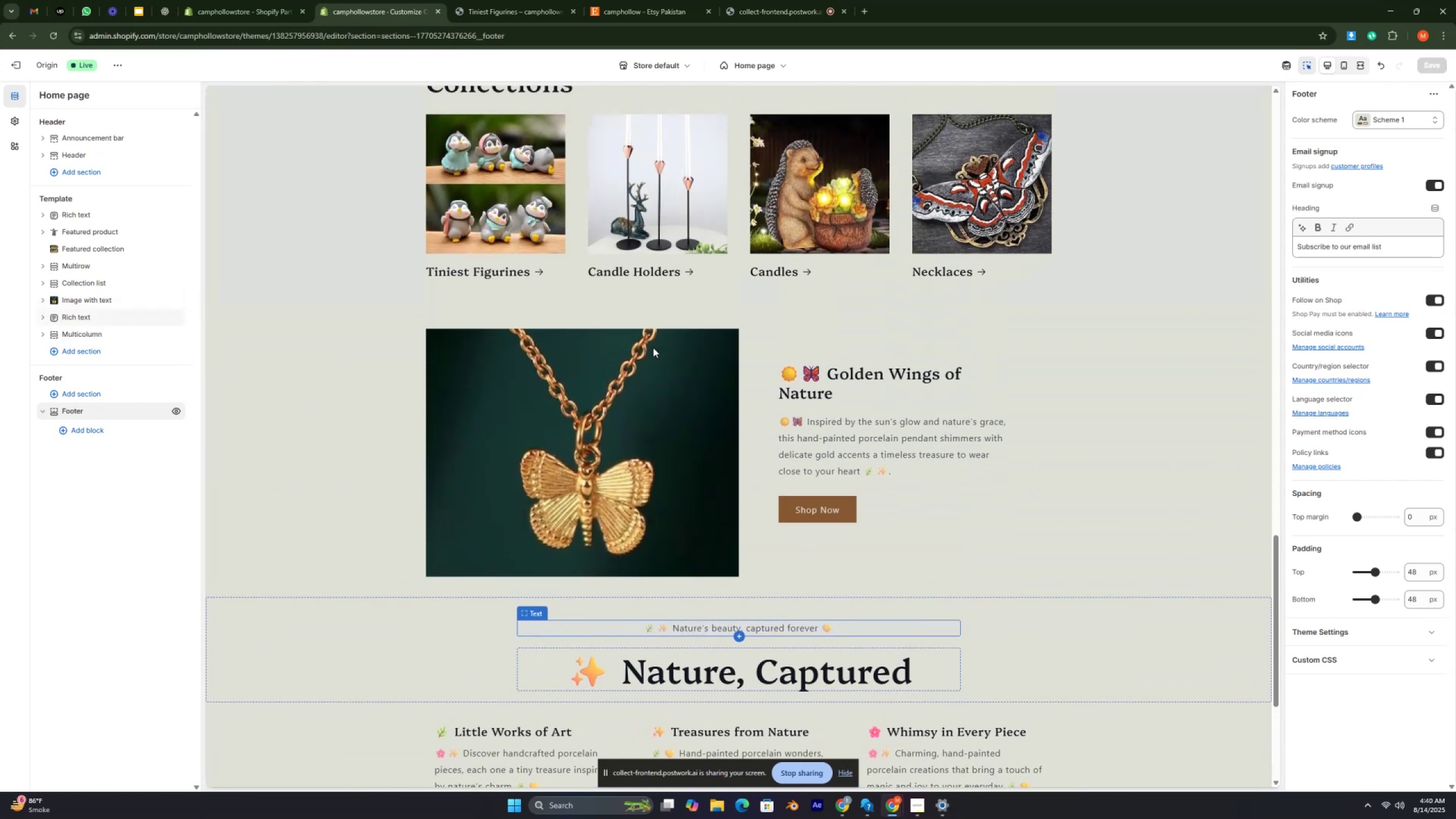 
key(Control+ControlLeft)
 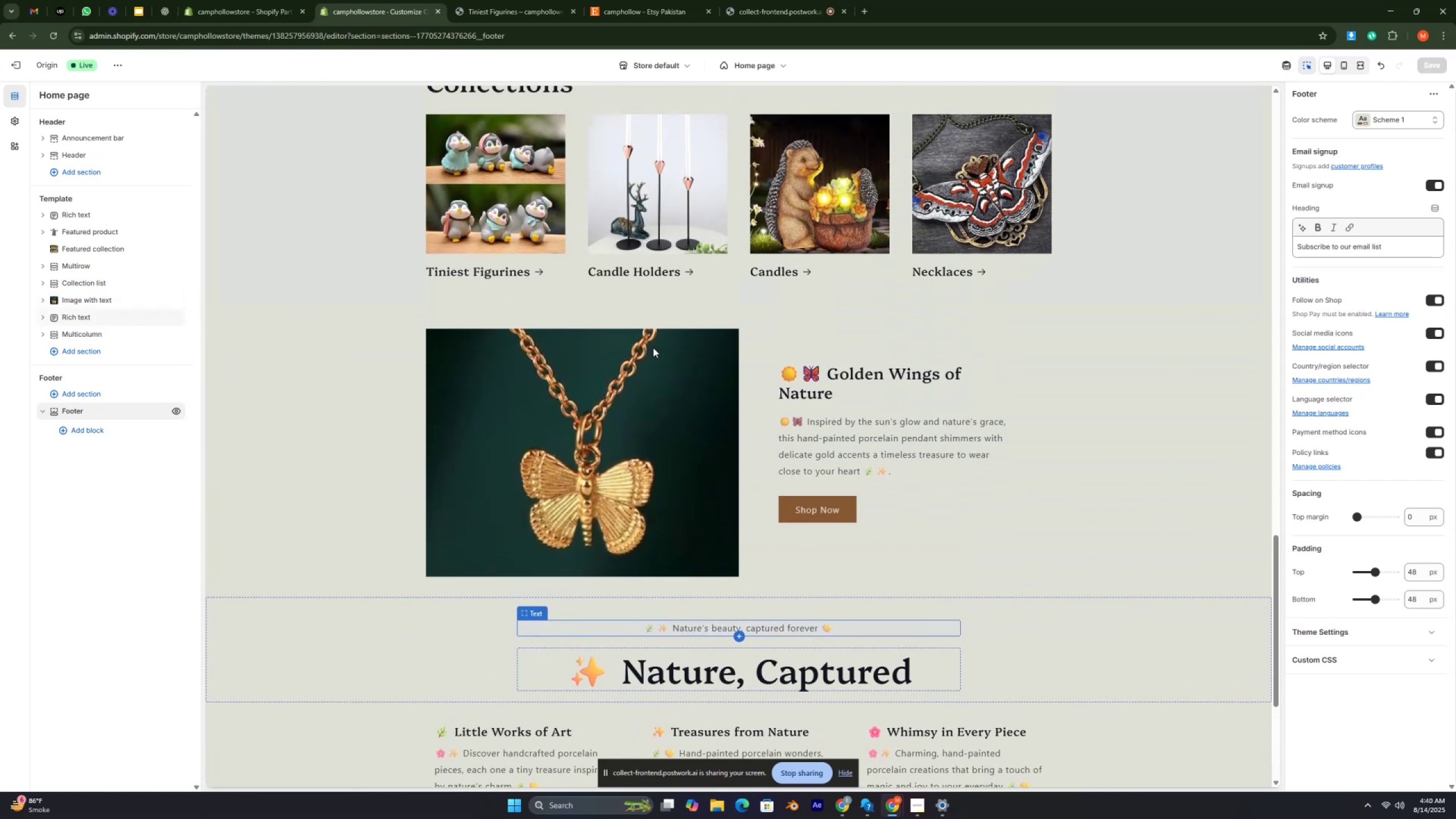 
key(Control+ControlLeft)
 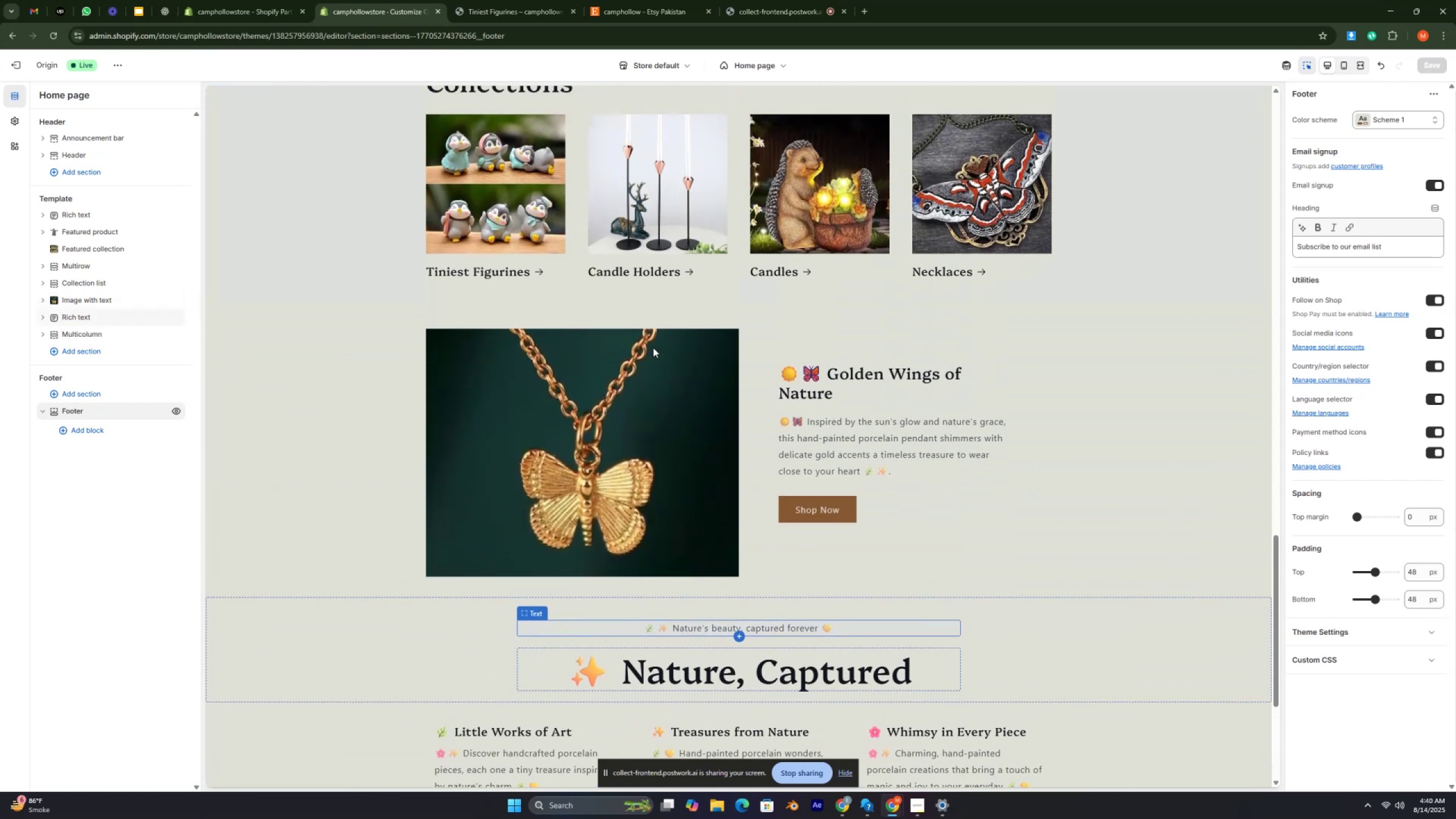 
key(Control+ControlLeft)
 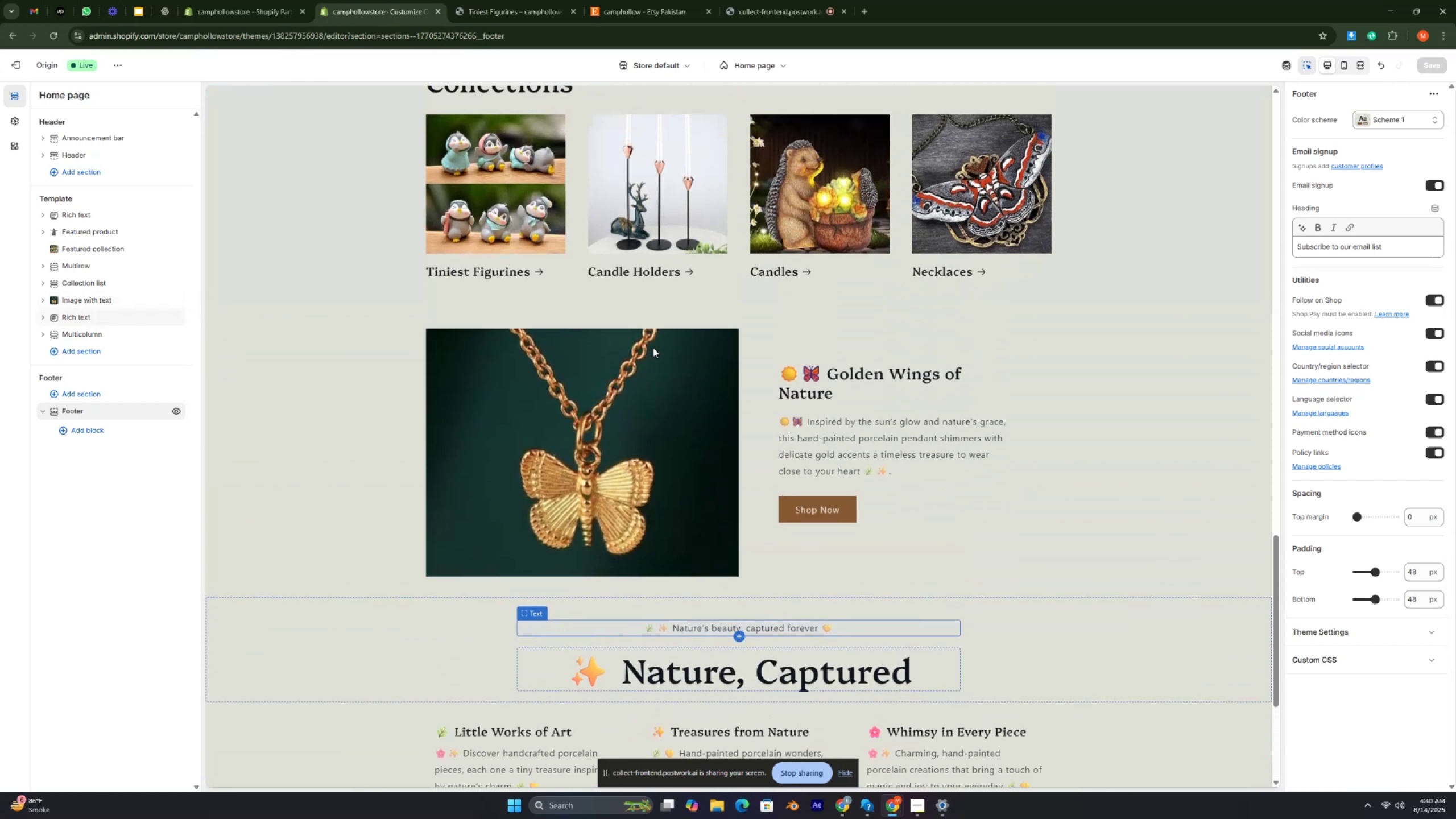 
key(Control+ControlLeft)
 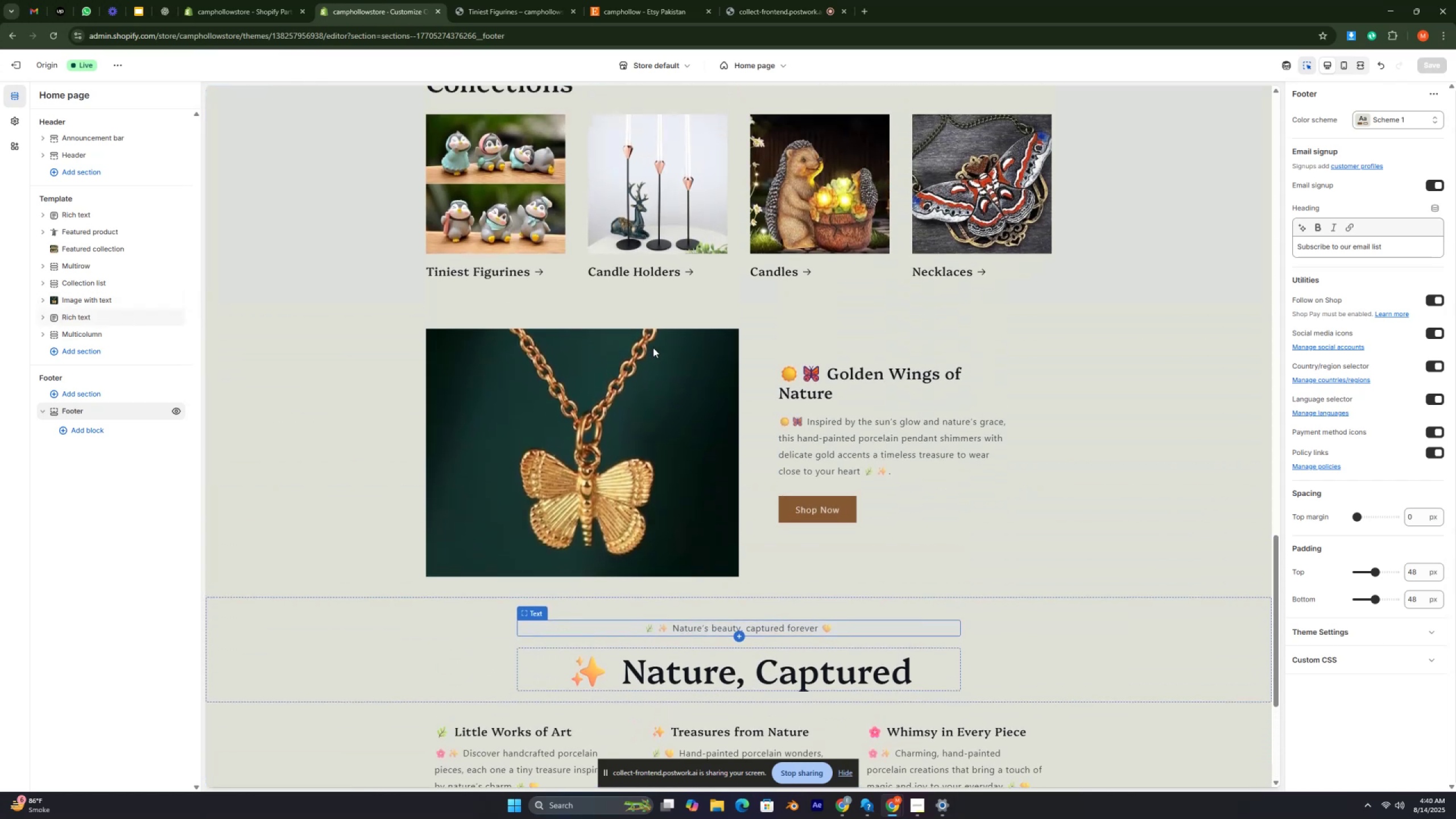 
key(Control+ControlLeft)
 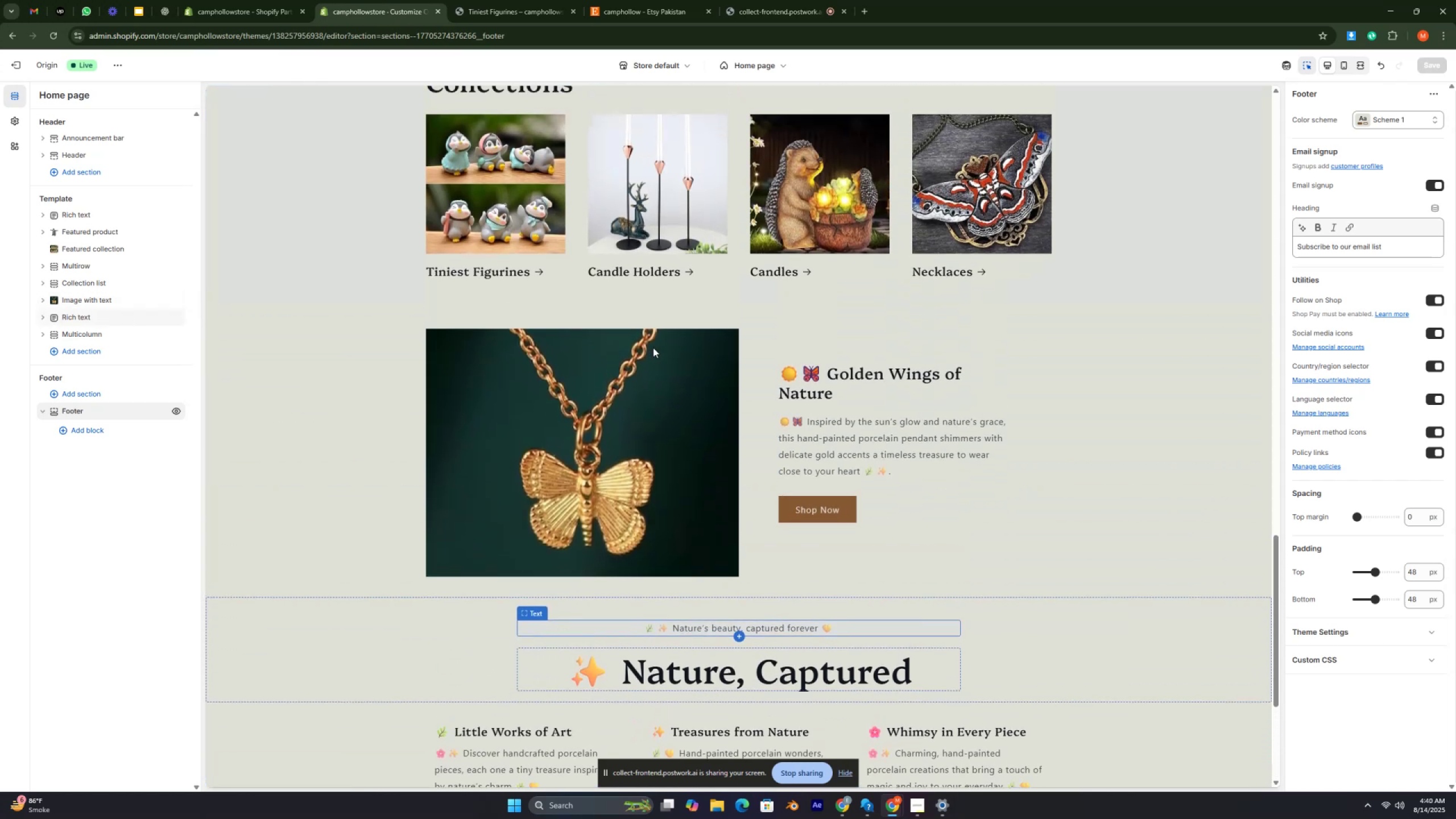 
key(Control+ControlLeft)
 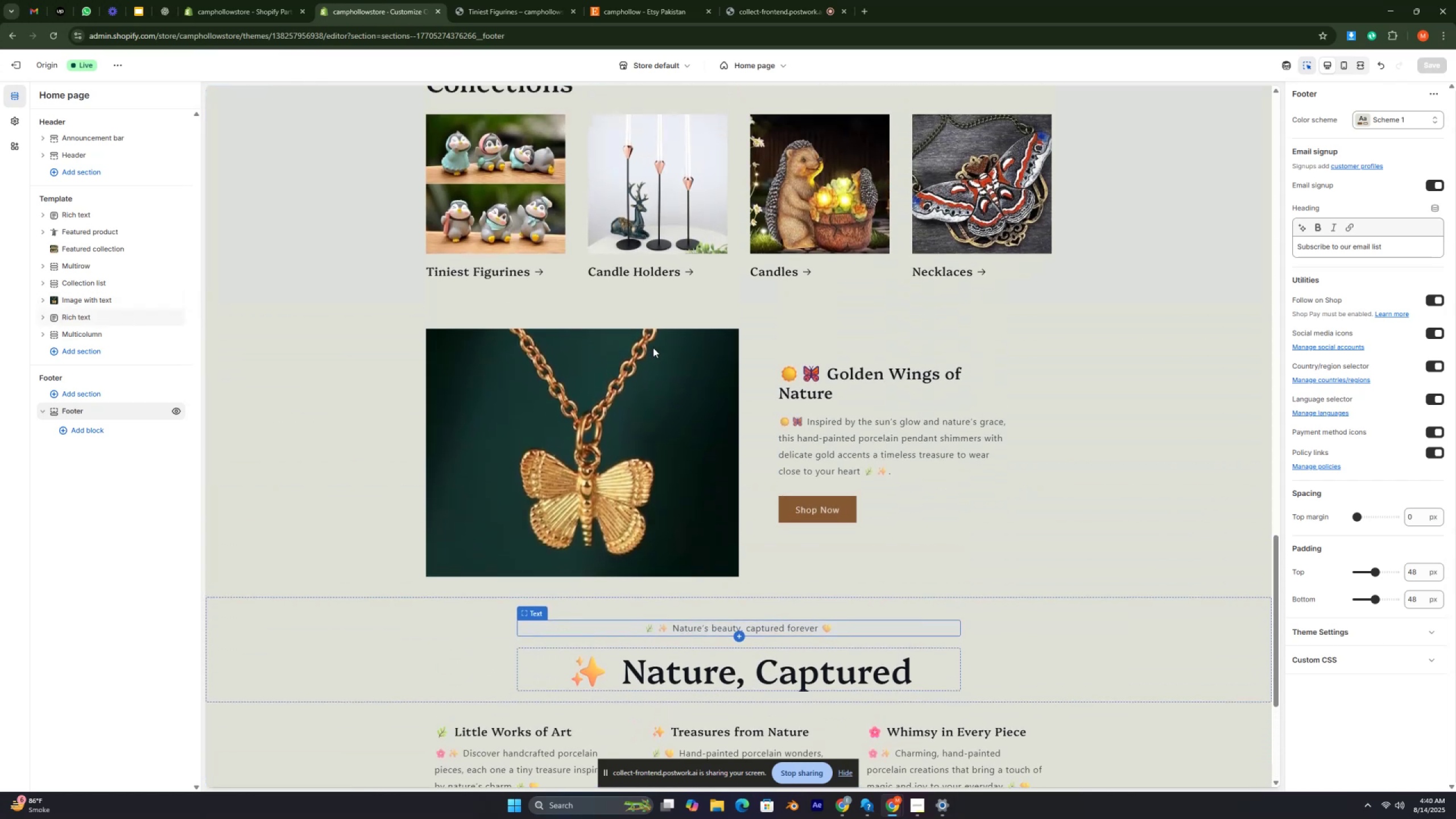 
key(Control+ControlLeft)
 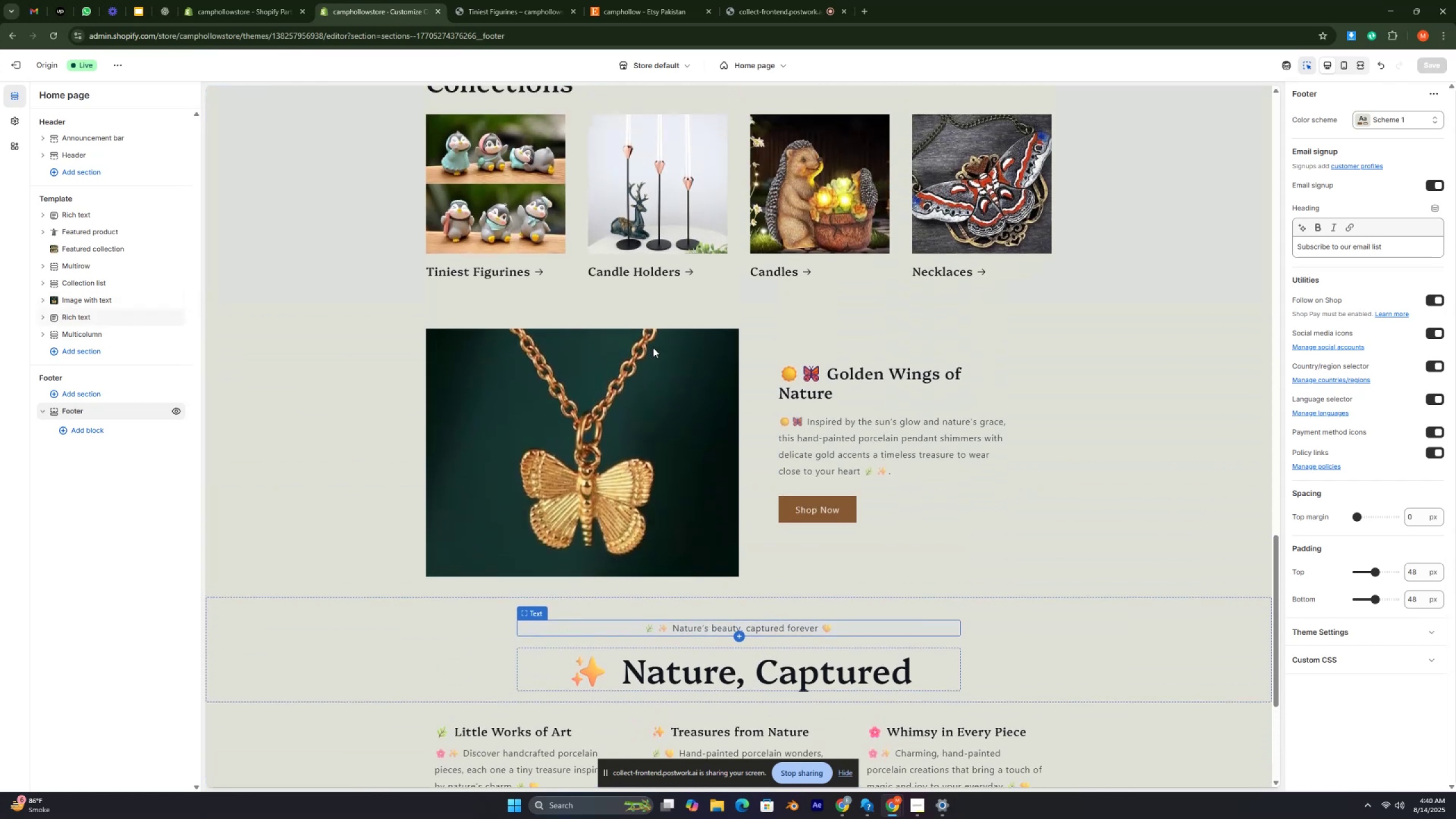 
key(Control+ControlLeft)
 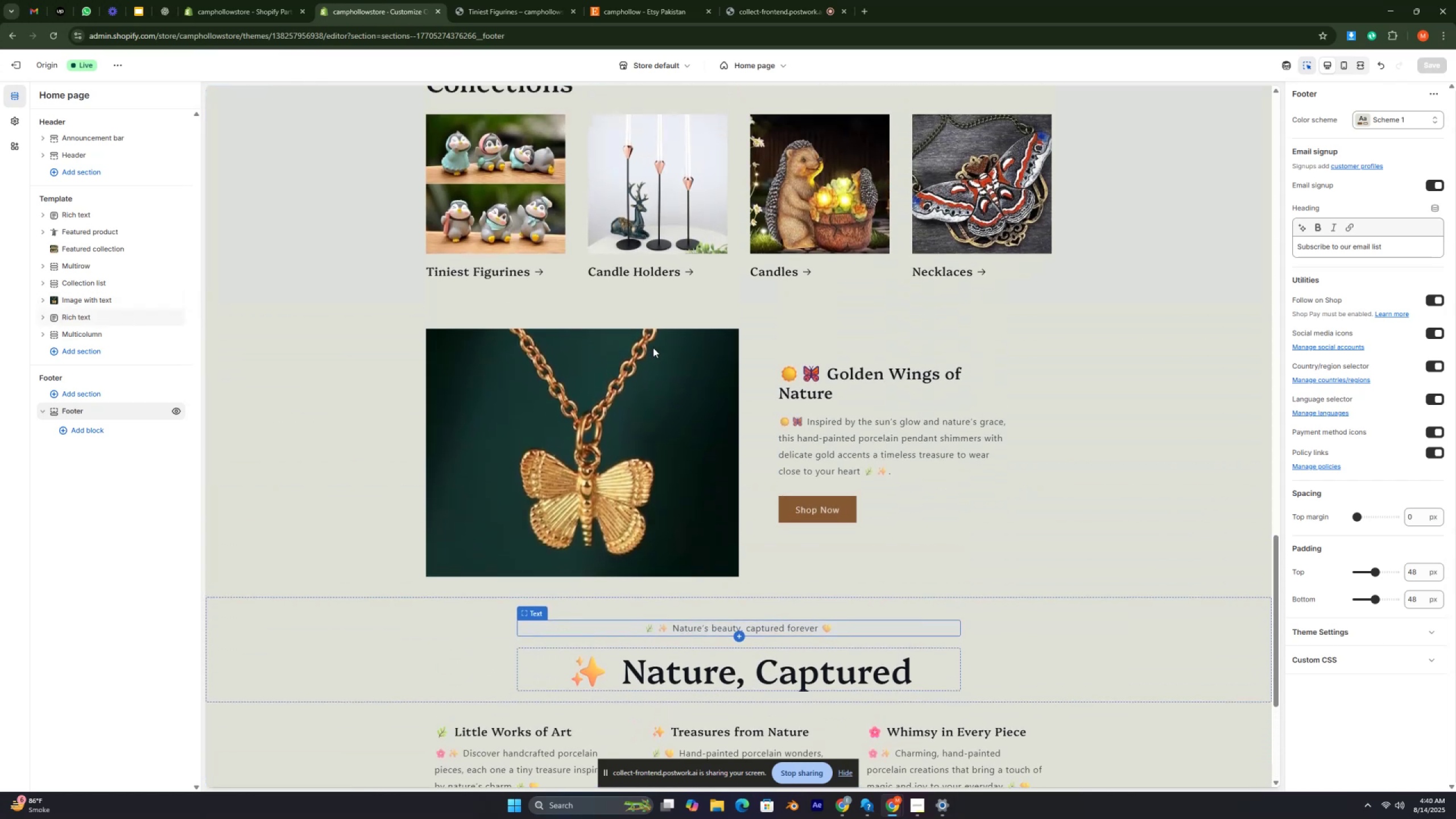 
key(Control+ControlLeft)
 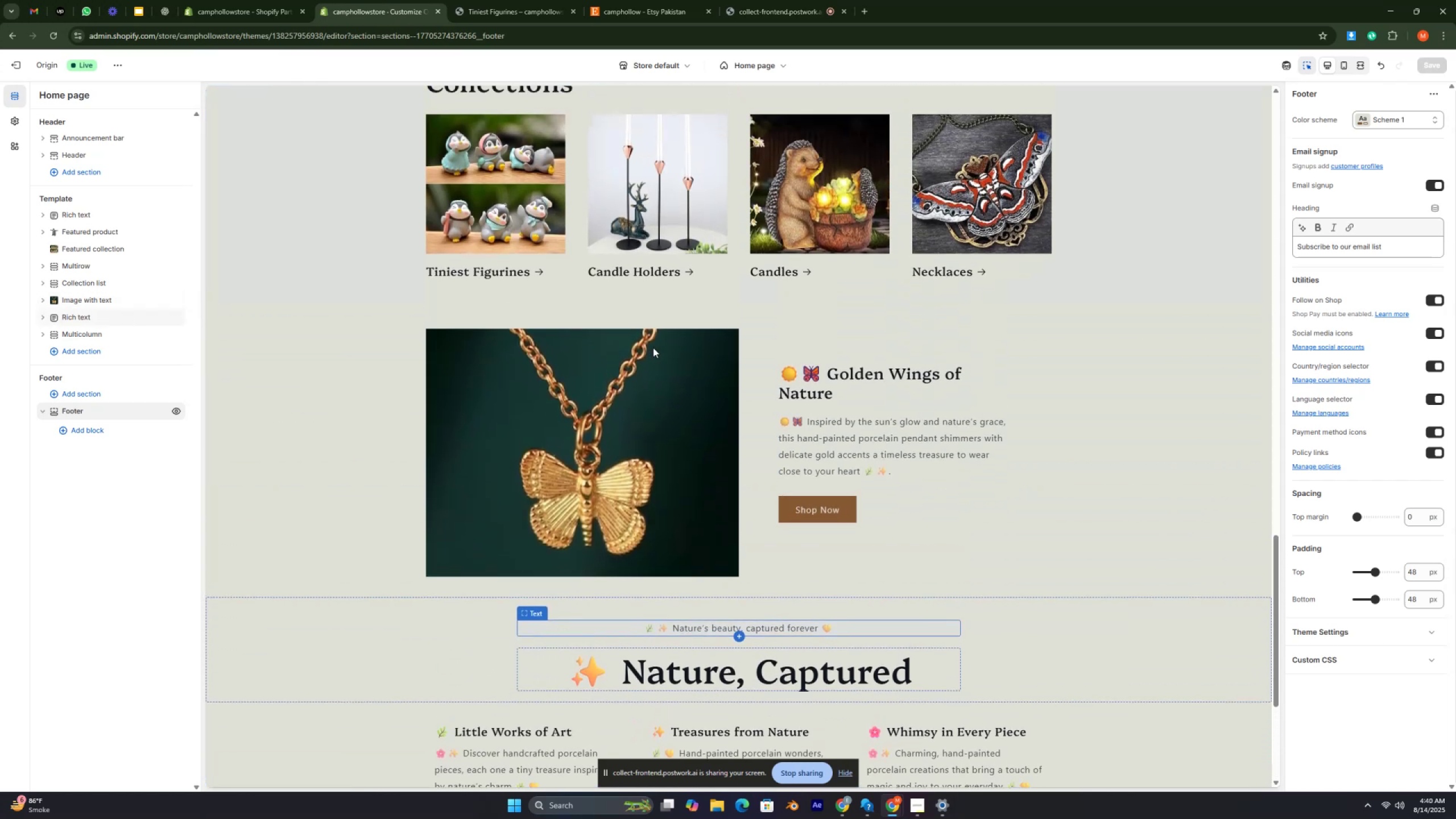 
key(Control+ControlLeft)
 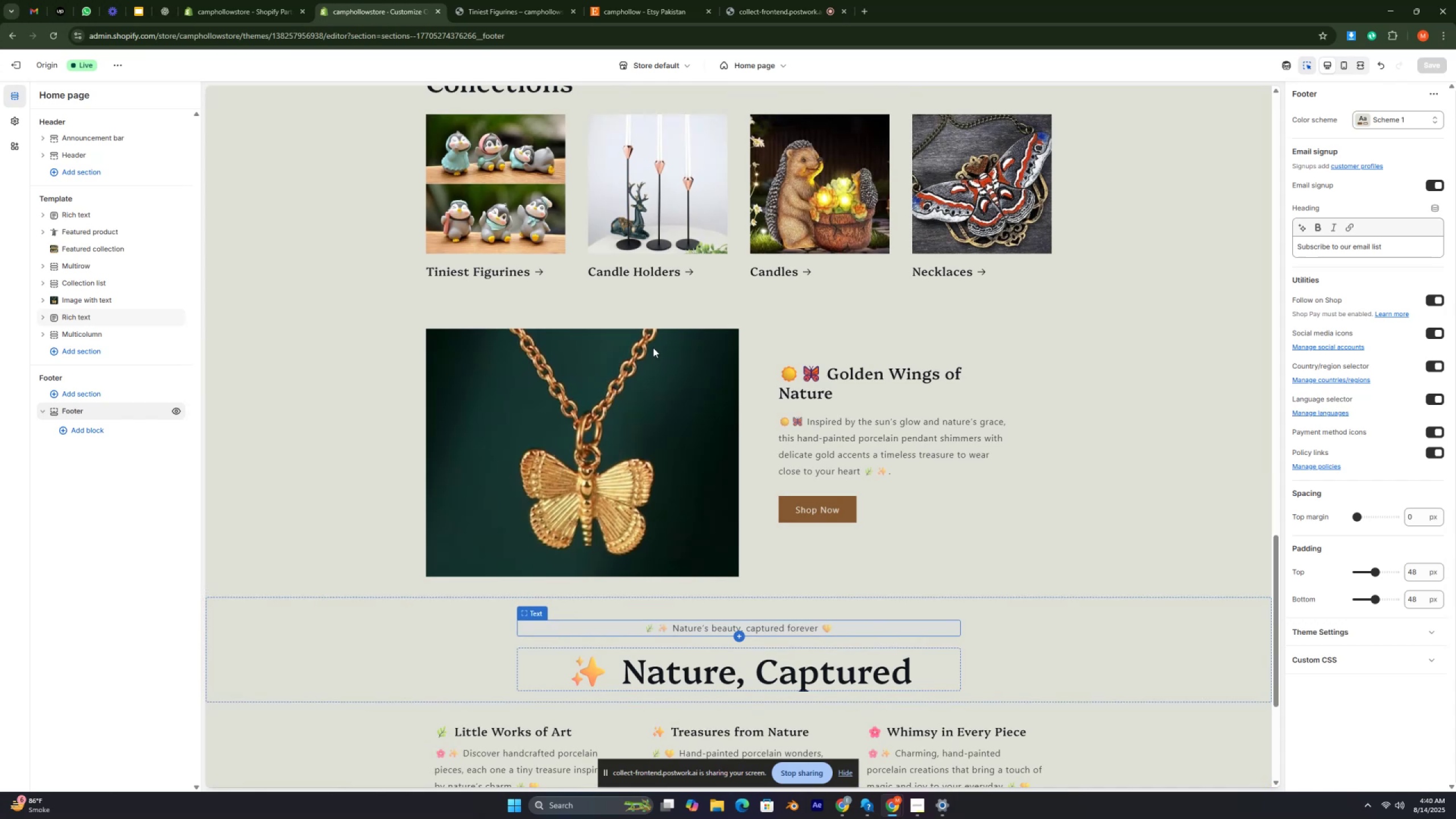 
key(Control+ControlLeft)
 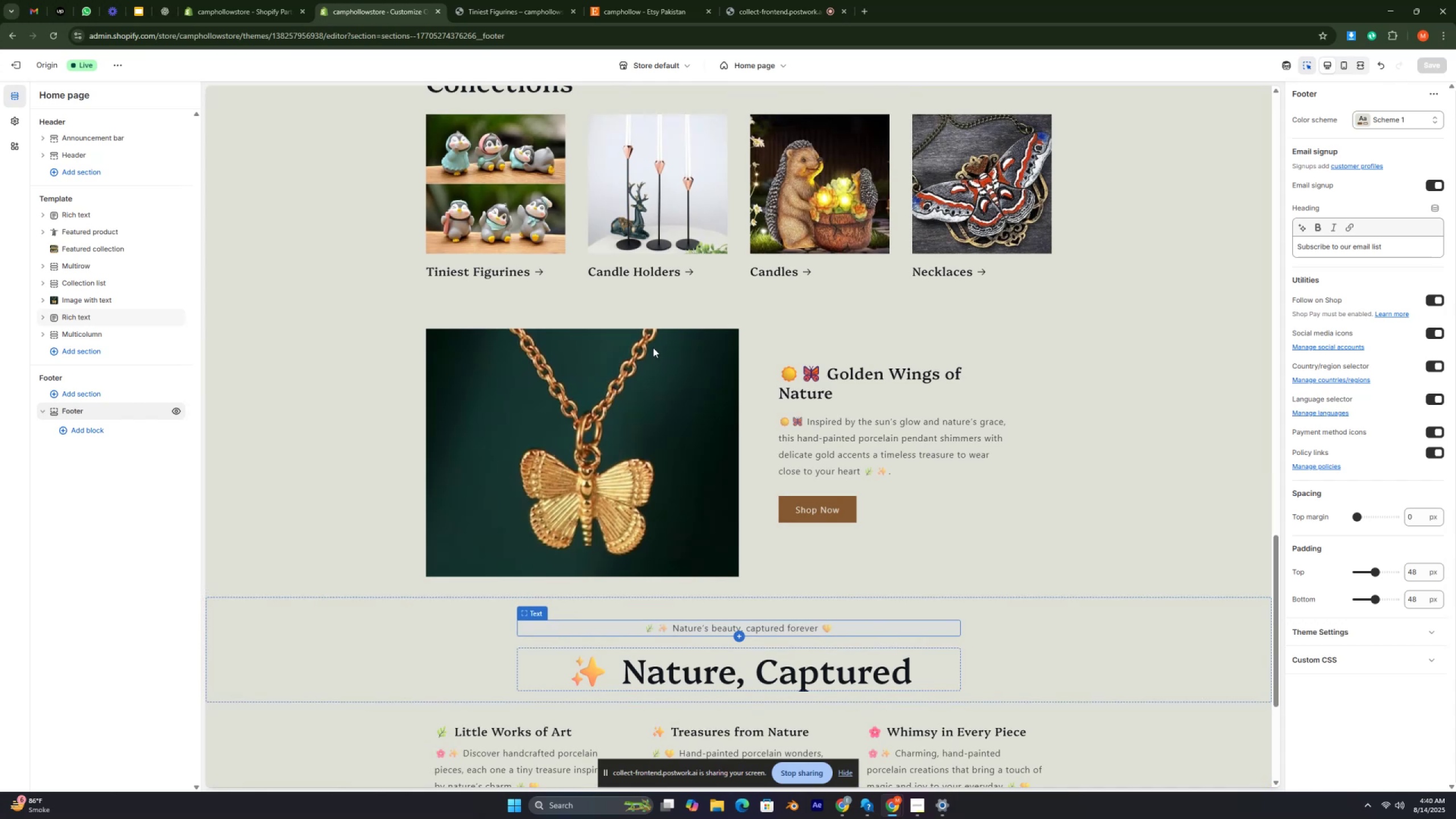 
key(Control+ControlLeft)
 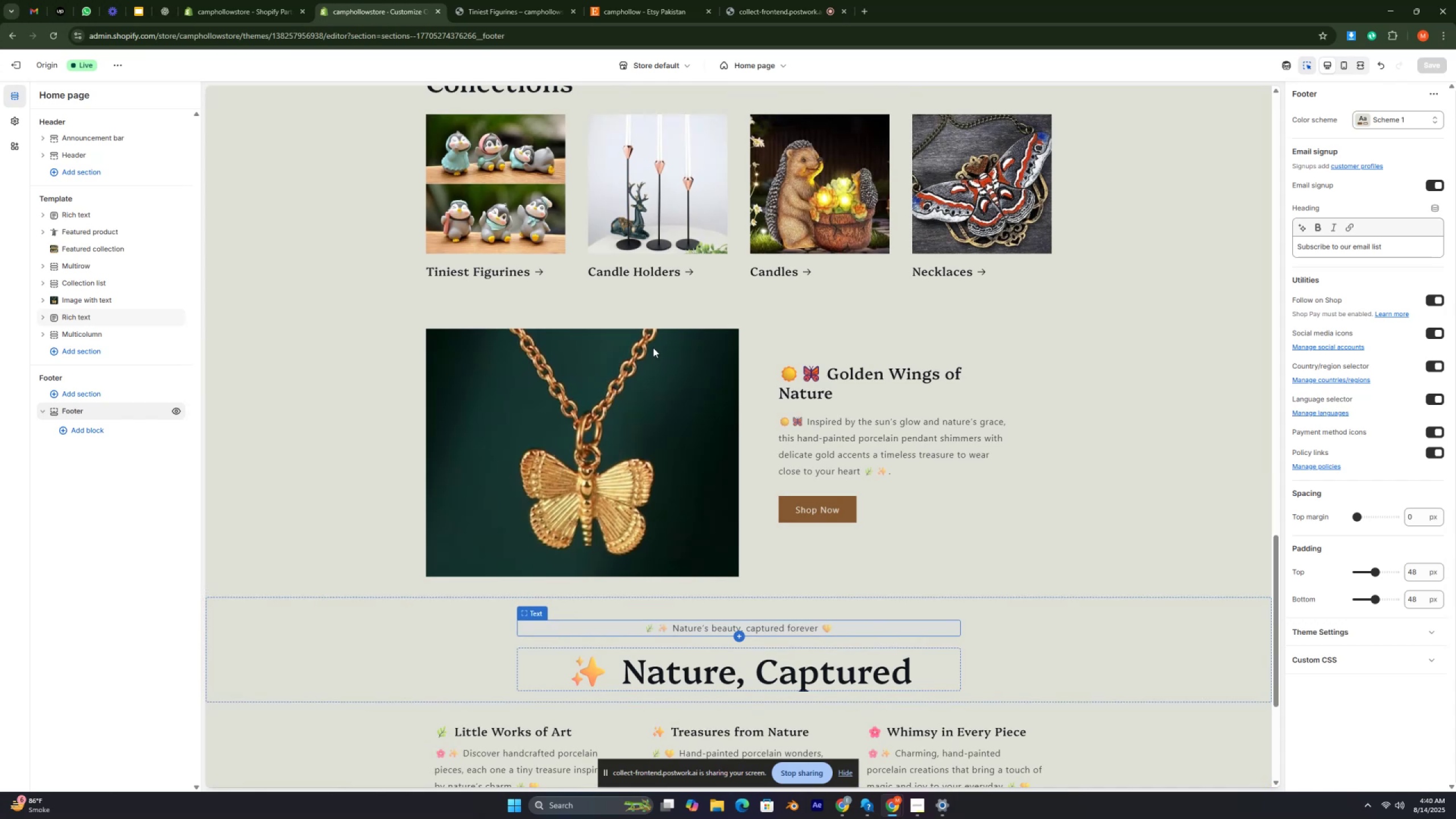 
key(Control+ControlLeft)
 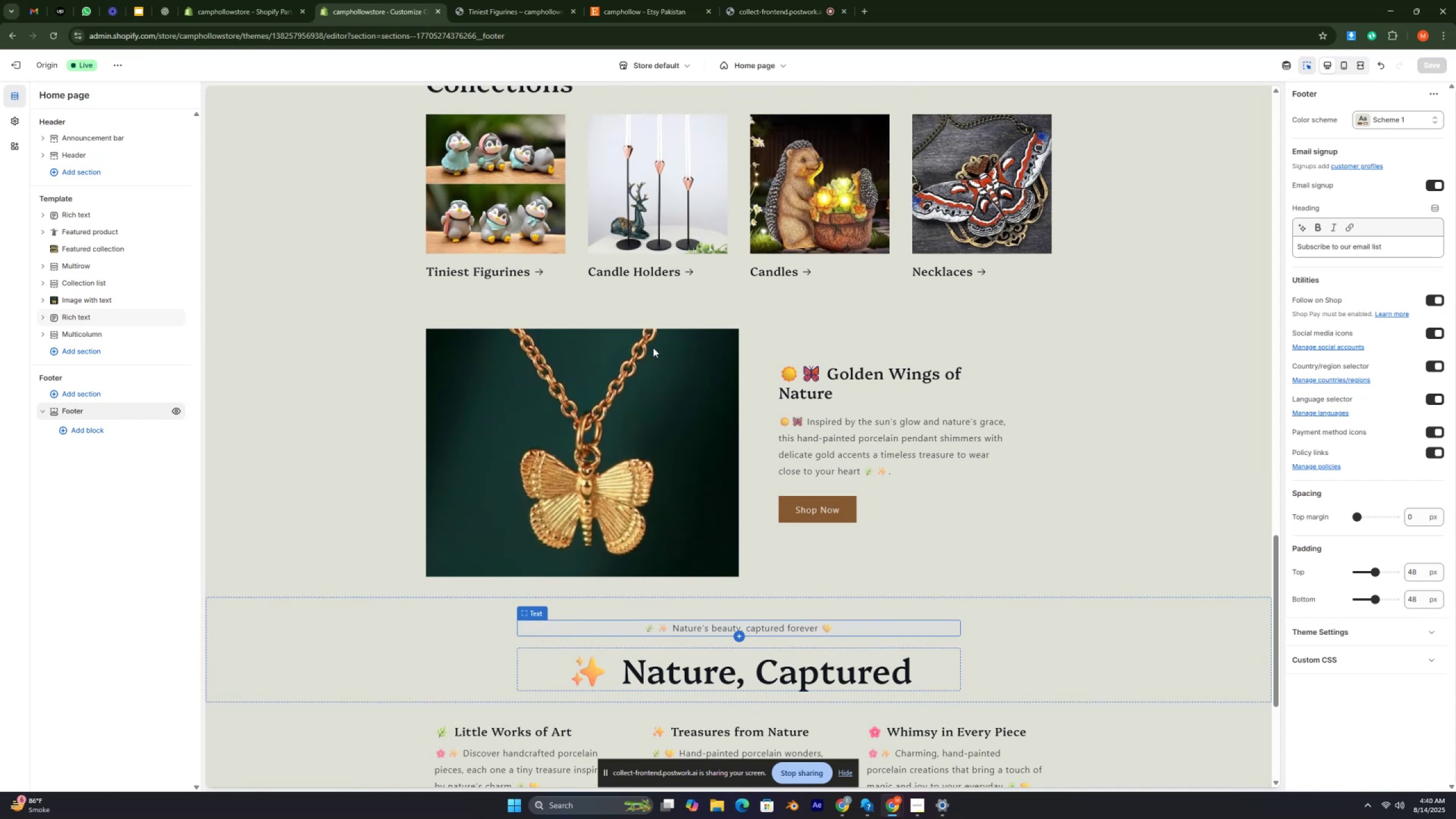 
key(Control+ControlLeft)
 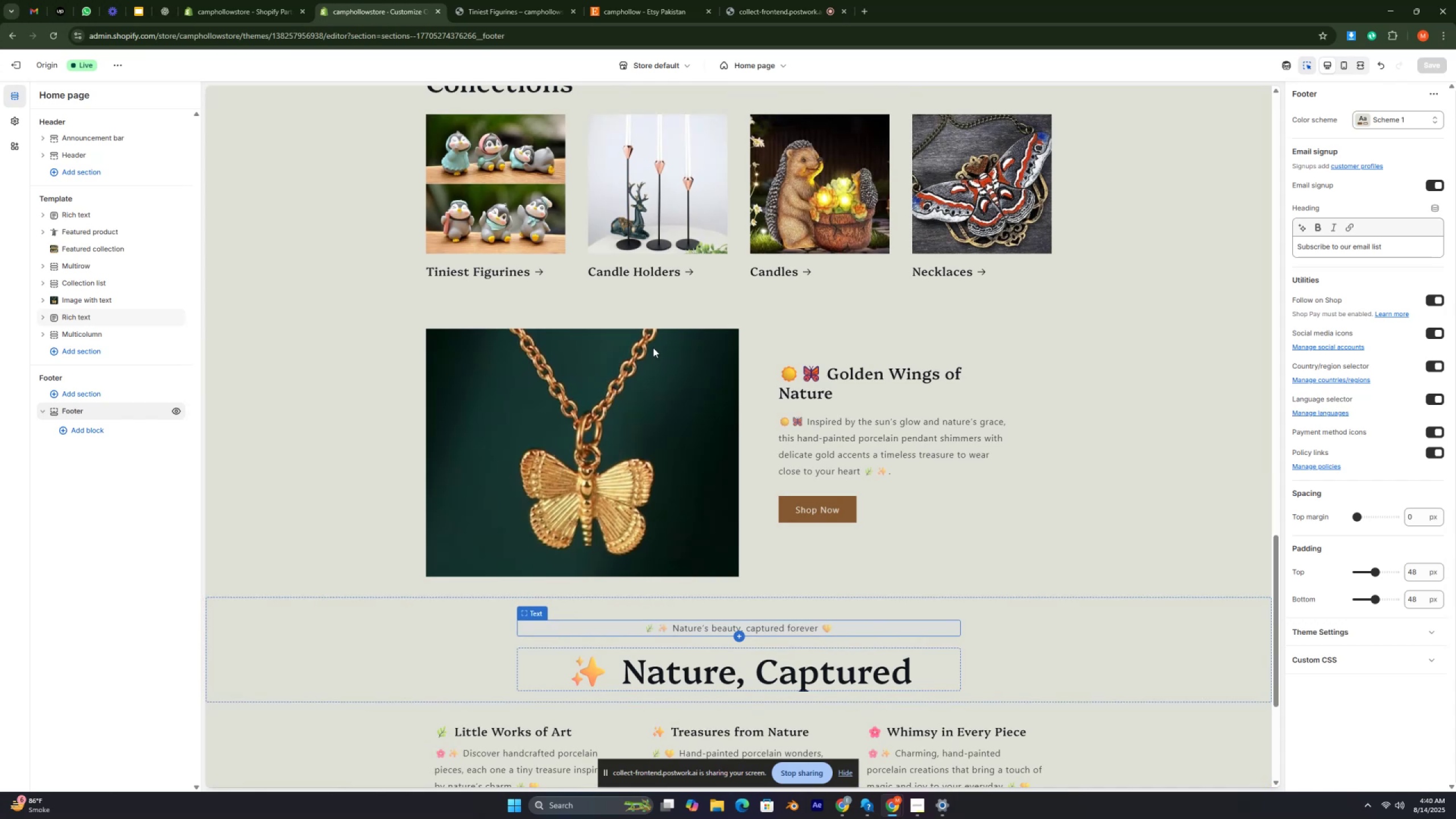 
key(Control+ControlLeft)
 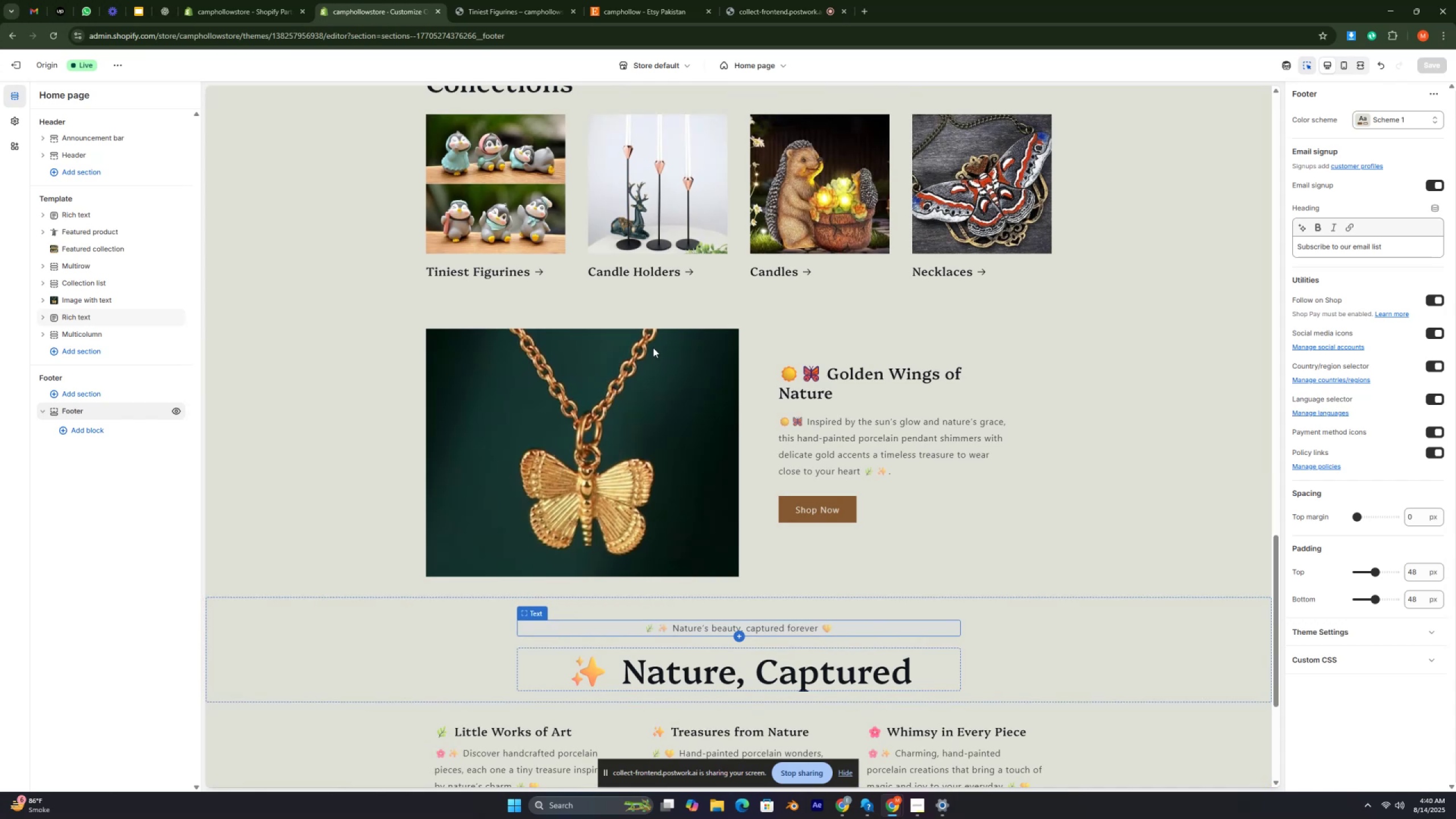 
key(Control+ControlLeft)
 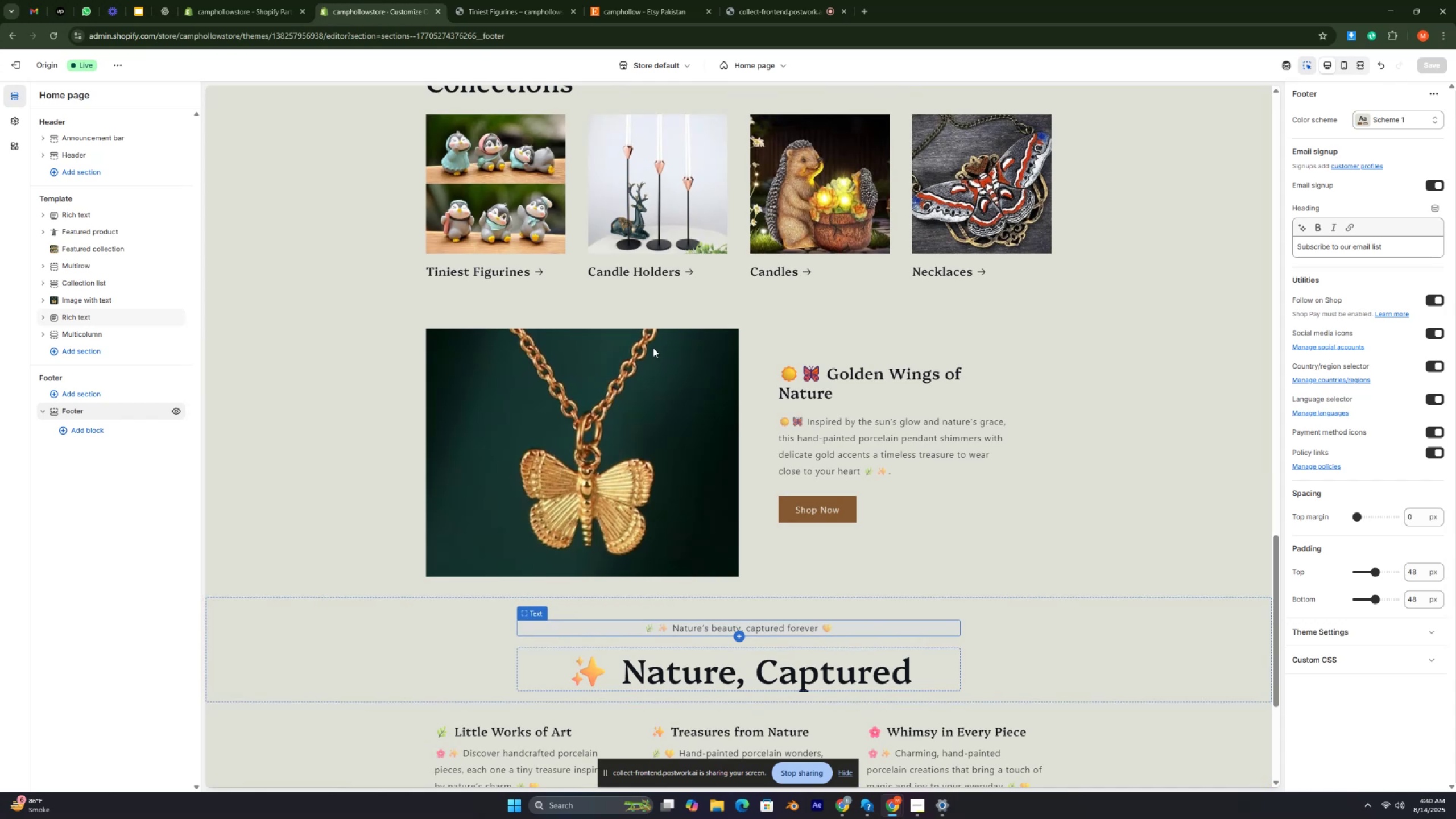 
key(Control+ControlLeft)
 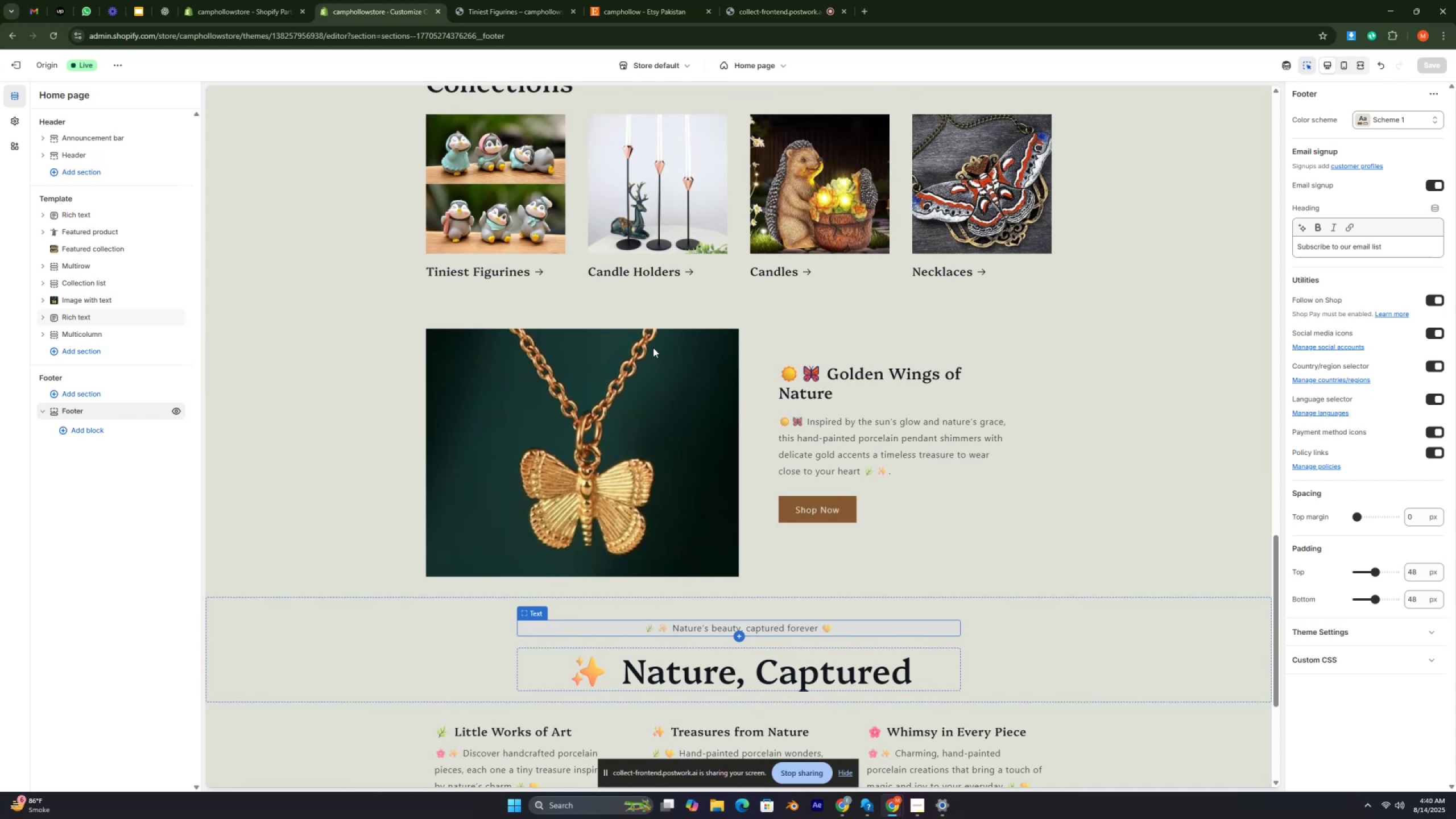 
key(Control+ControlLeft)
 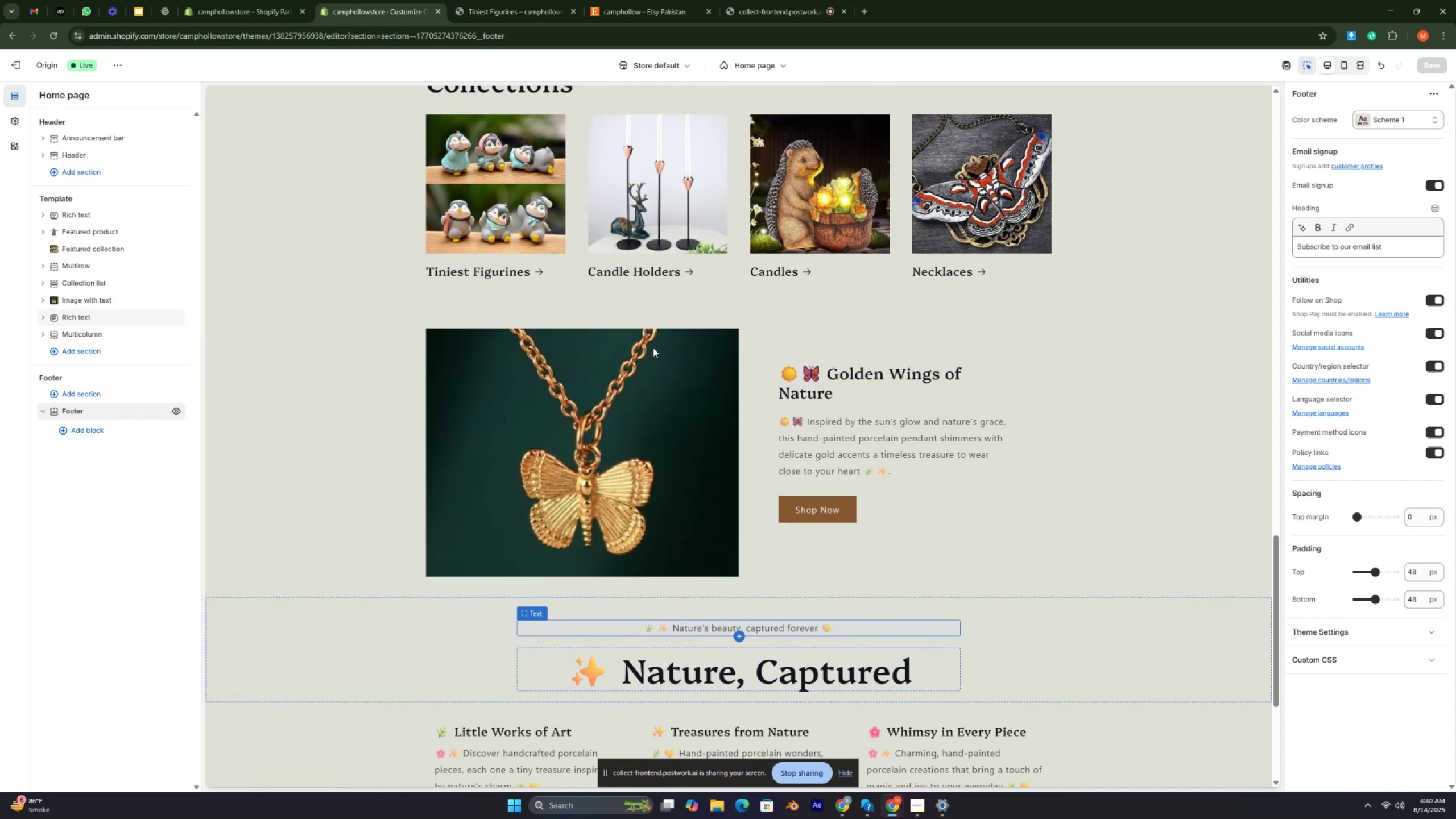 
key(Control+ControlLeft)
 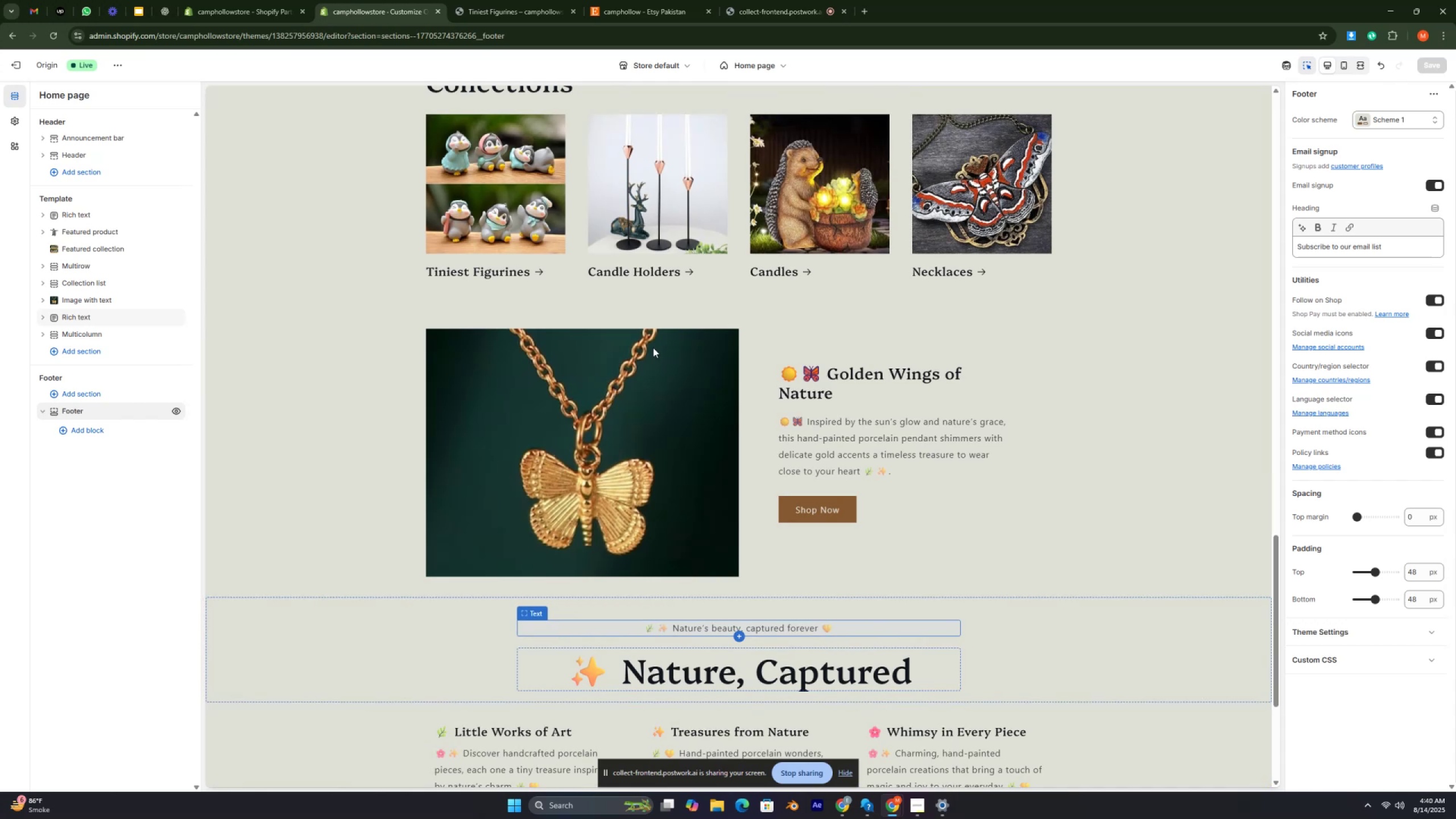 
key(Control+ControlLeft)
 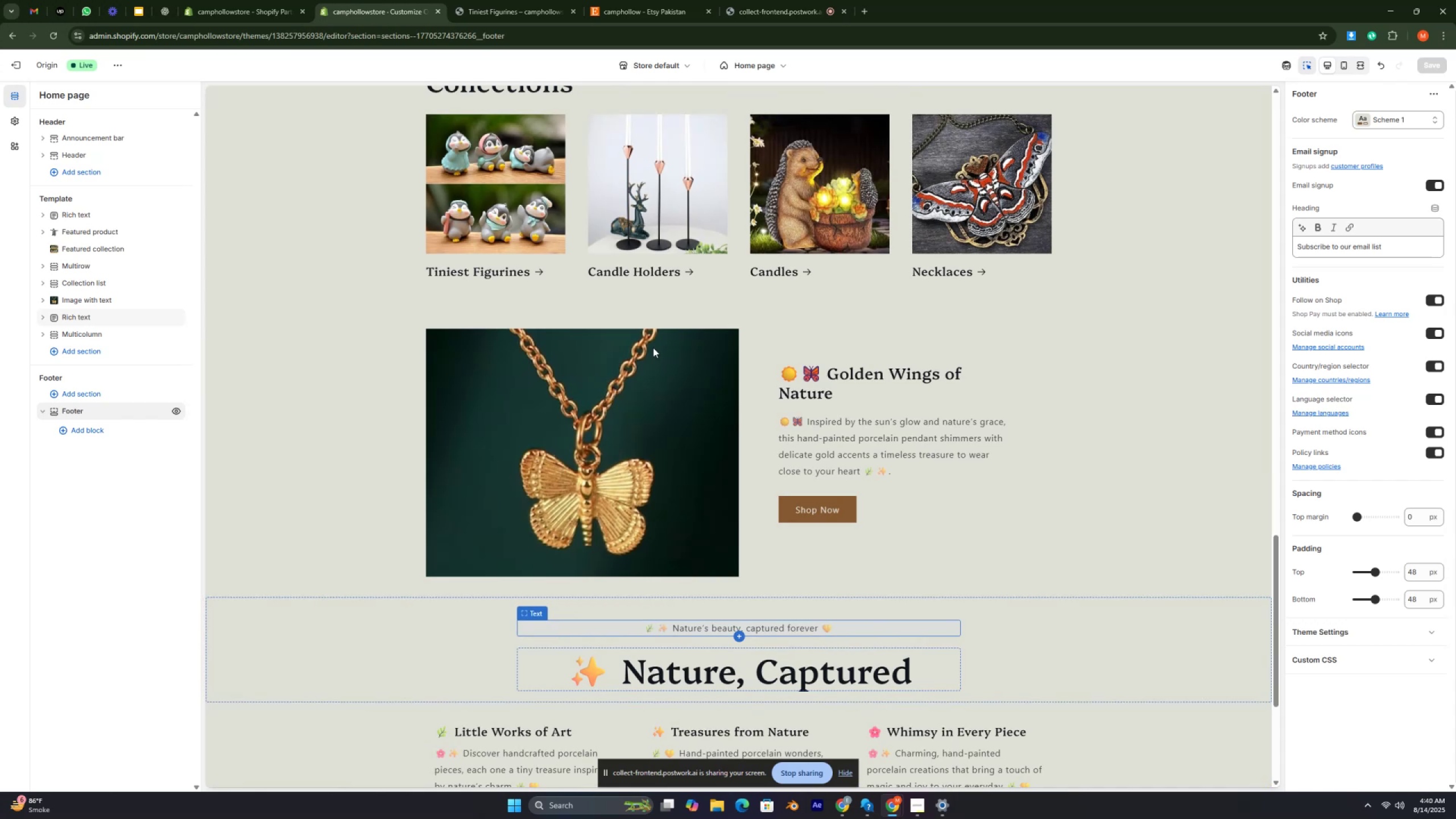 
key(Control+ControlLeft)
 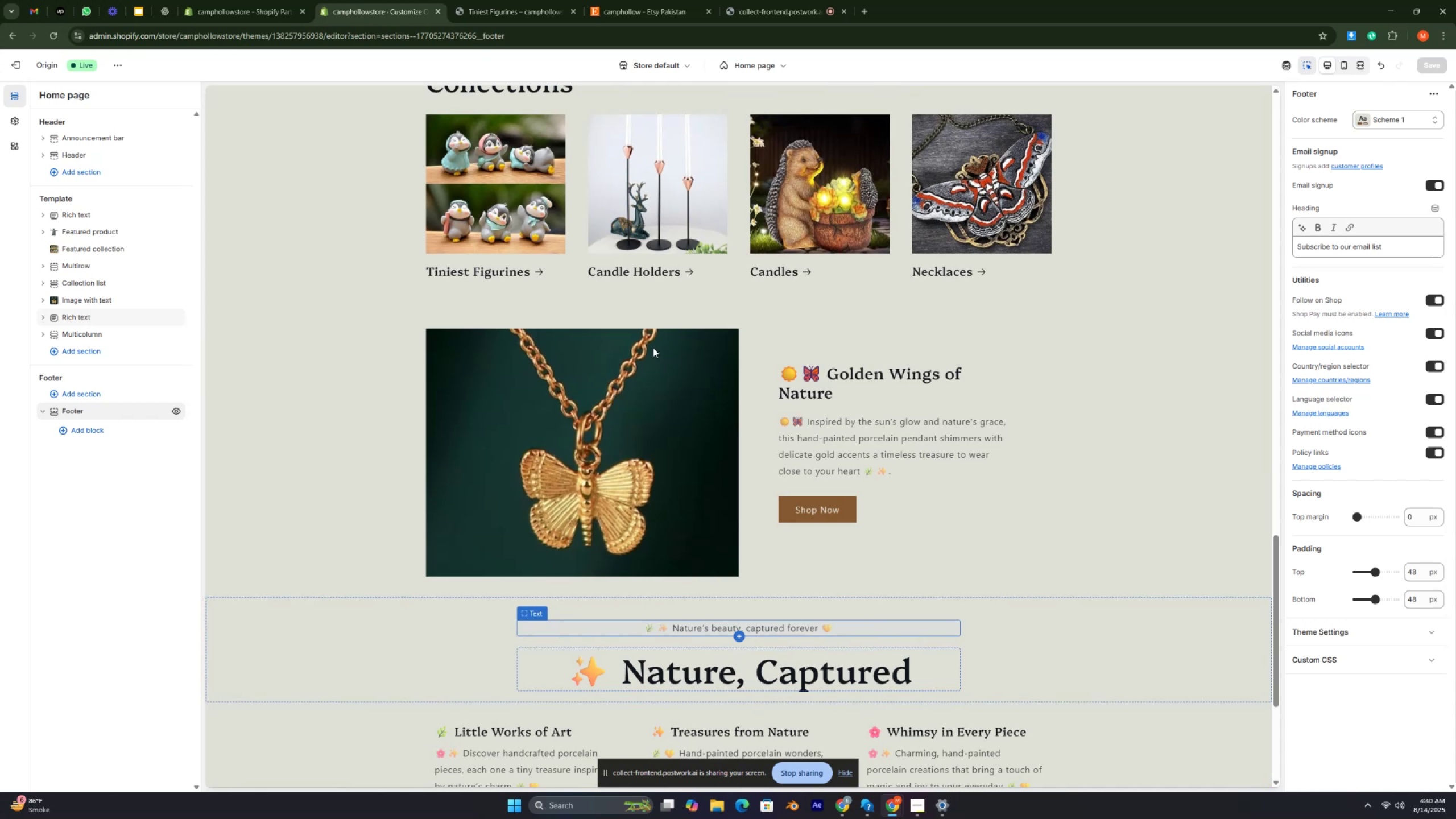 
key(Control+ControlLeft)
 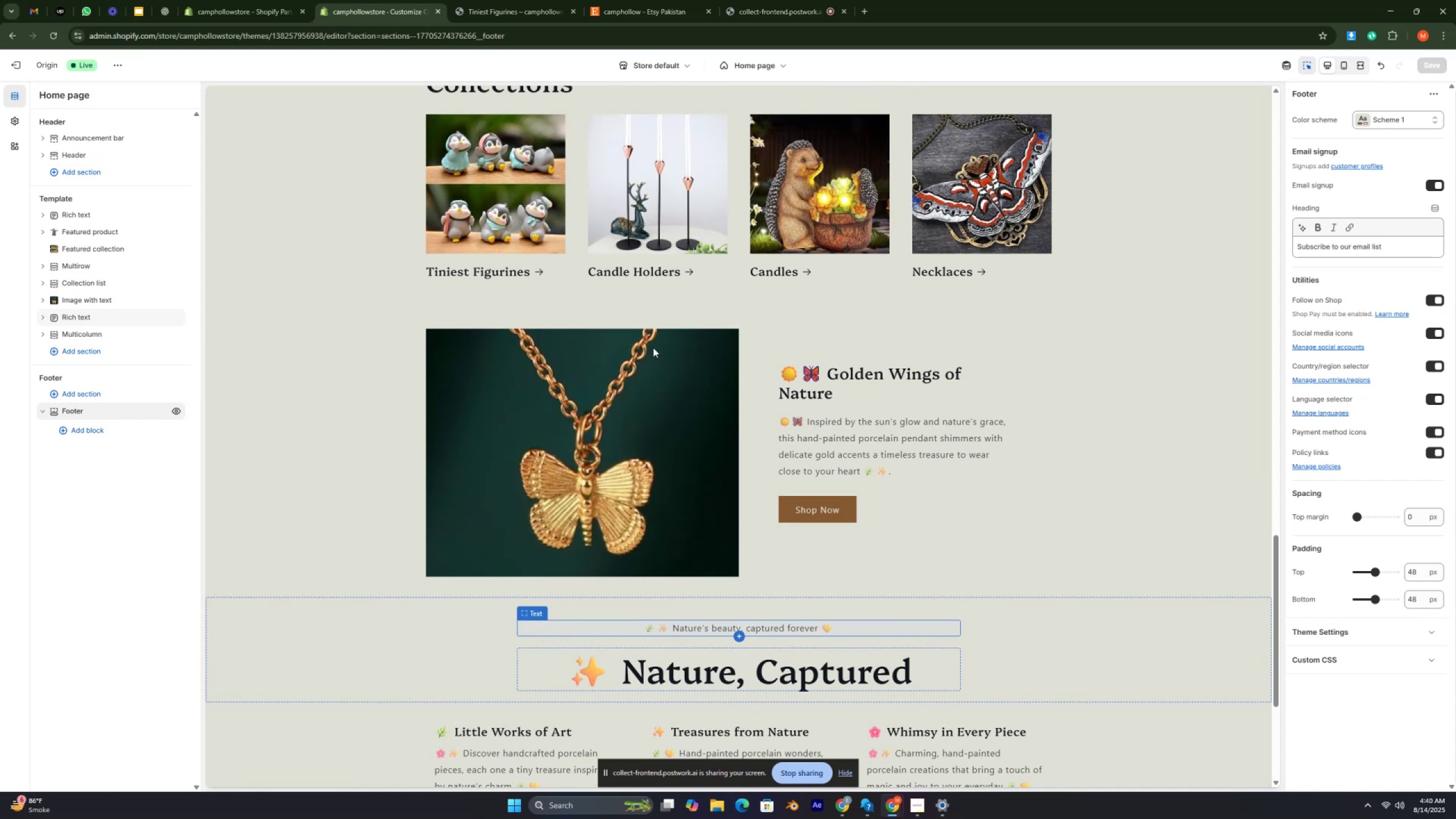 
key(Control+ControlLeft)
 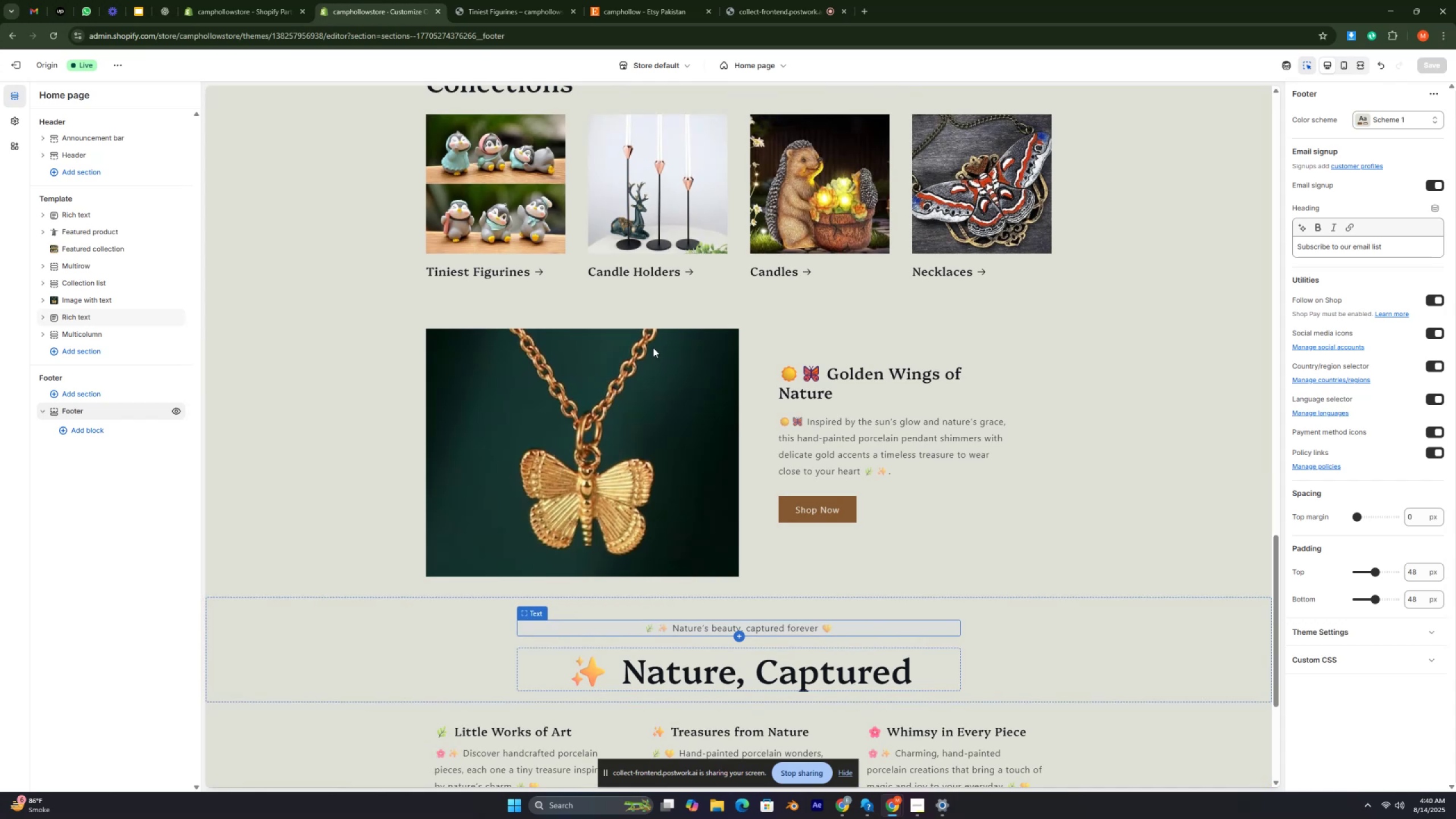 
key(Control+ControlLeft)
 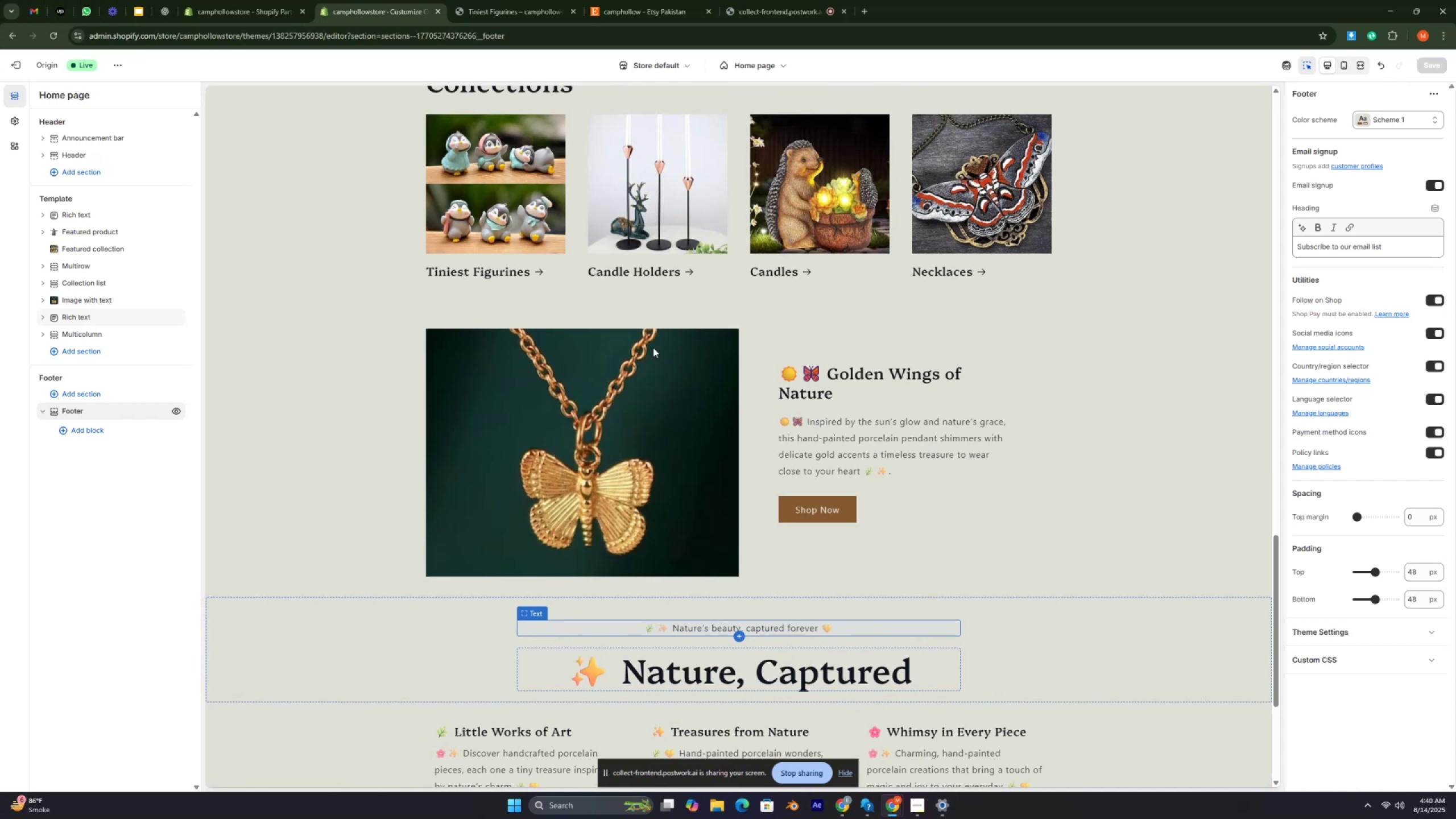 
key(Control+ControlLeft)
 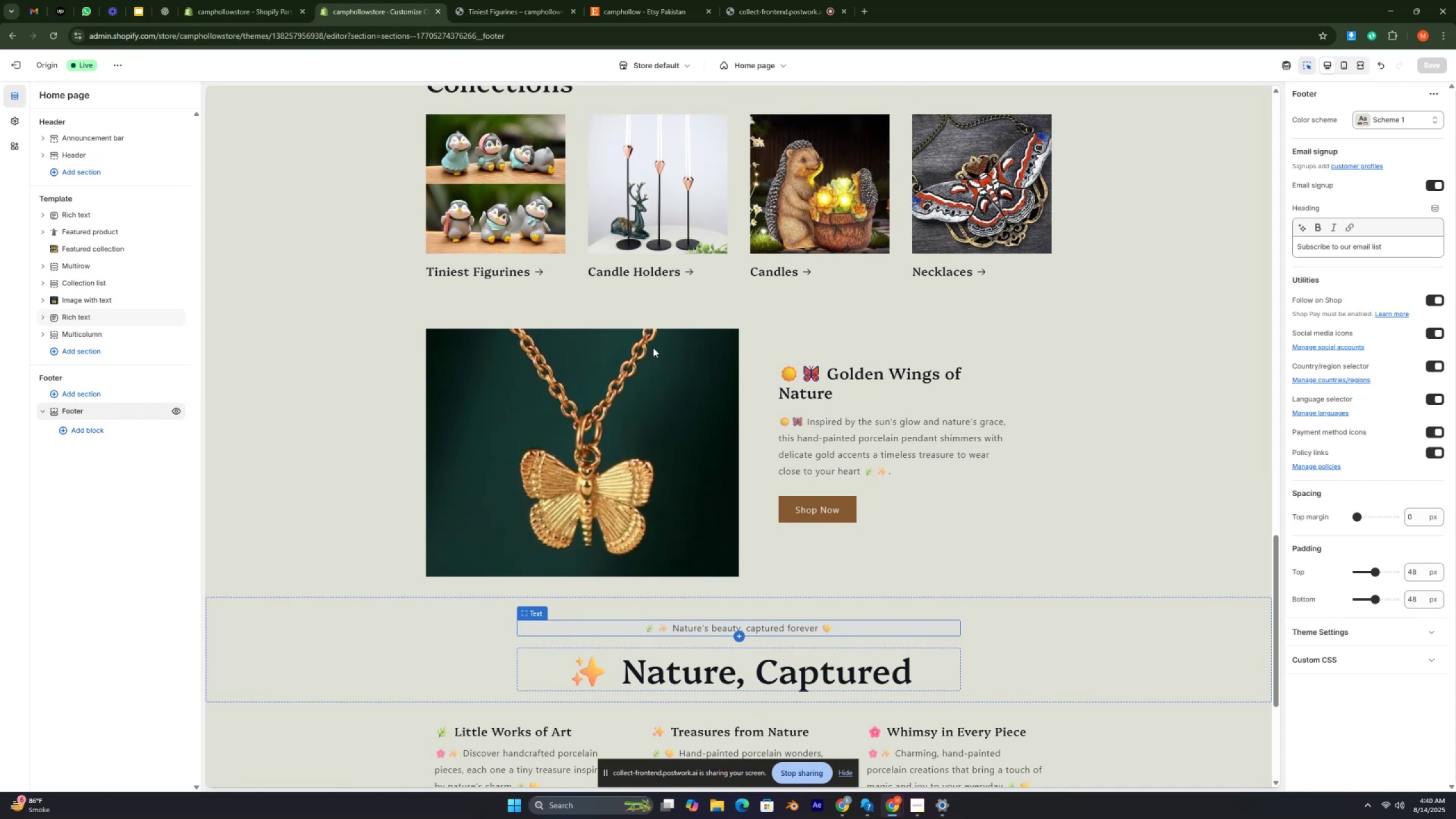 
key(Control+ControlLeft)
 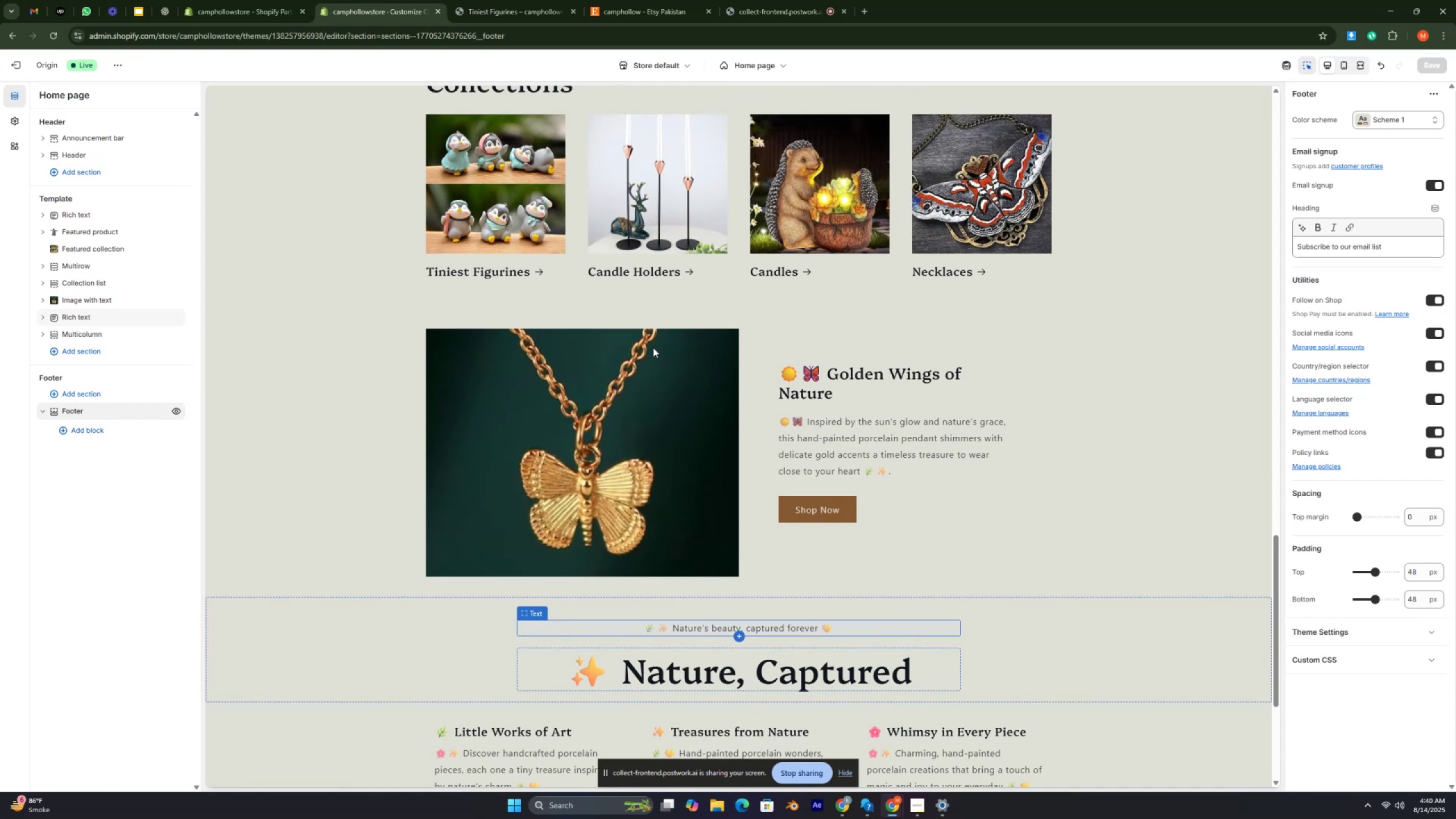 
key(Control+ControlLeft)
 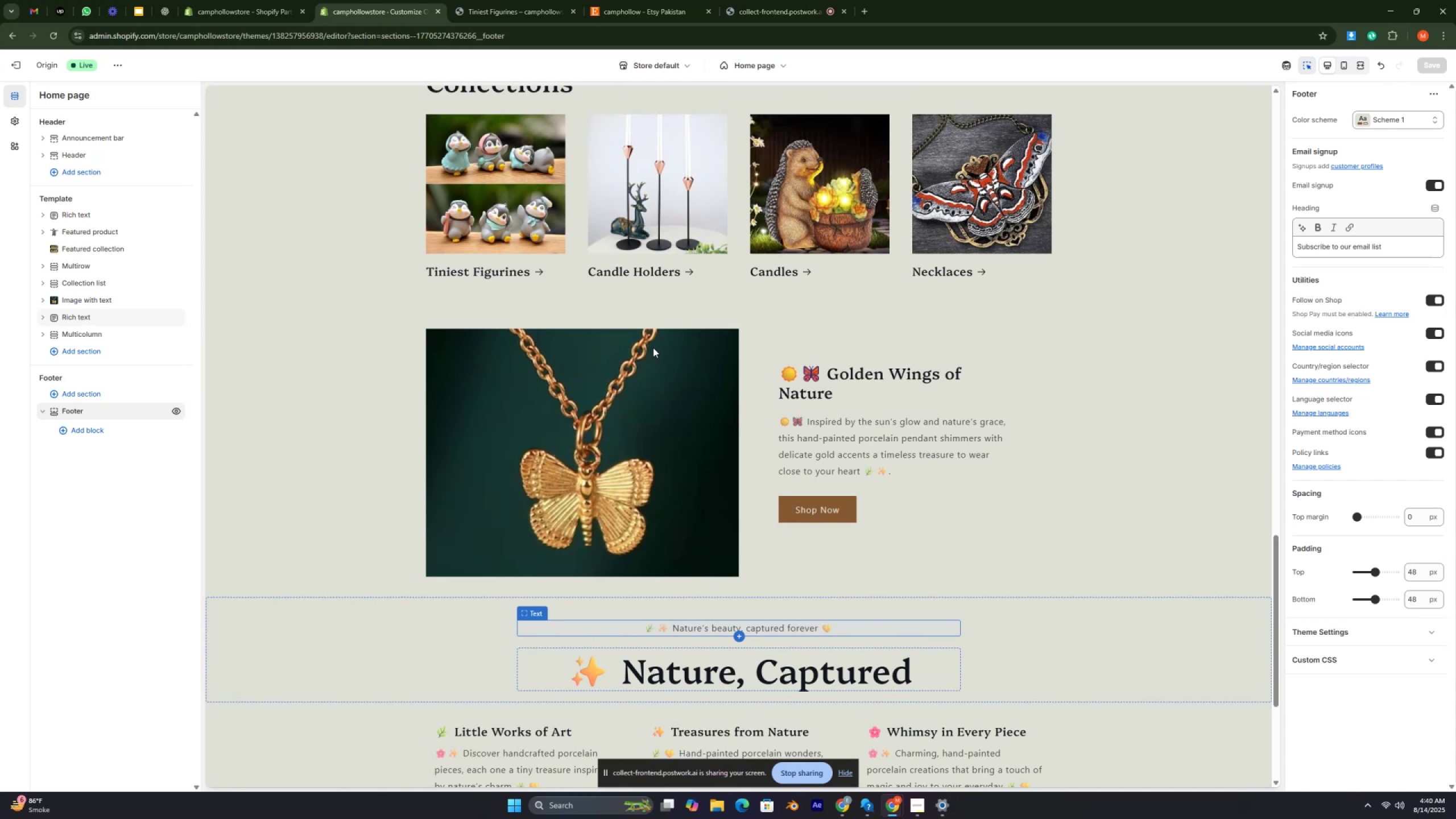 
key(Control+ControlLeft)
 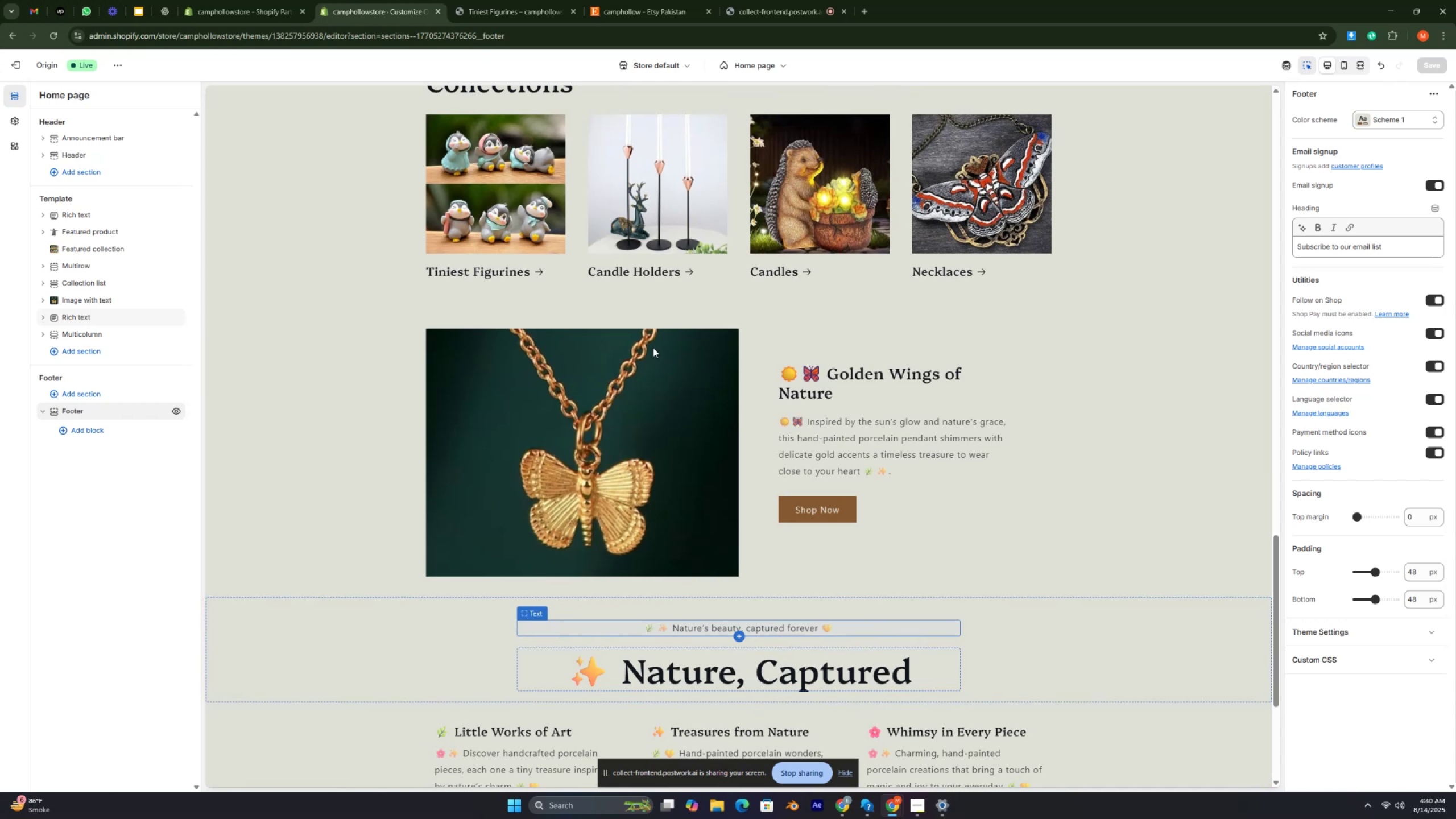 
key(Control+ControlLeft)
 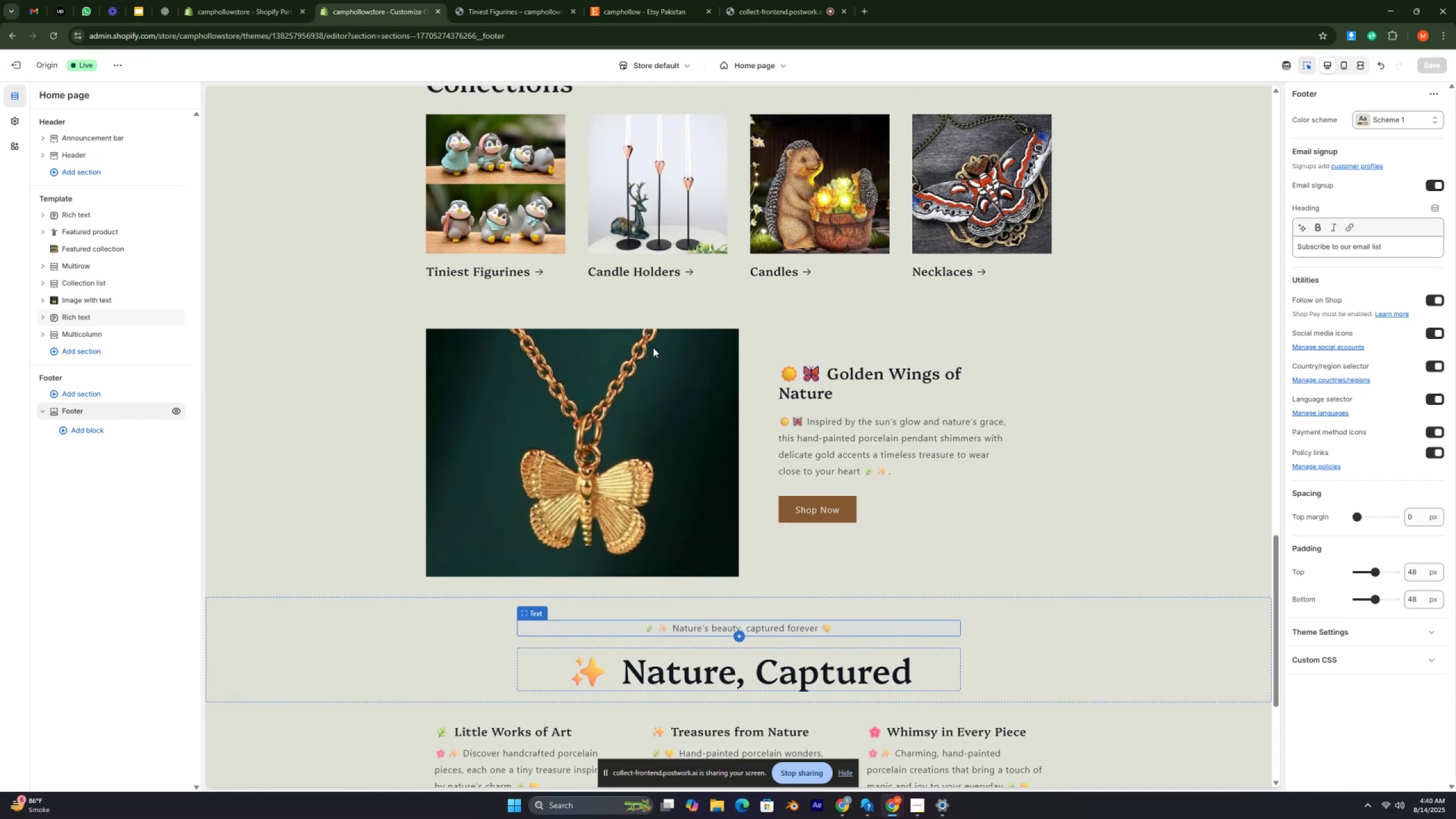 
key(Control+ControlLeft)
 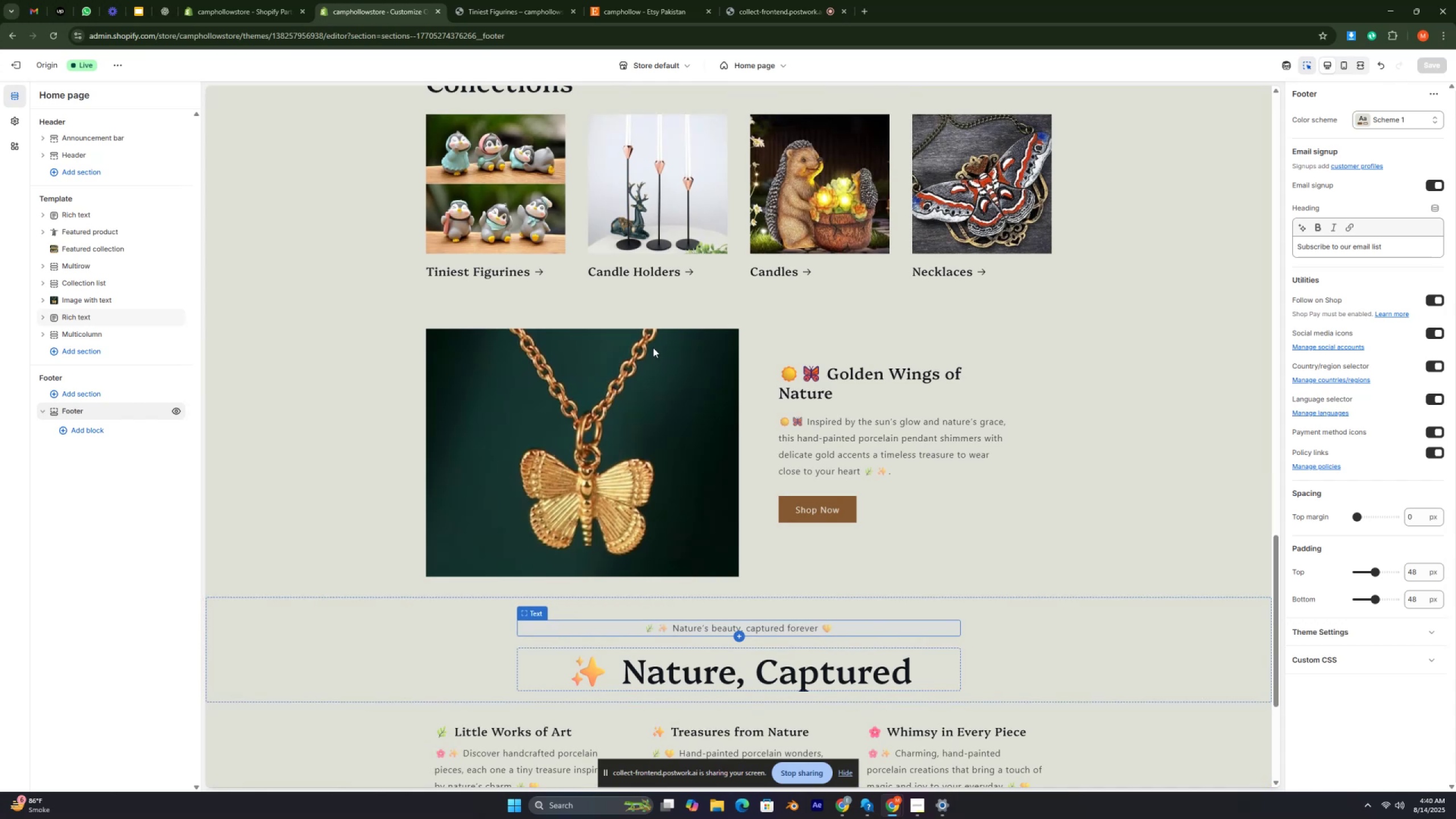 
key(Control+ControlLeft)
 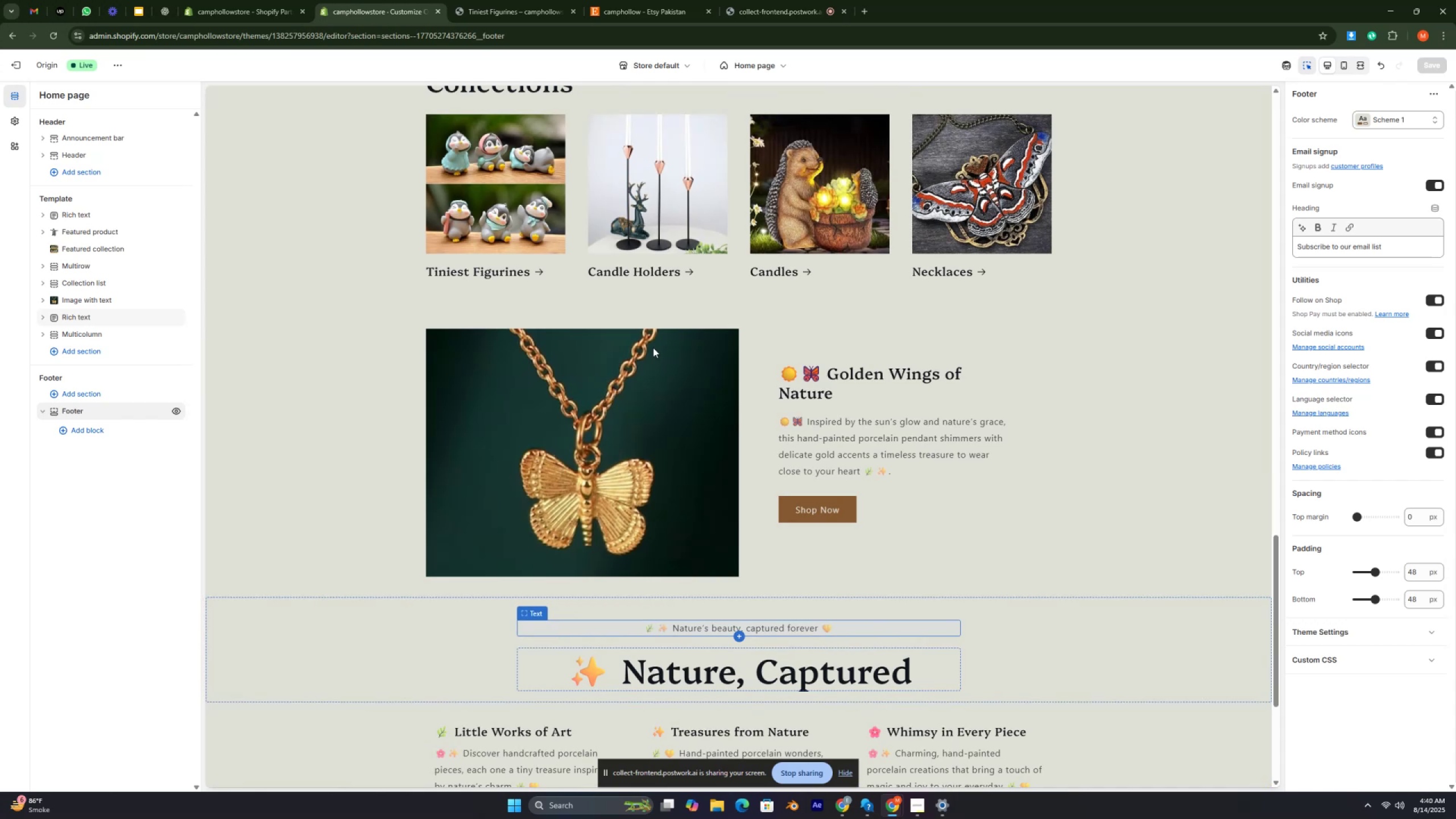 
key(Control+ControlLeft)
 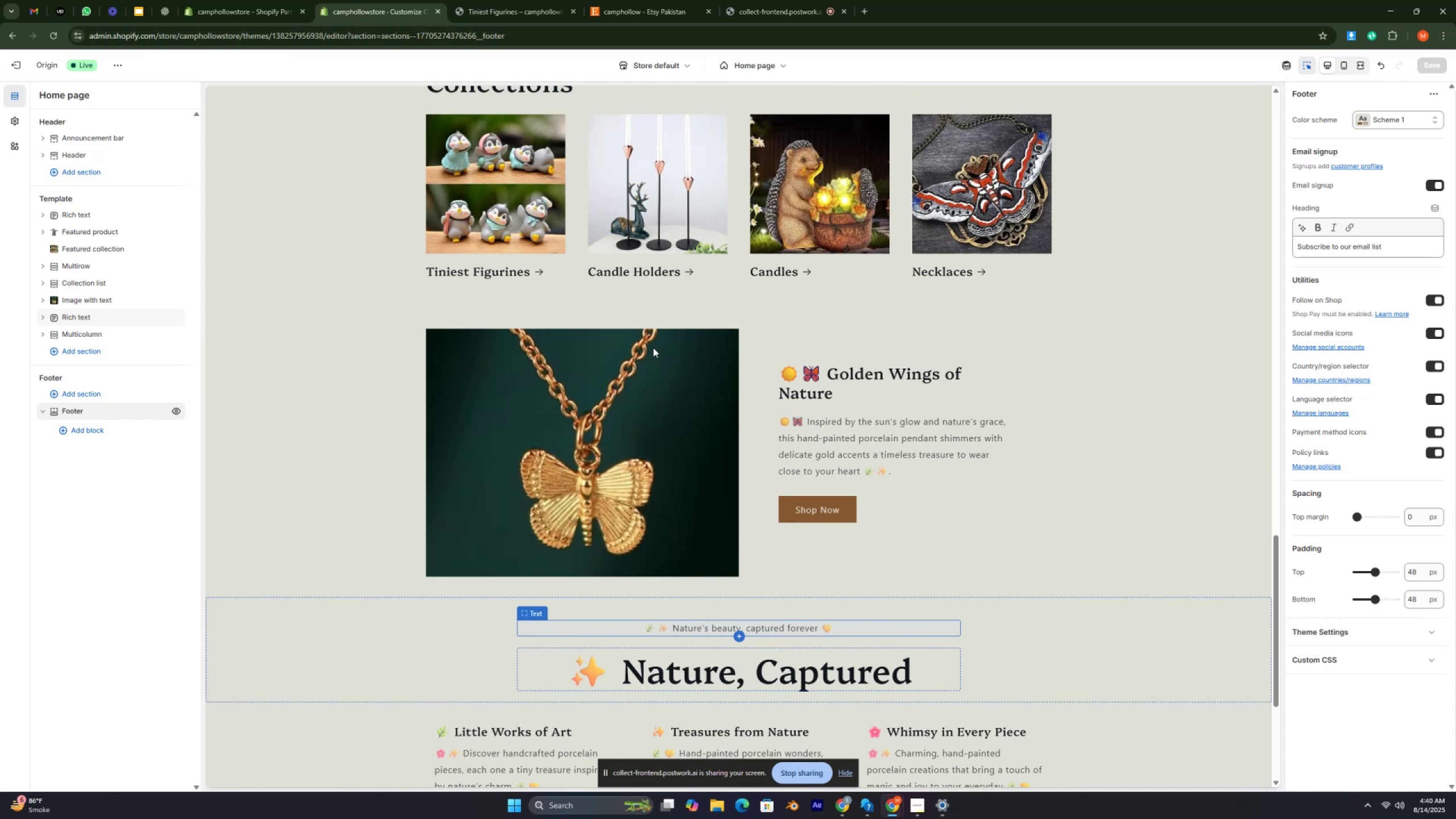 
key(Control+ControlLeft)
 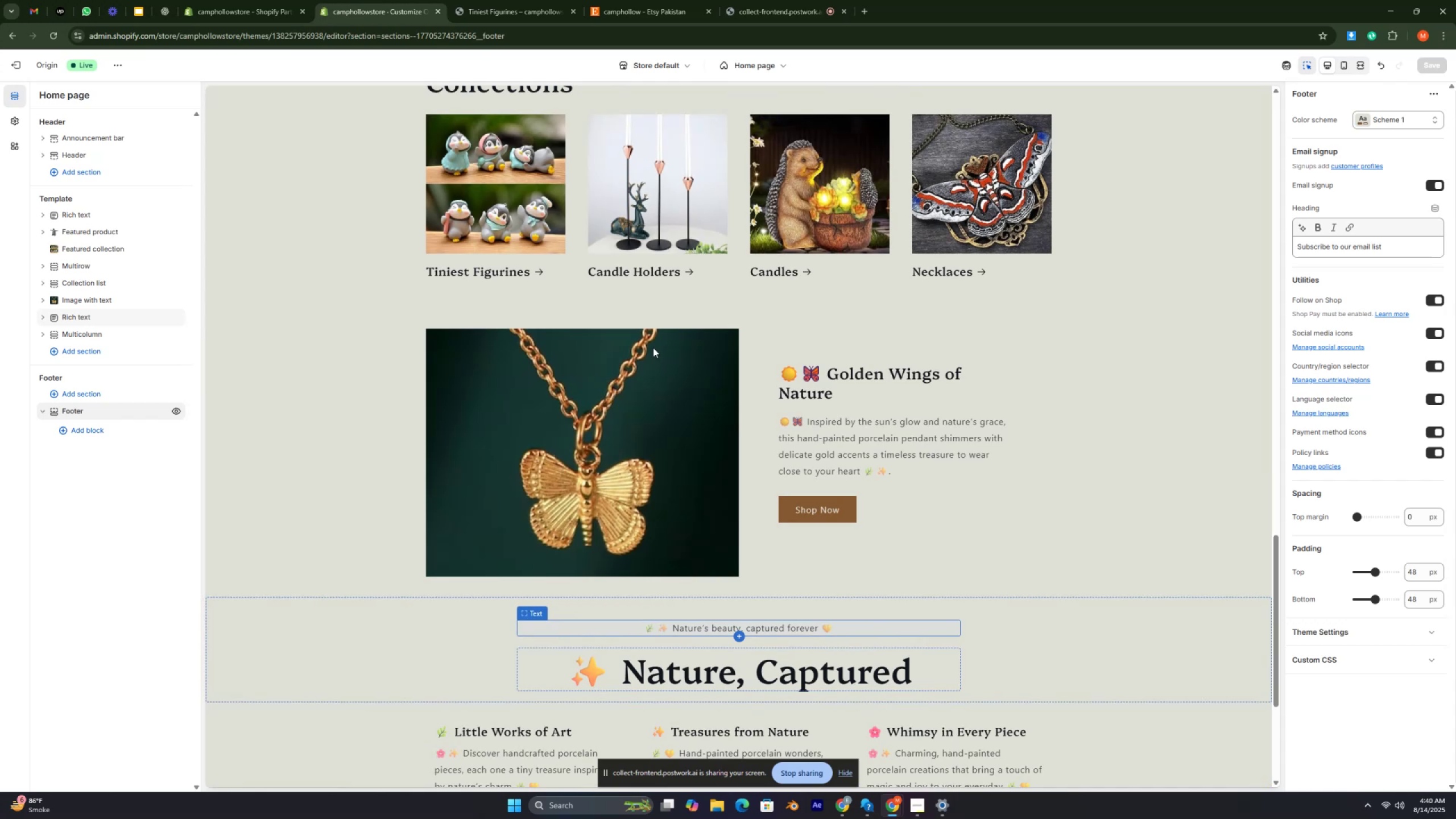 
key(Control+ControlLeft)
 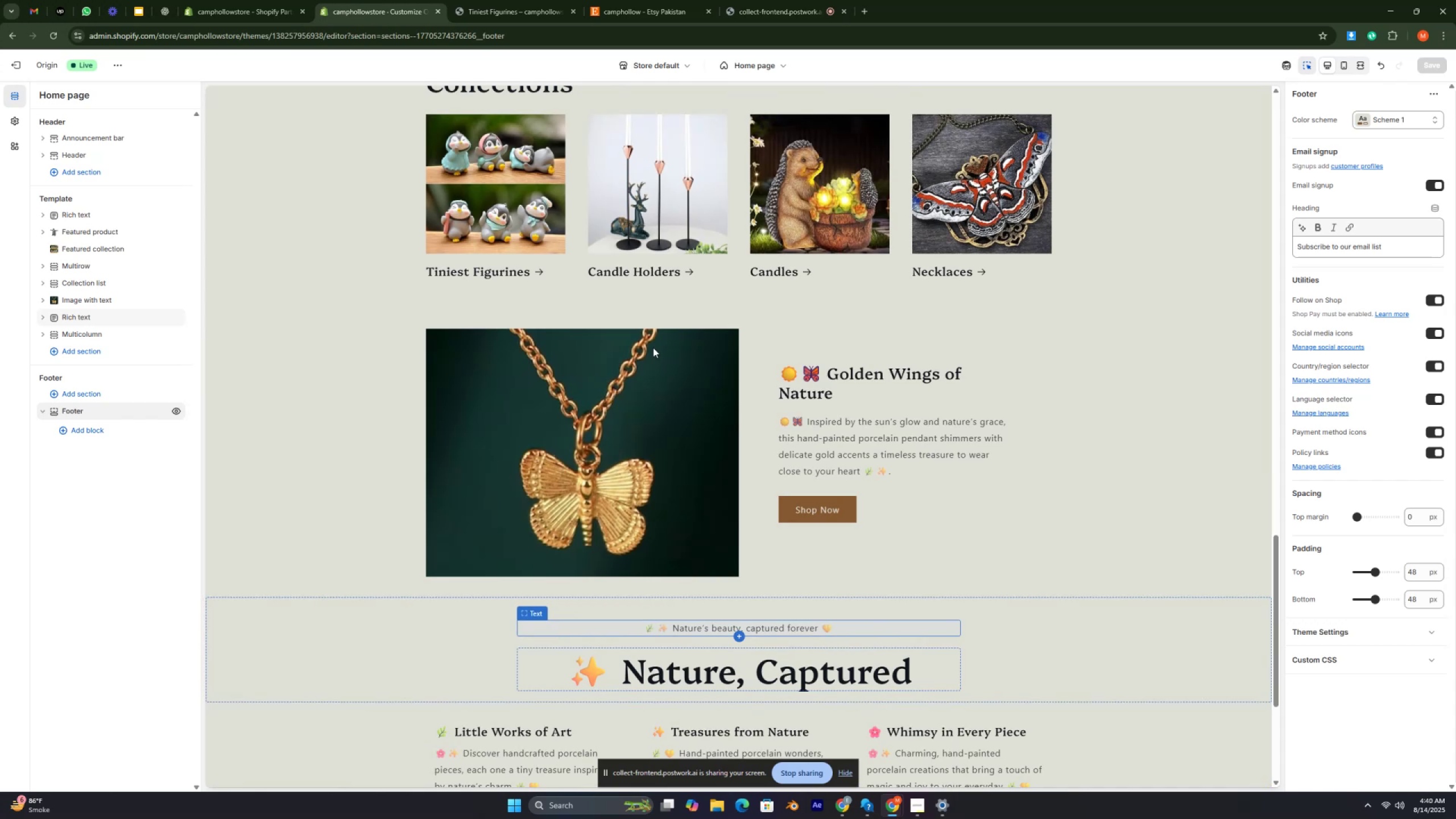 
key(Control+ControlLeft)
 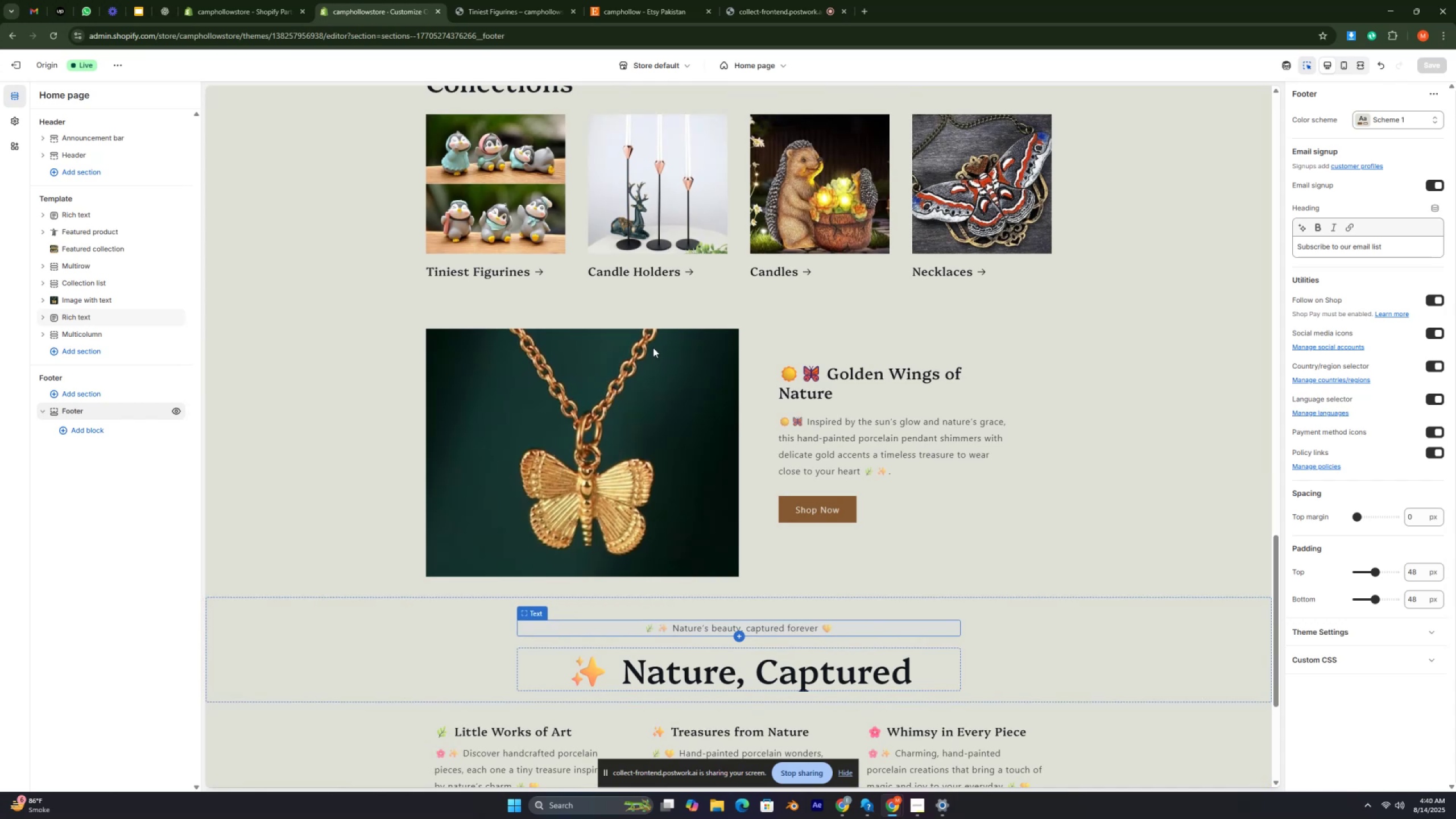 
key(Control+ControlLeft)
 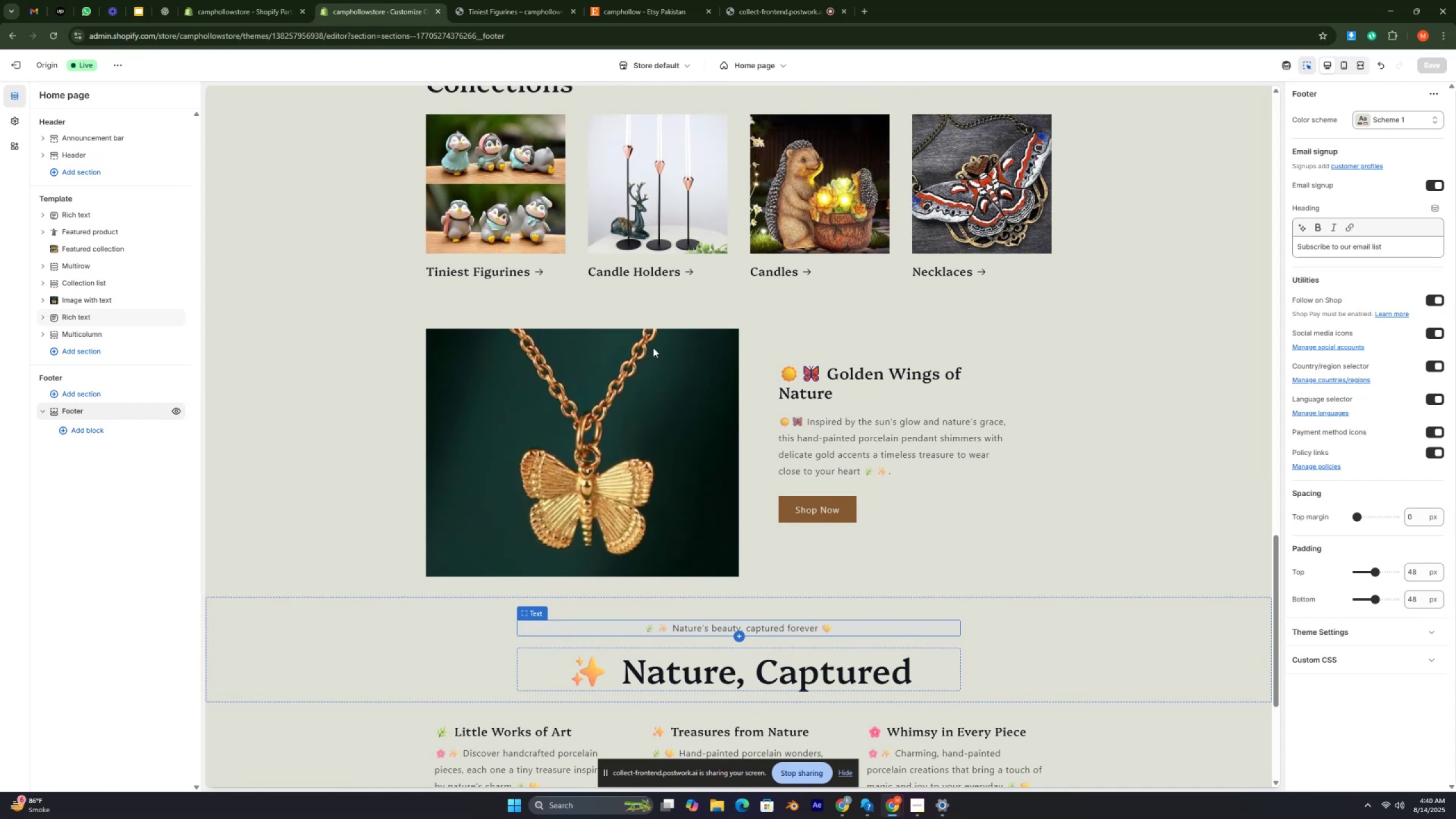 
key(Control+ControlLeft)
 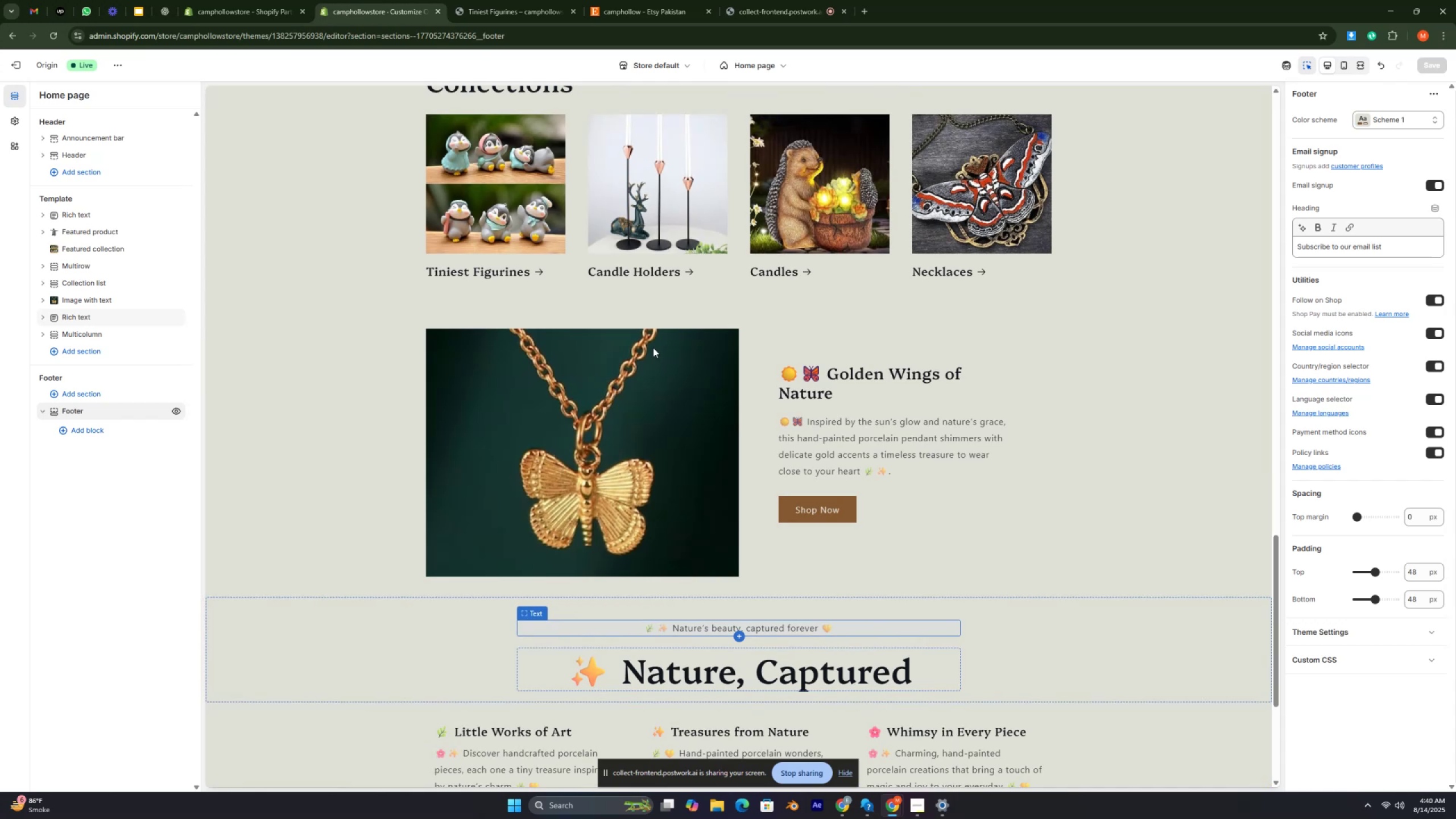 
key(Control+ControlLeft)
 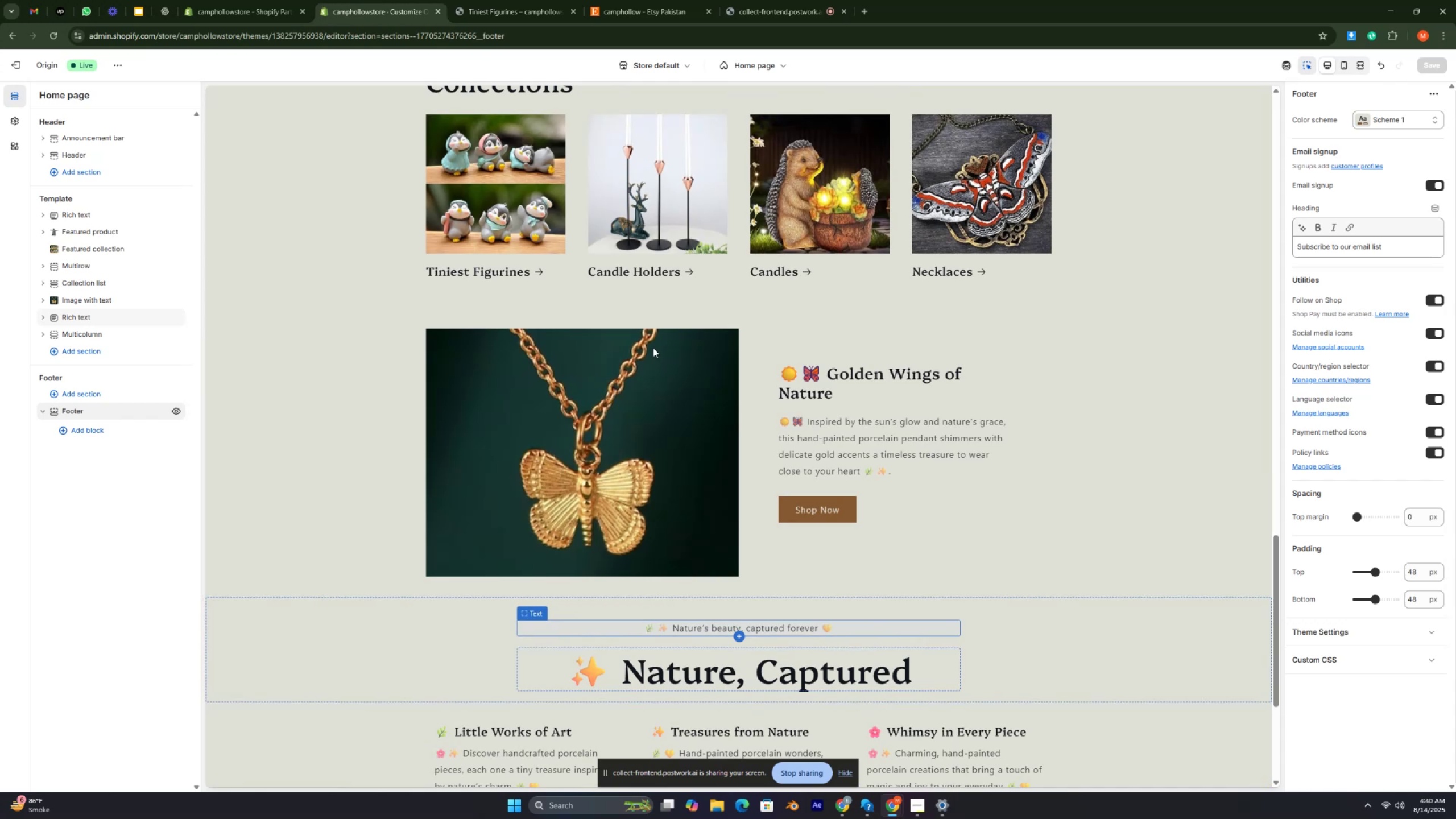 
key(Control+ControlLeft)
 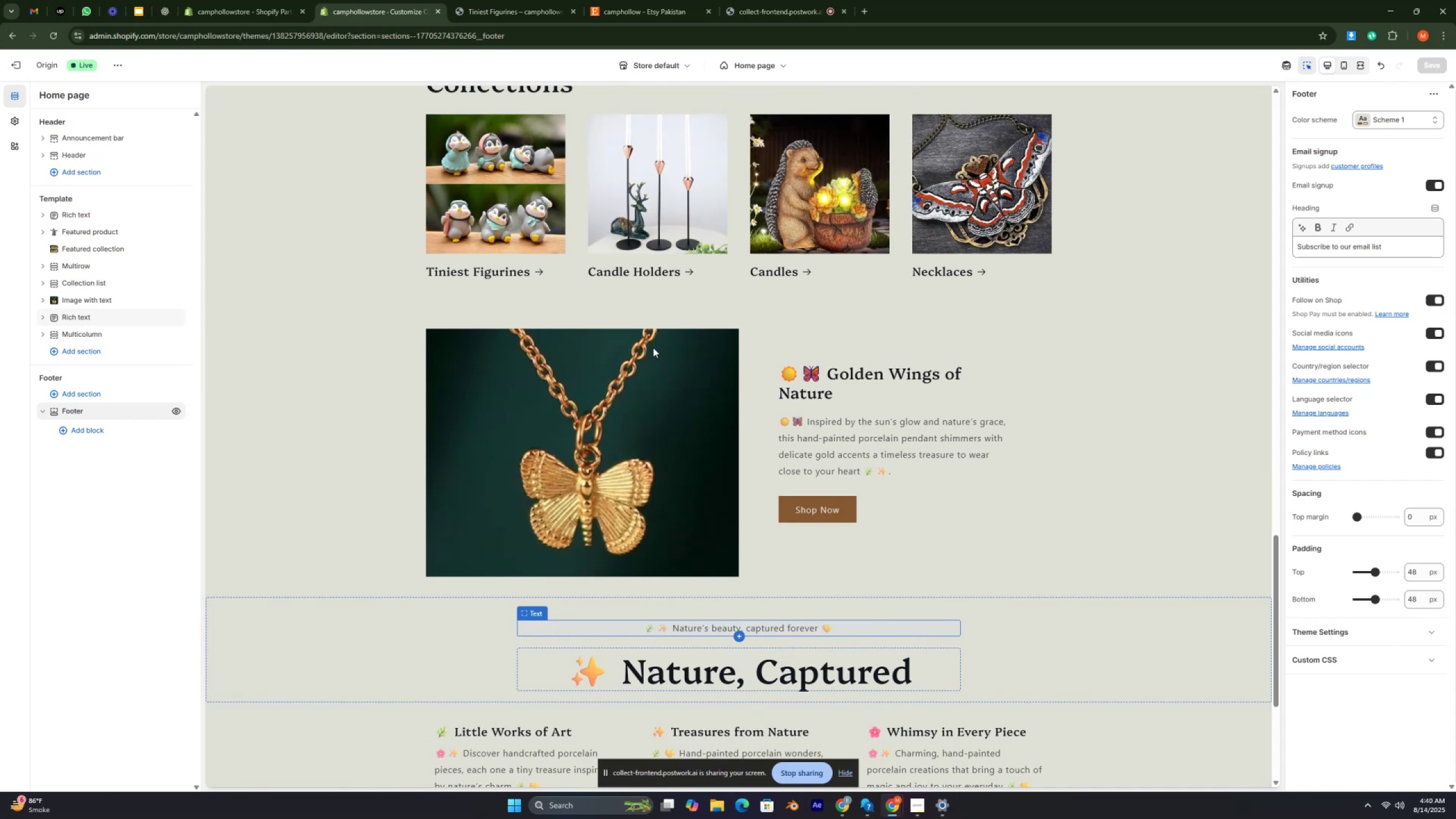 
key(Control+ControlLeft)
 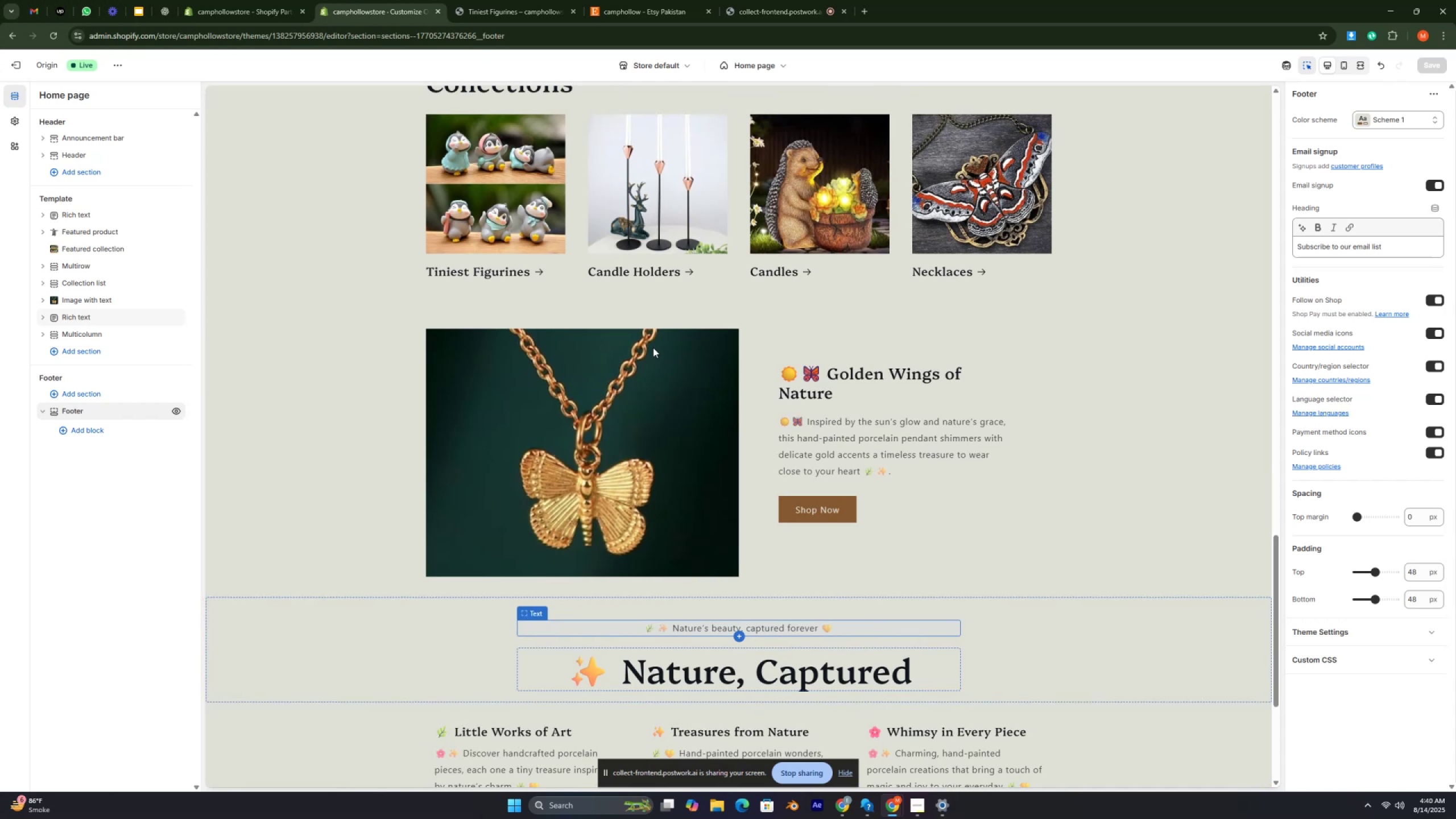 
key(Control+ControlLeft)
 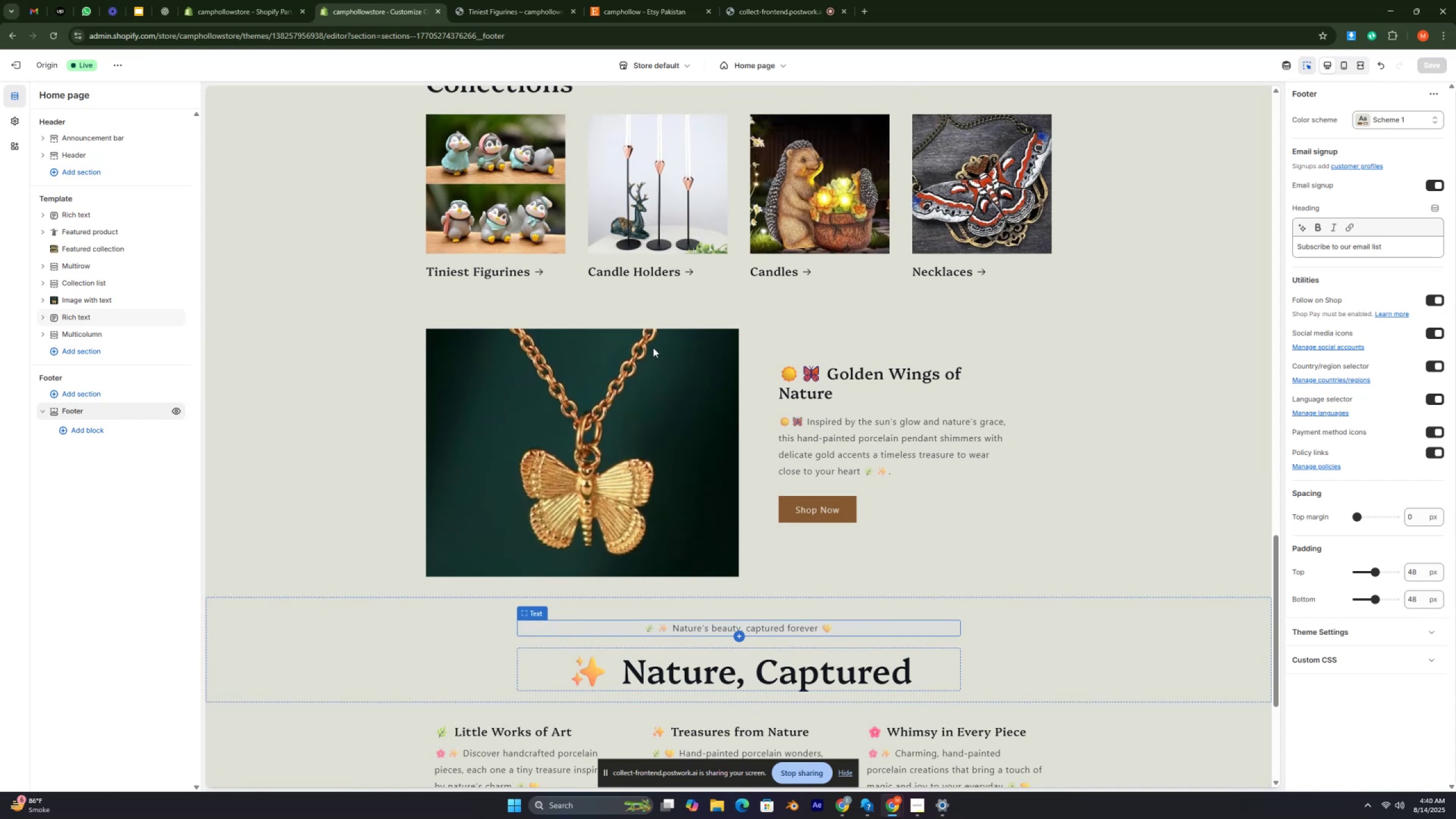 
key(Control+ControlLeft)
 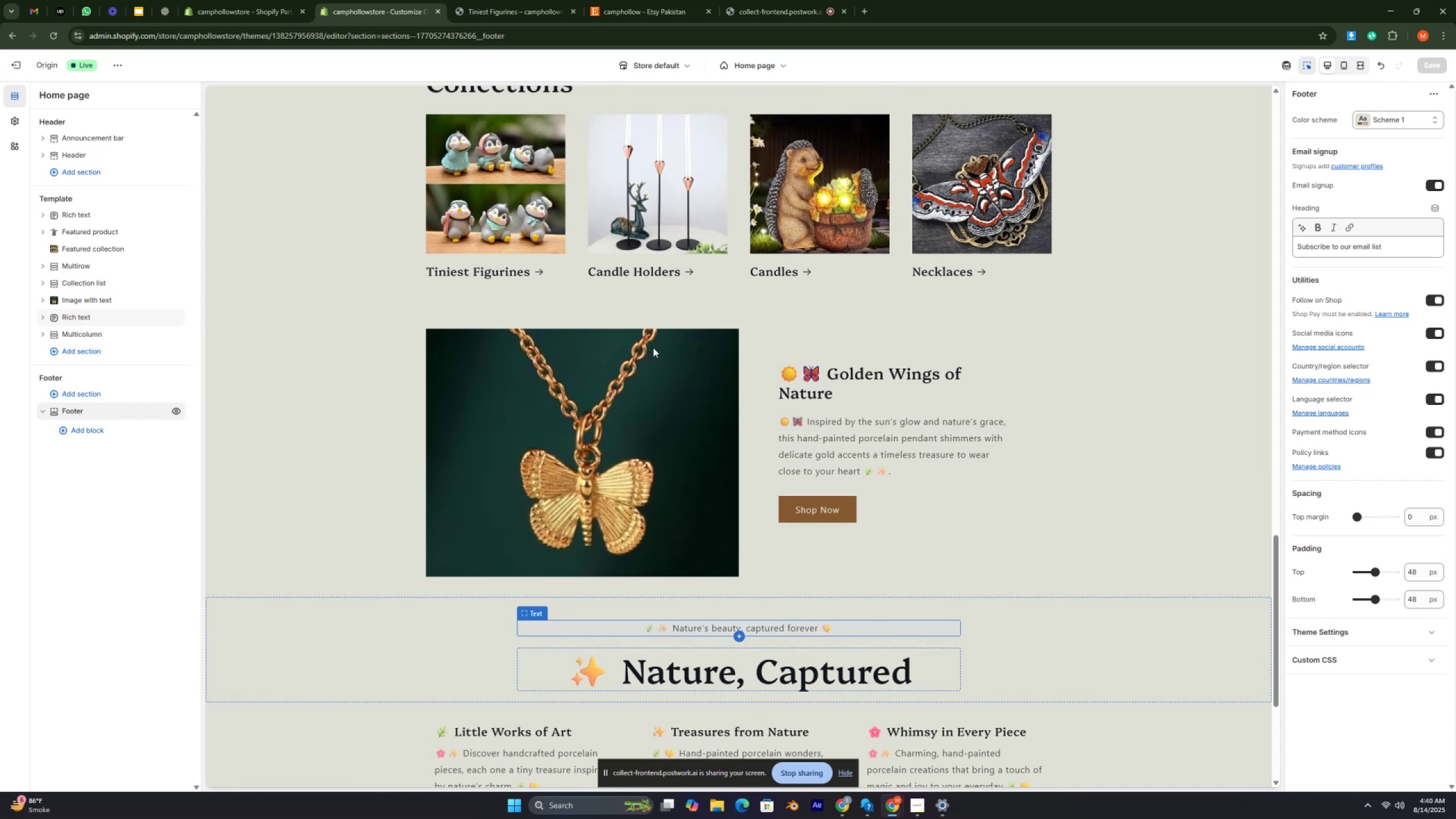 
key(Control+ControlLeft)
 